 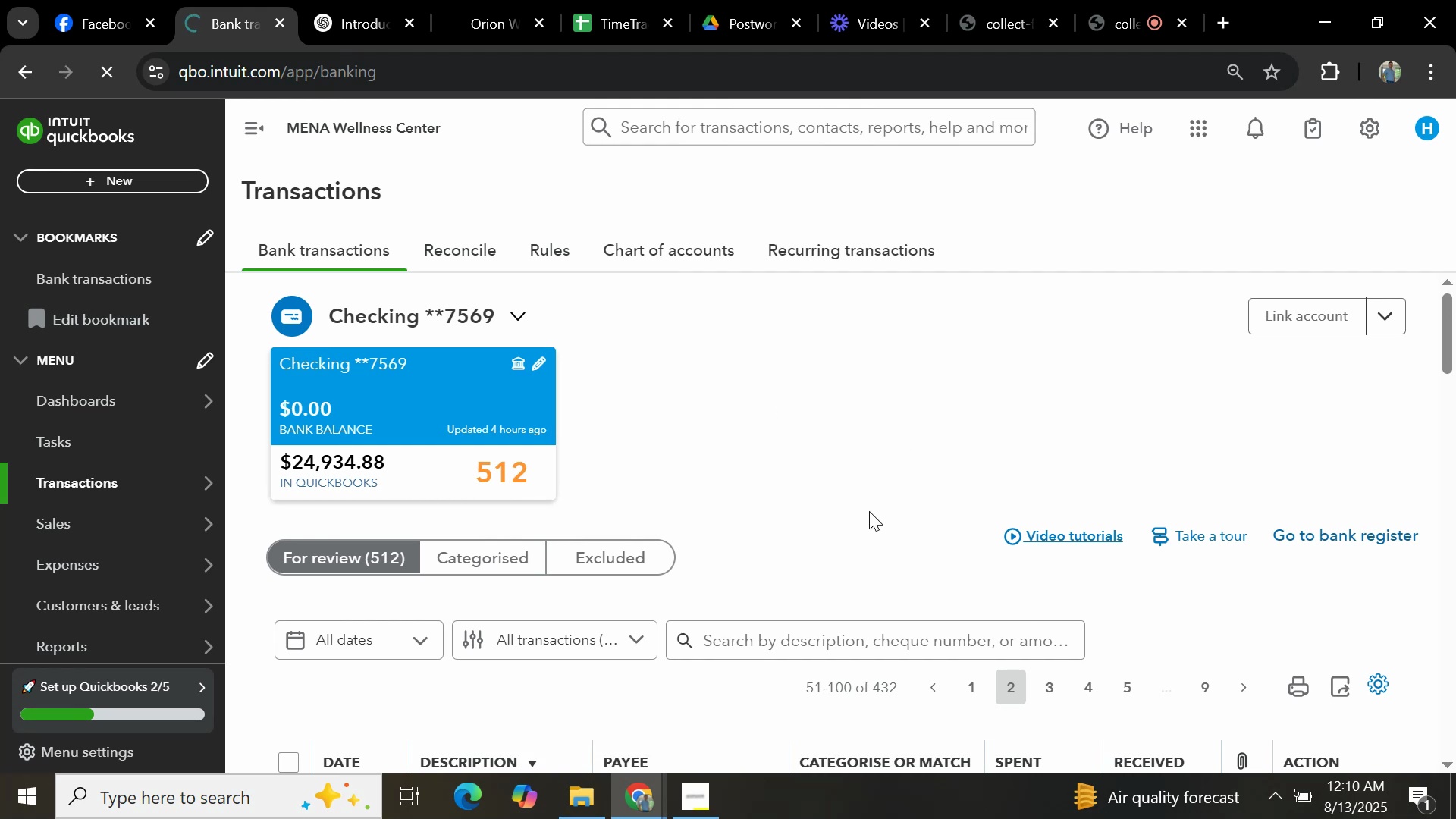 
mouse_move([798, 373])
 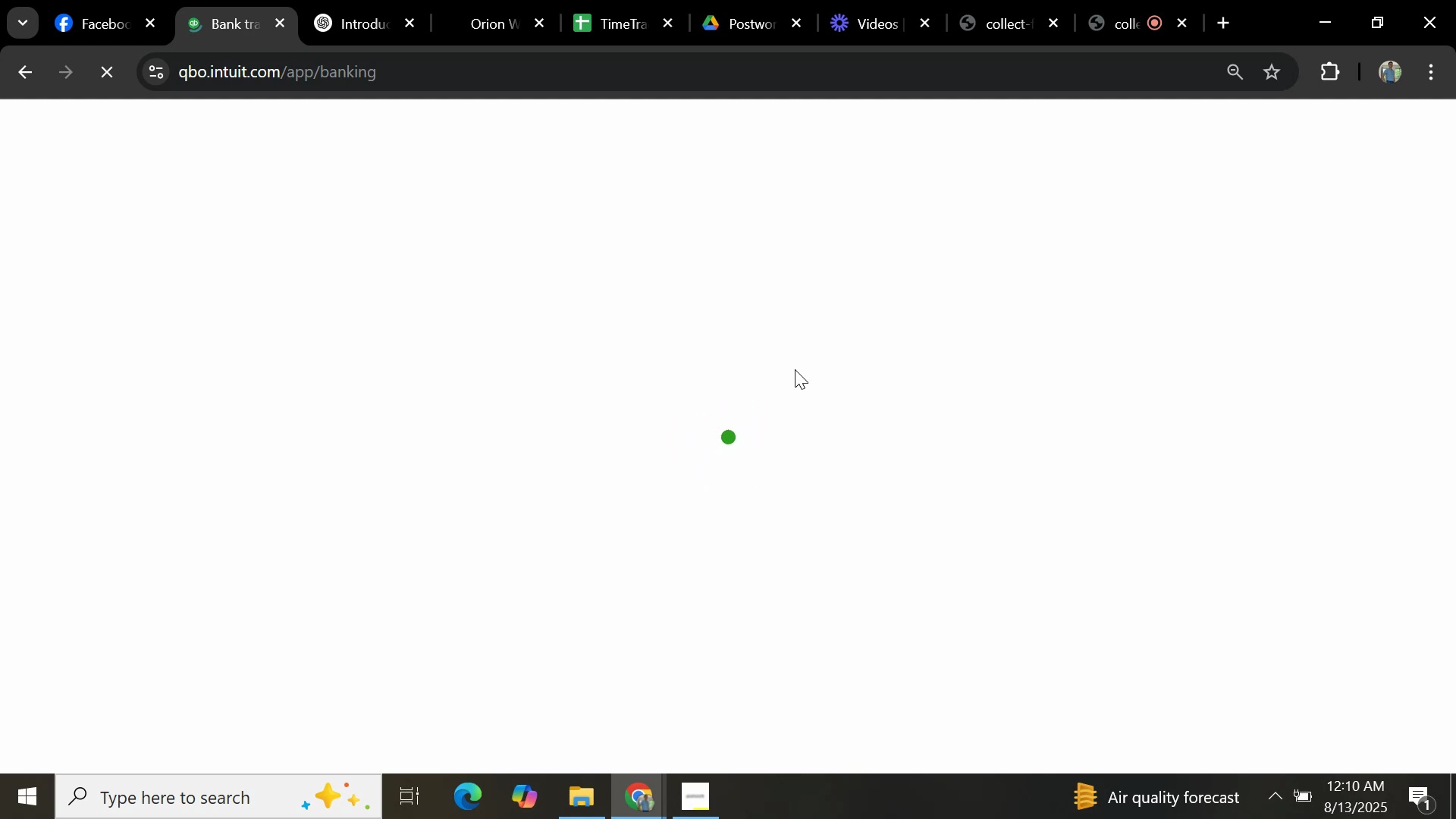 
wait(12.44)
 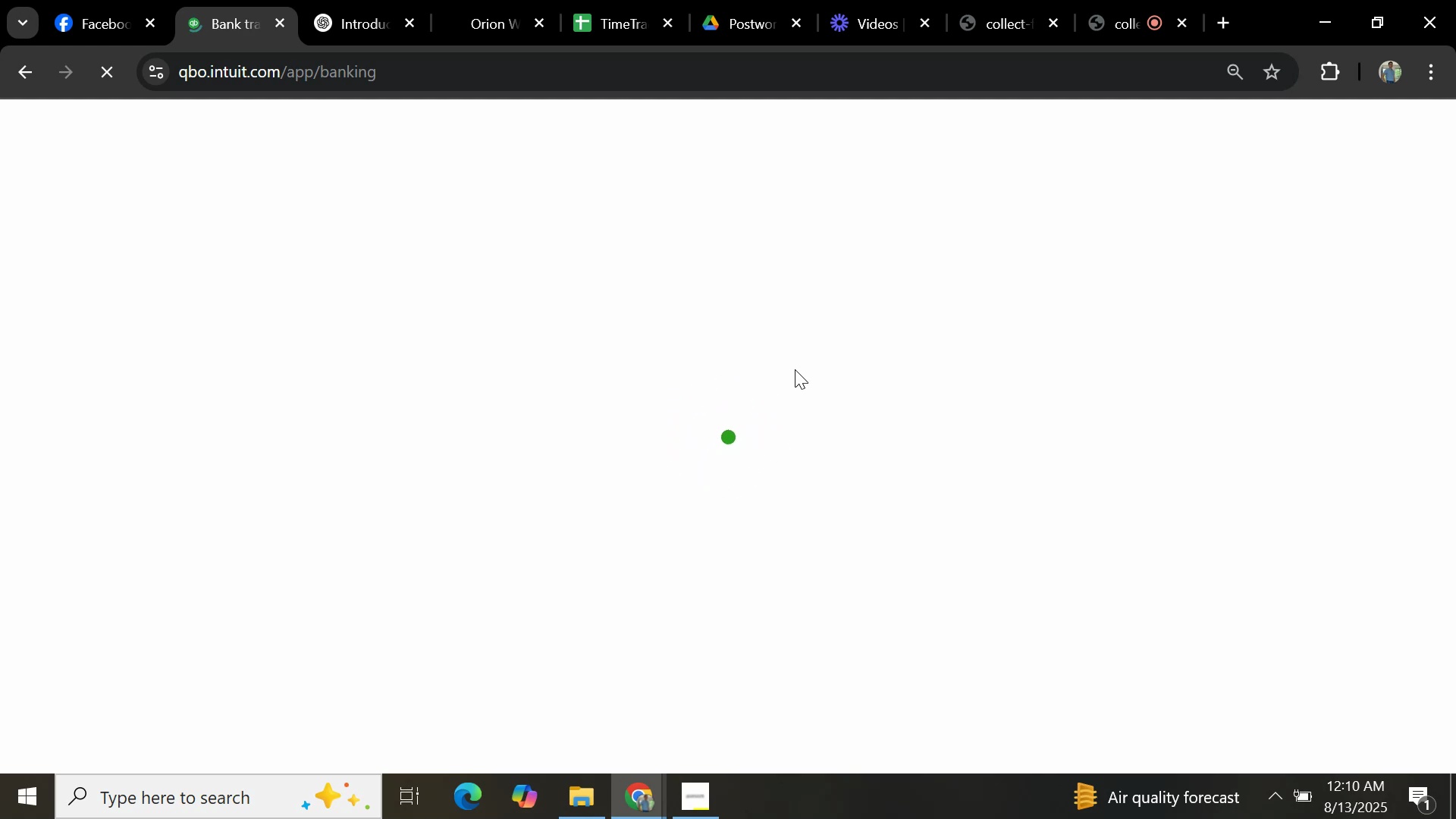 
scroll: coordinate [714, 439], scroll_direction: down, amount: 7.0
 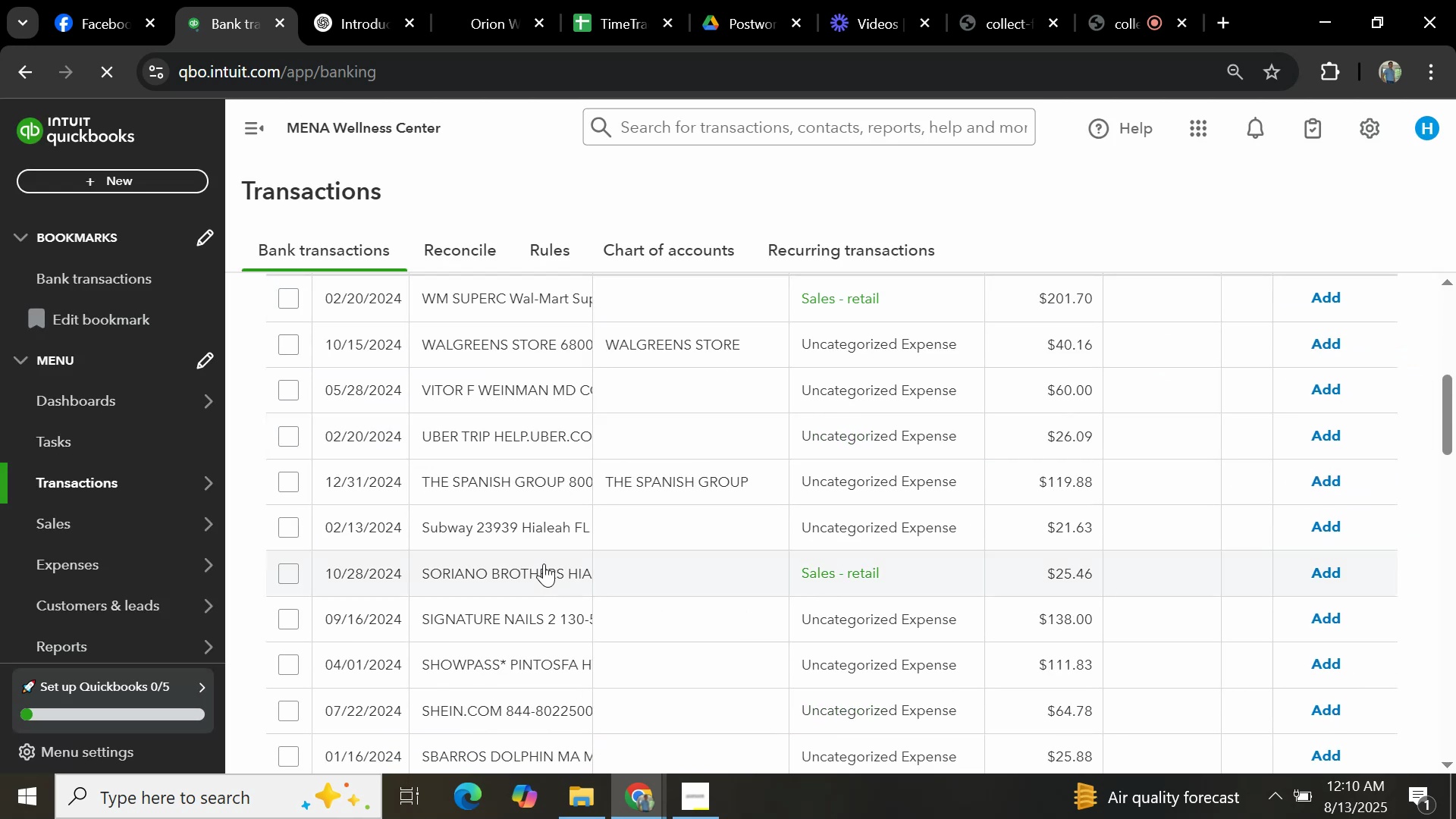 
left_click([524, 561])
 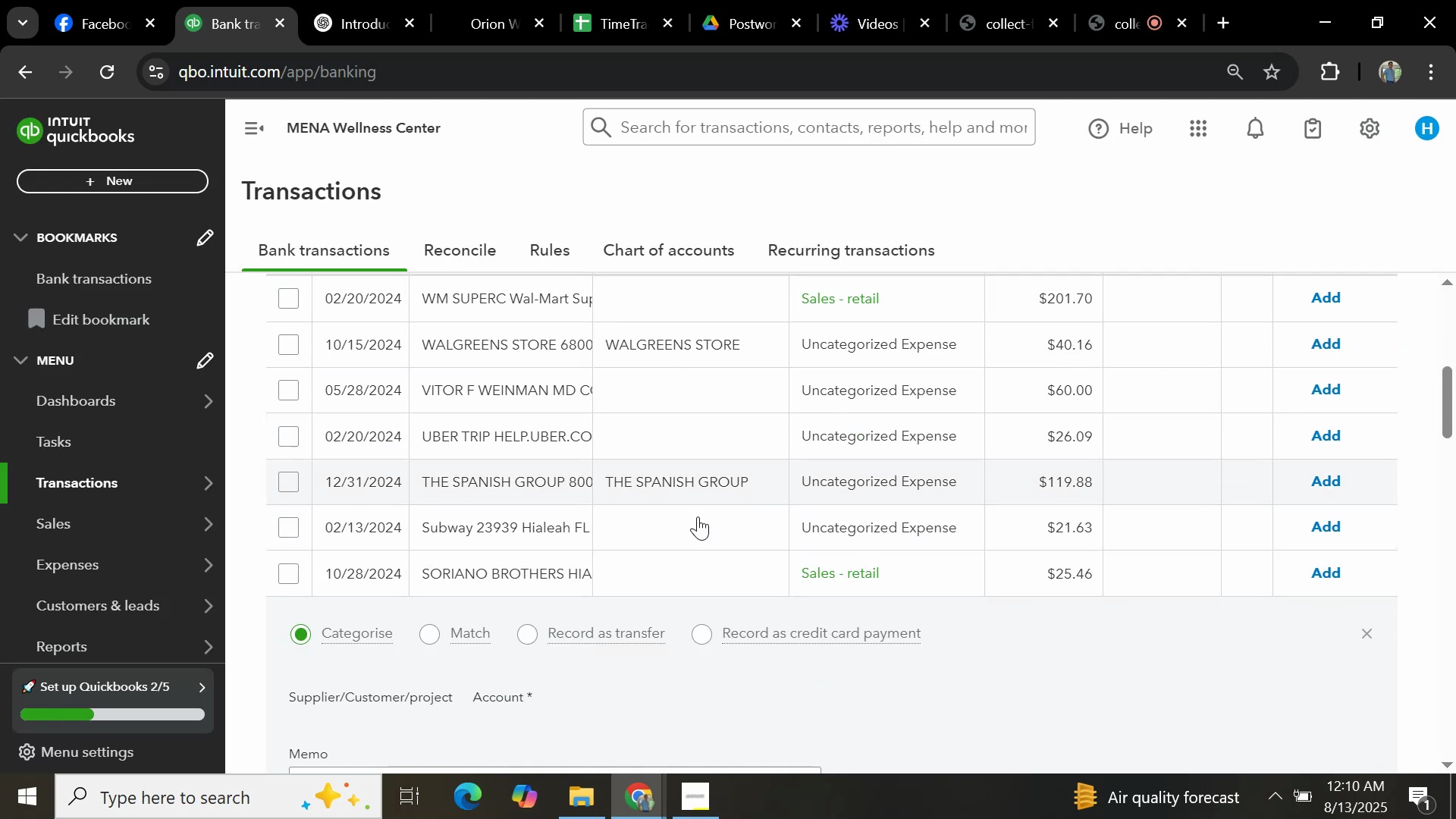 
scroll: coordinate [482, 645], scroll_direction: down, amount: 2.0
 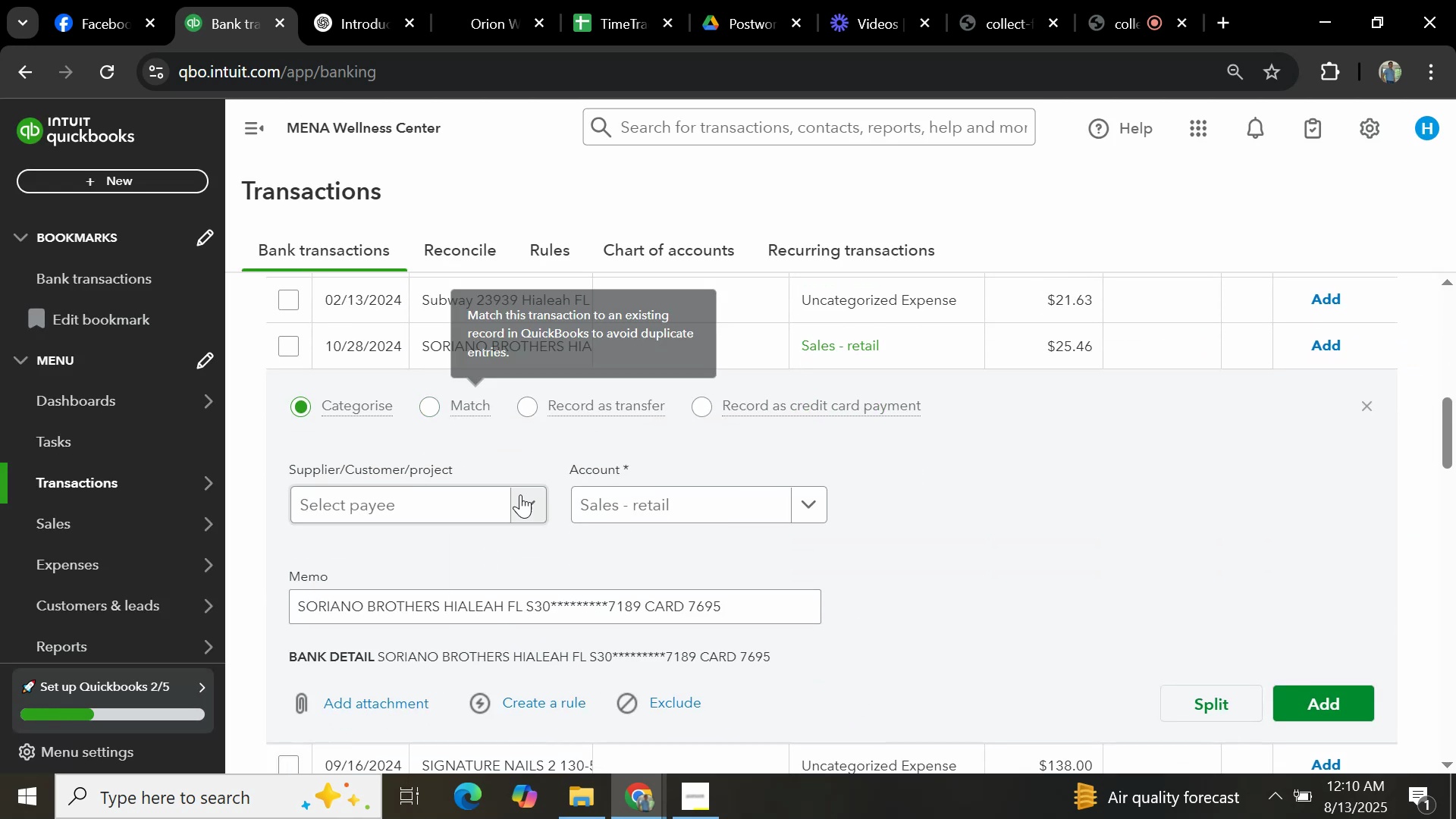 
left_click([532, 500])
 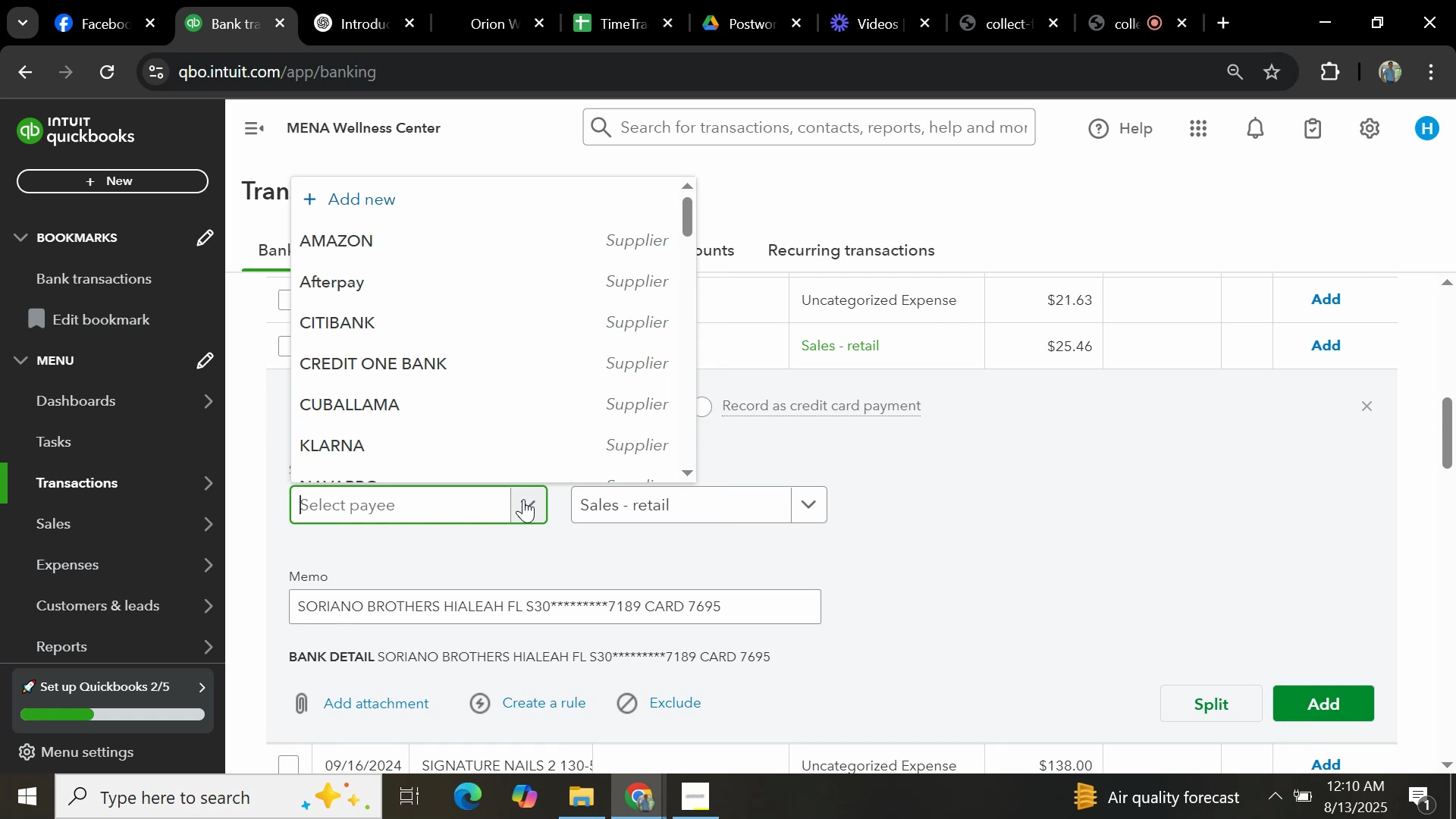 
type(soria)
 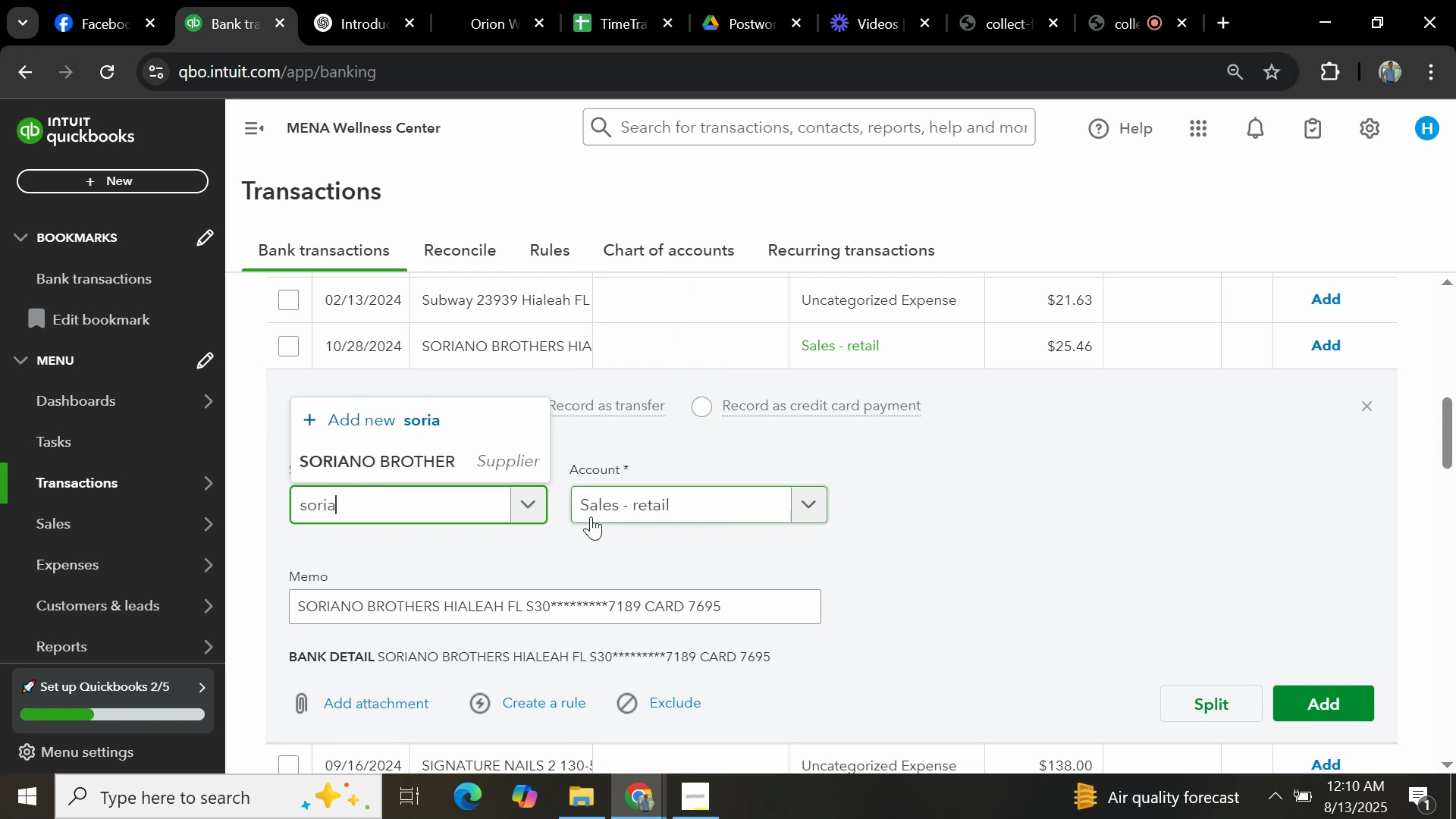 
left_click([428, 456])
 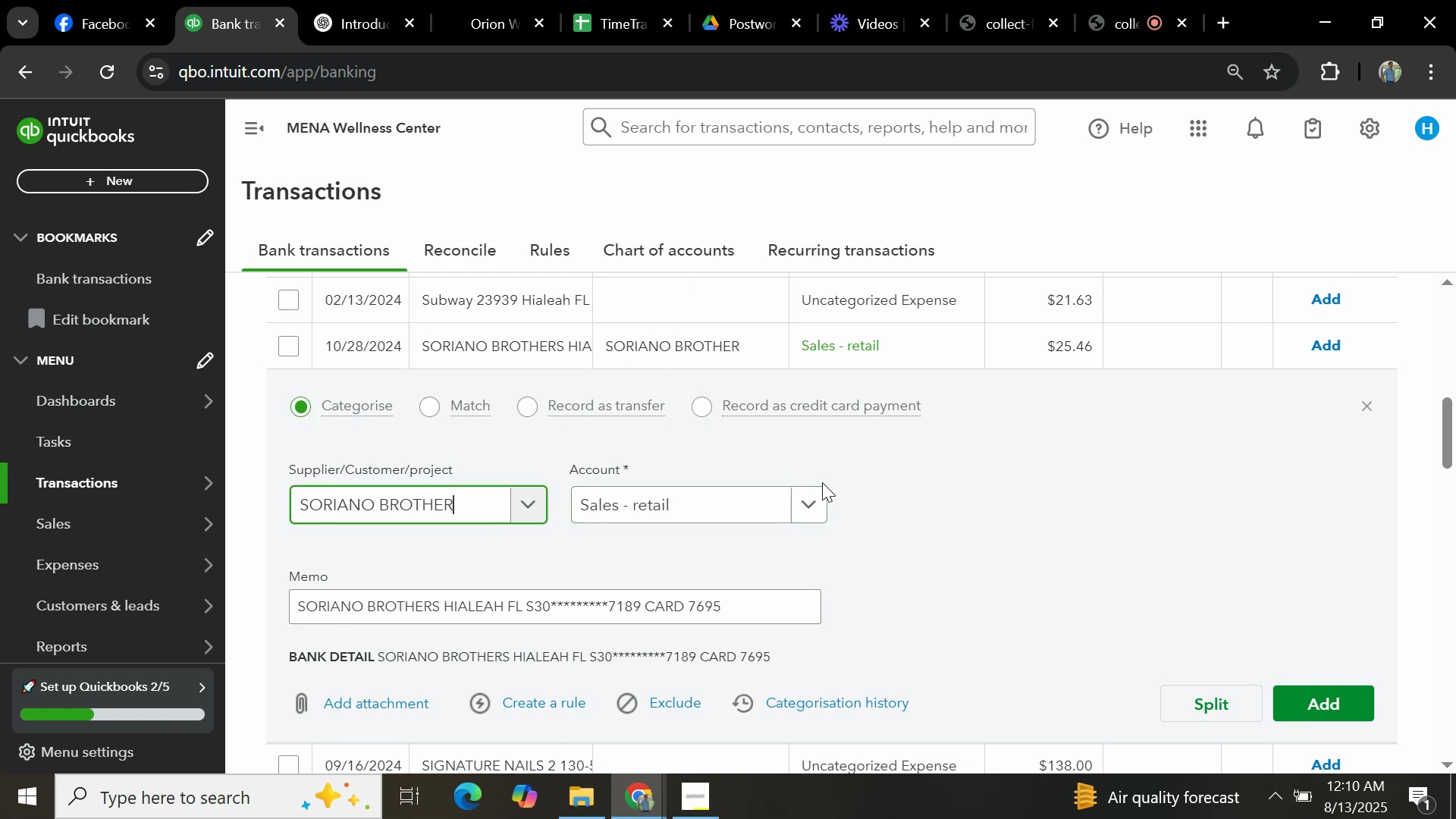 
left_click([806, 509])
 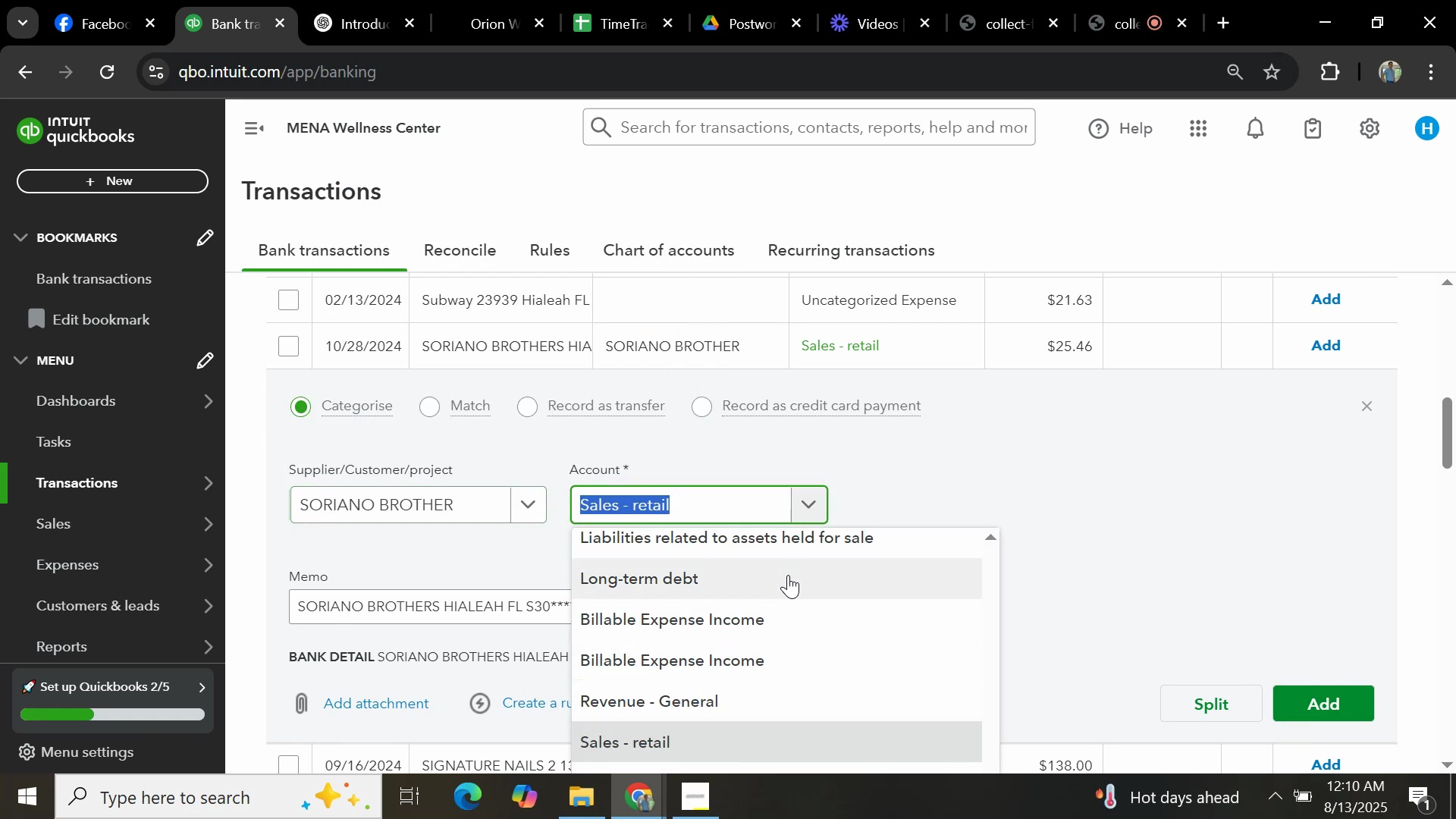 
scroll: coordinate [775, 632], scroll_direction: down, amount: 11.0
 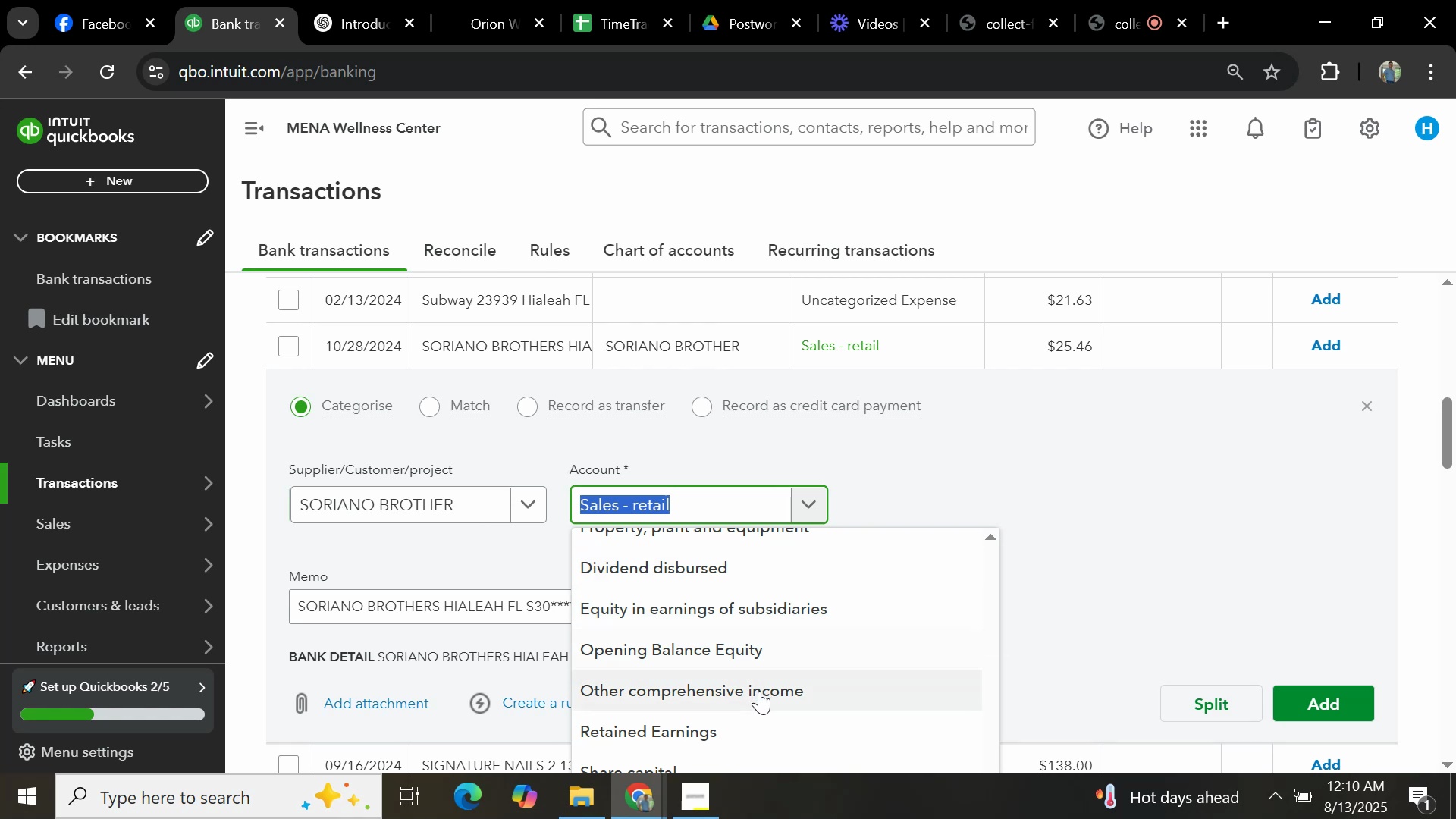 
scroll: coordinate [916, 595], scroll_direction: up, amount: 7.0
 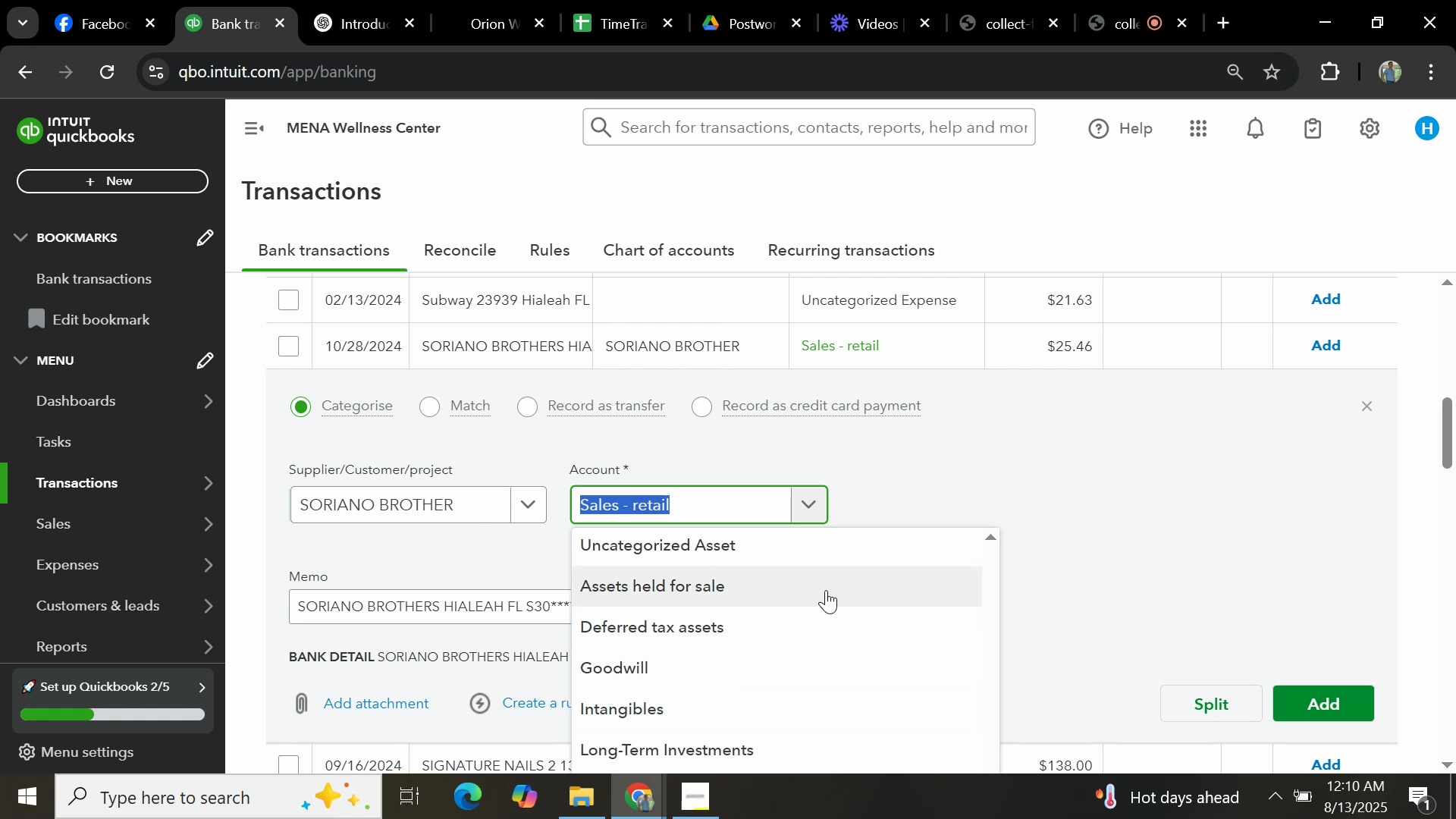 
type(general)
 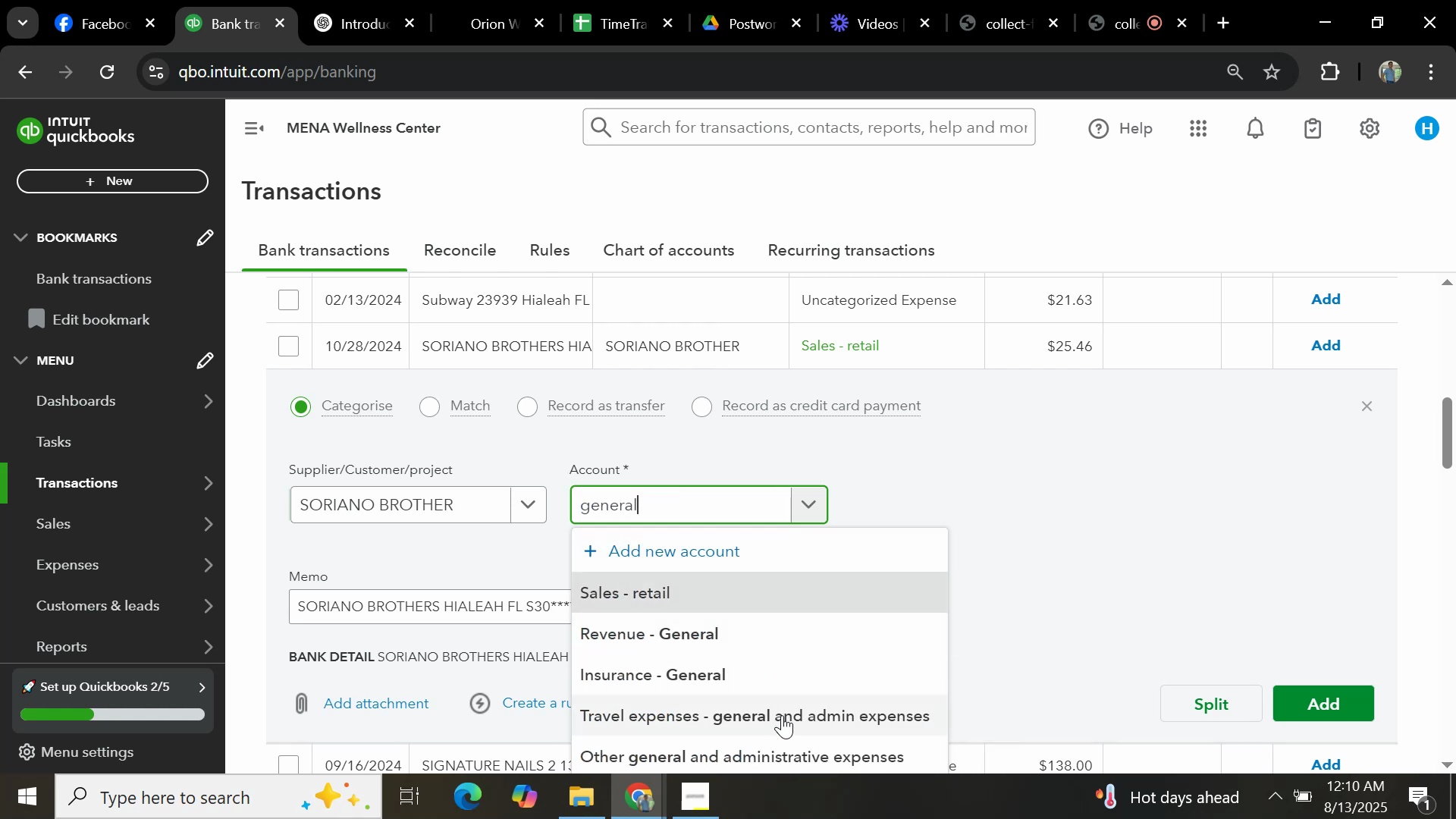 
left_click([779, 743])
 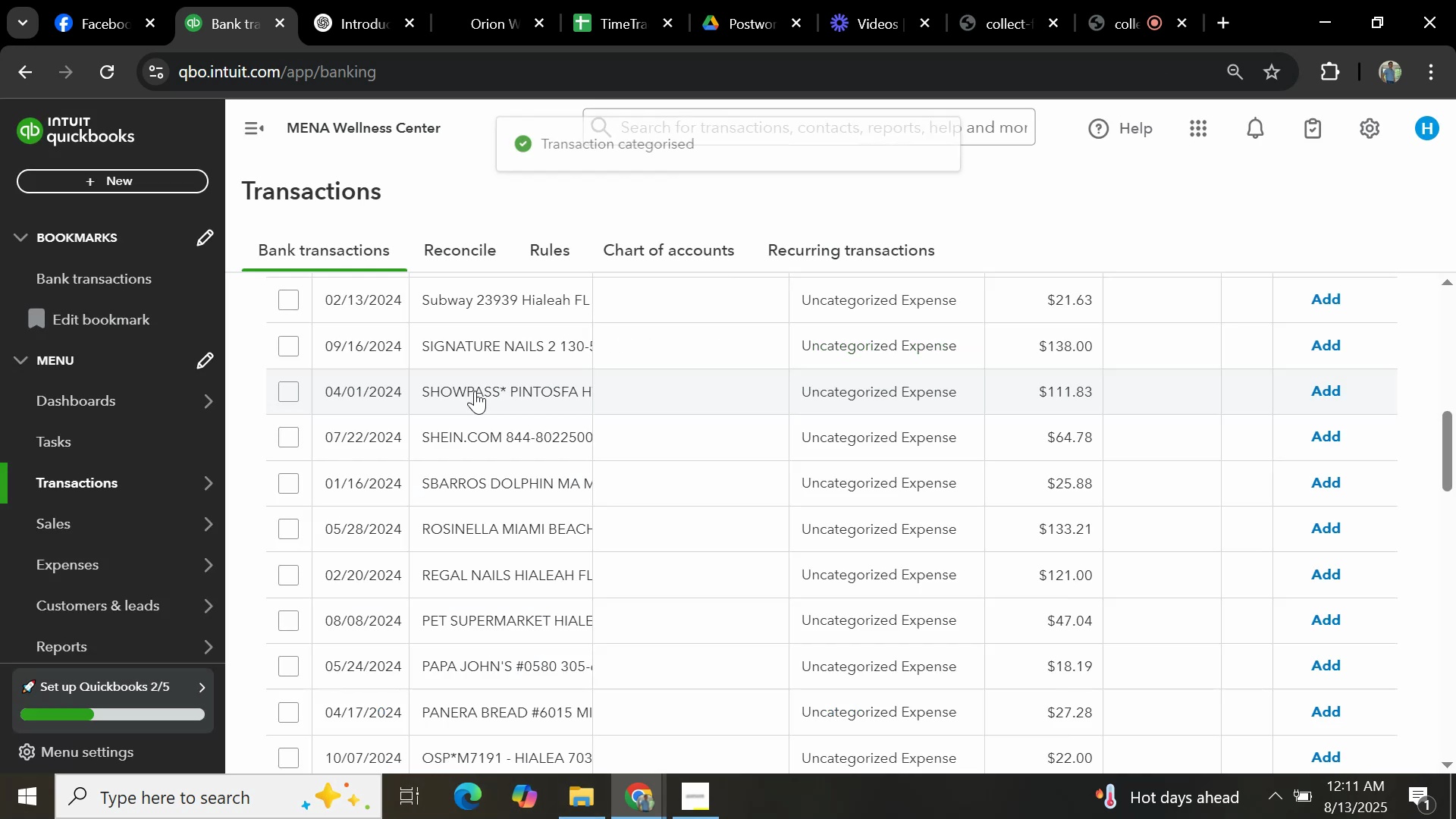 
wait(7.88)
 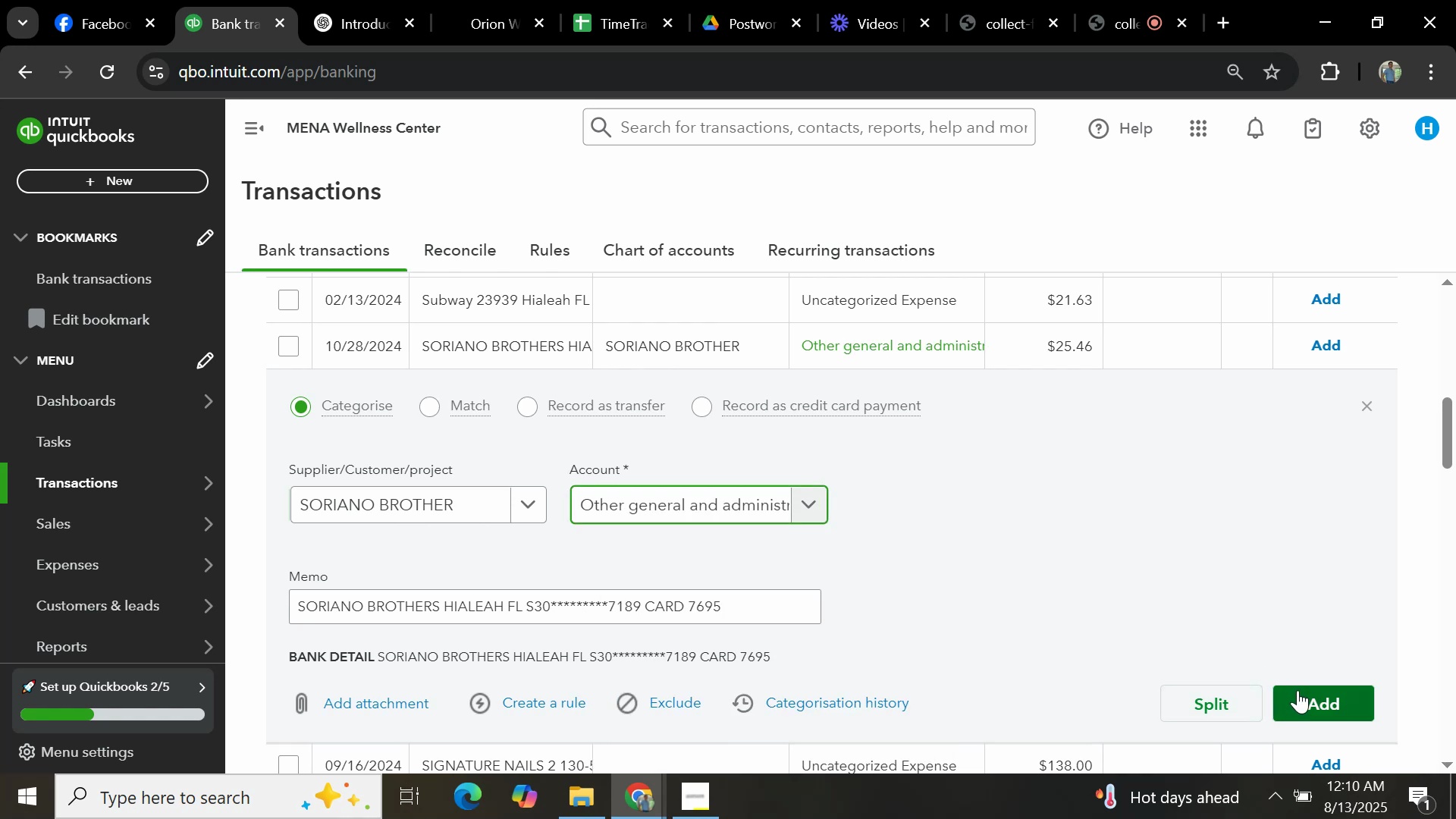 
scroll: coordinate [558, 540], scroll_direction: down, amount: 4.0
 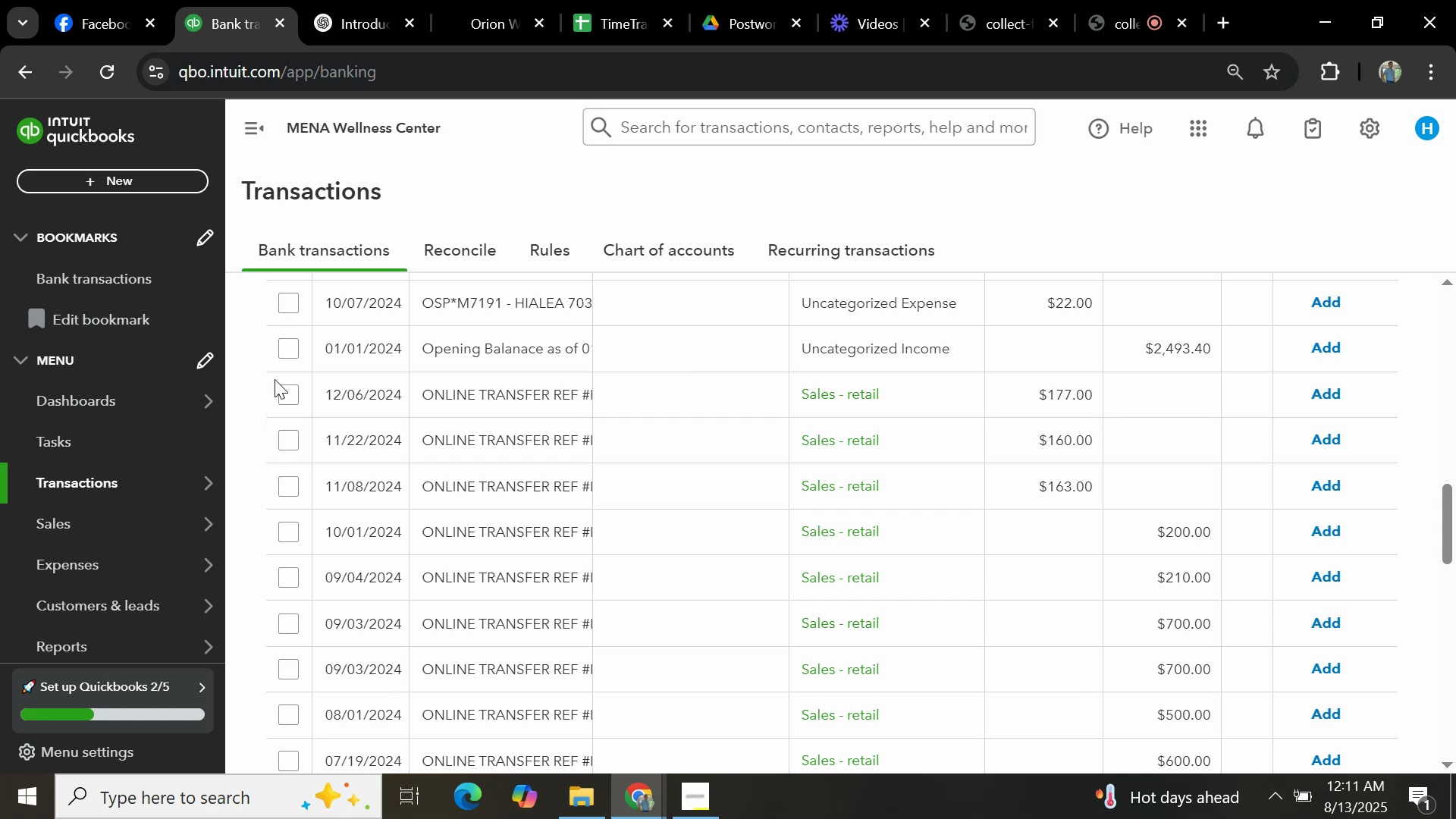 
left_click([465, 397])
 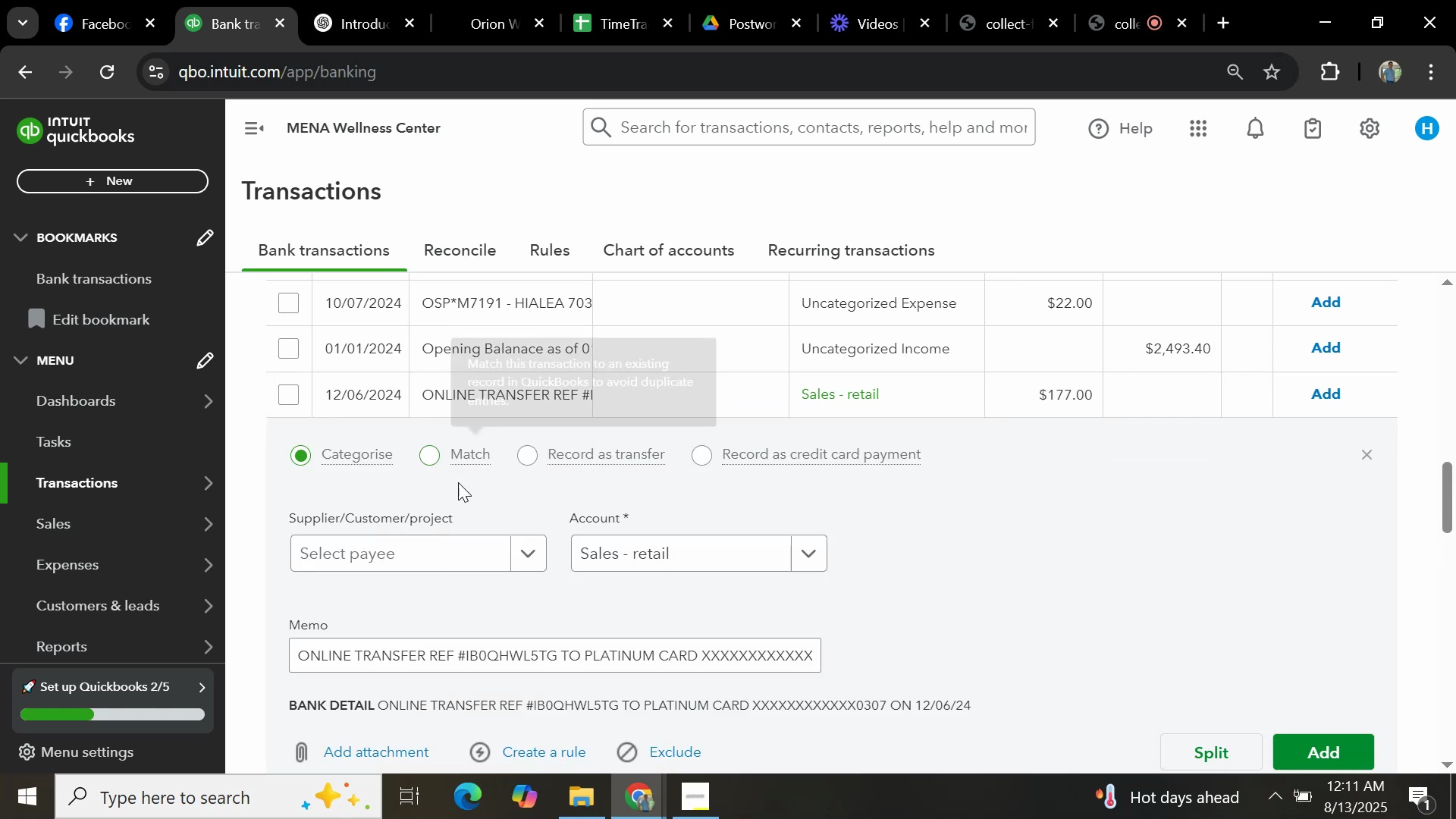 
scroll: coordinate [438, 485], scroll_direction: down, amount: 2.0
 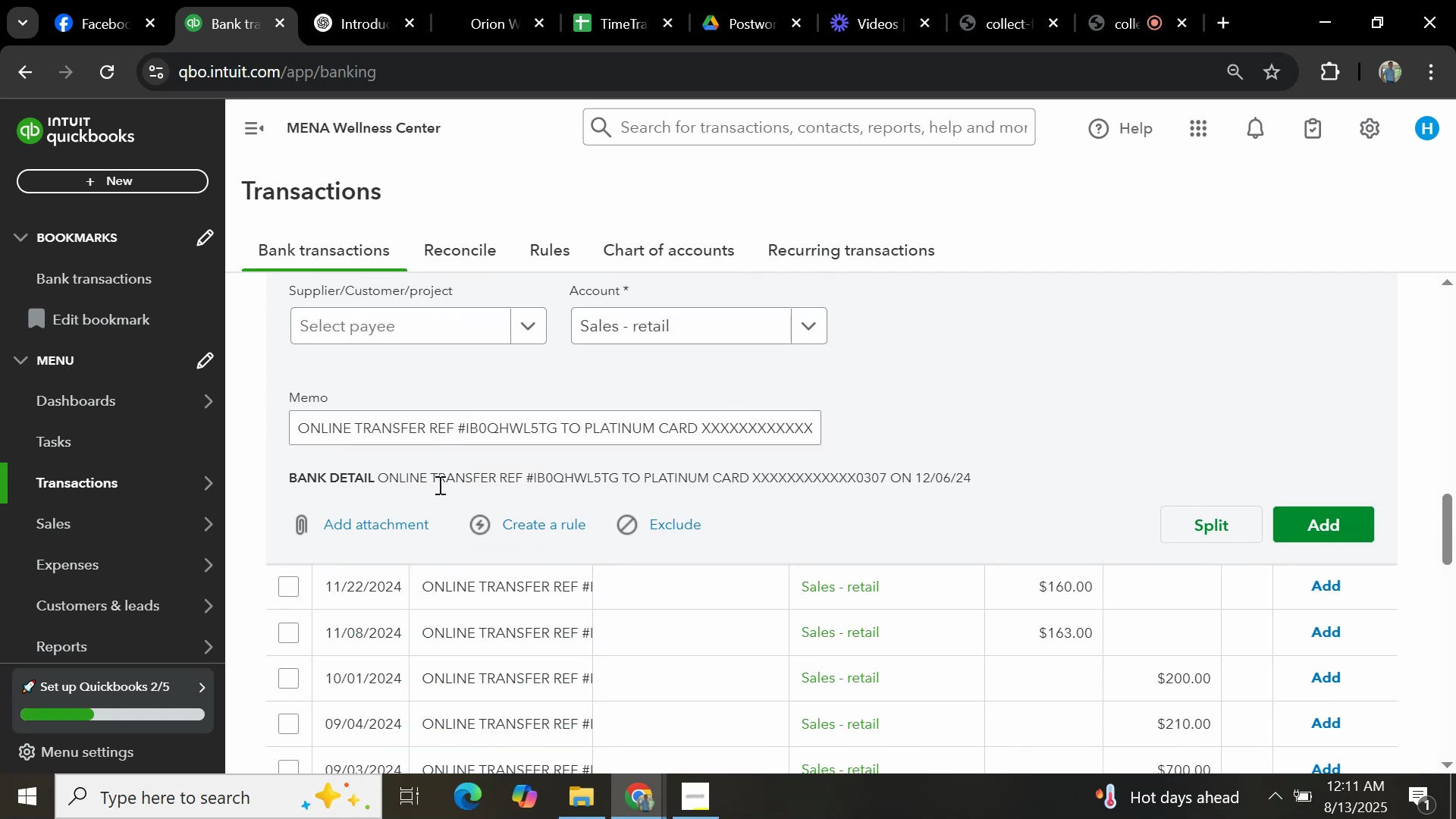 
scroll: coordinate [440, 485], scroll_direction: up, amount: 3.0
 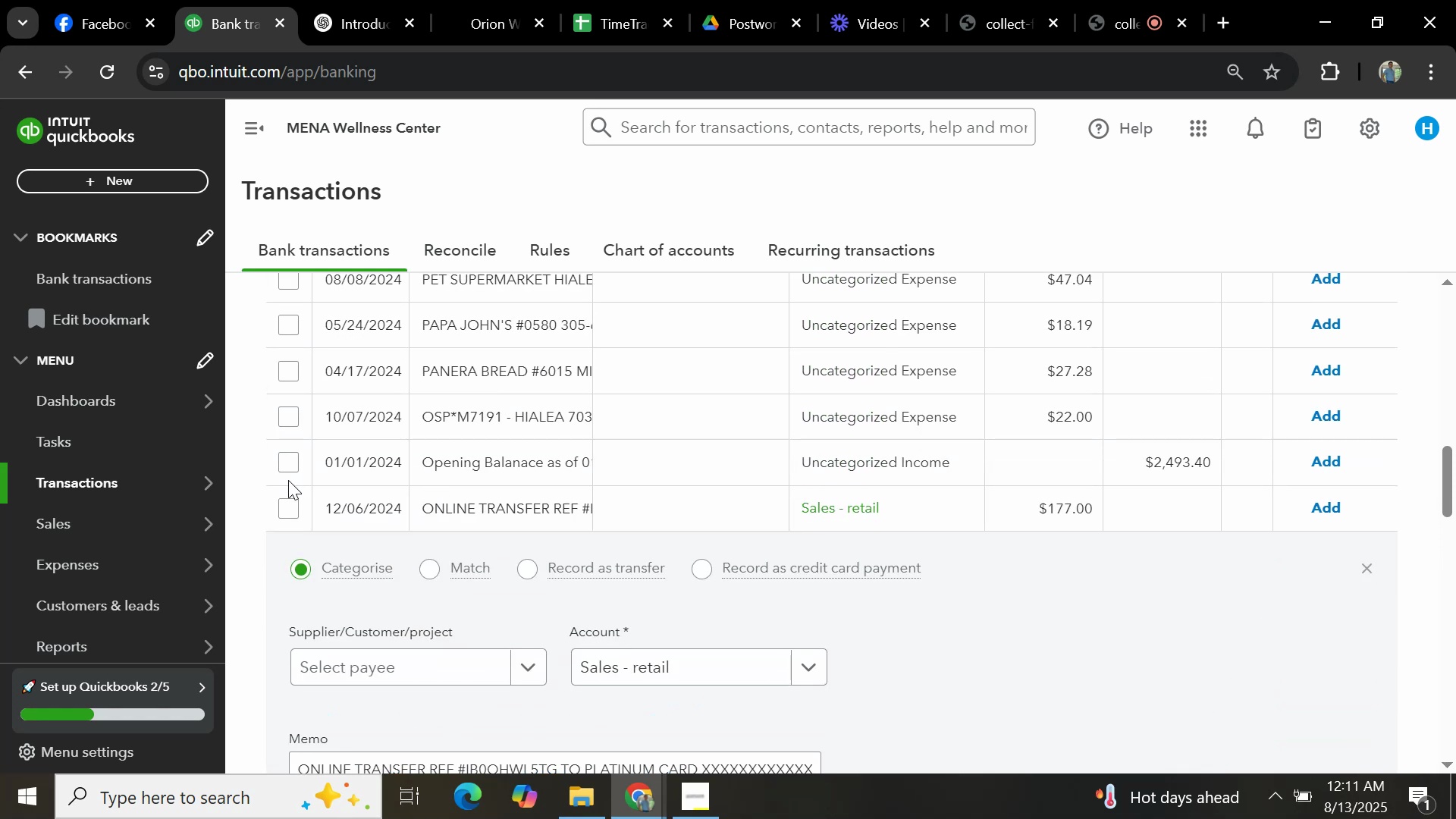 
left_click([292, 506])
 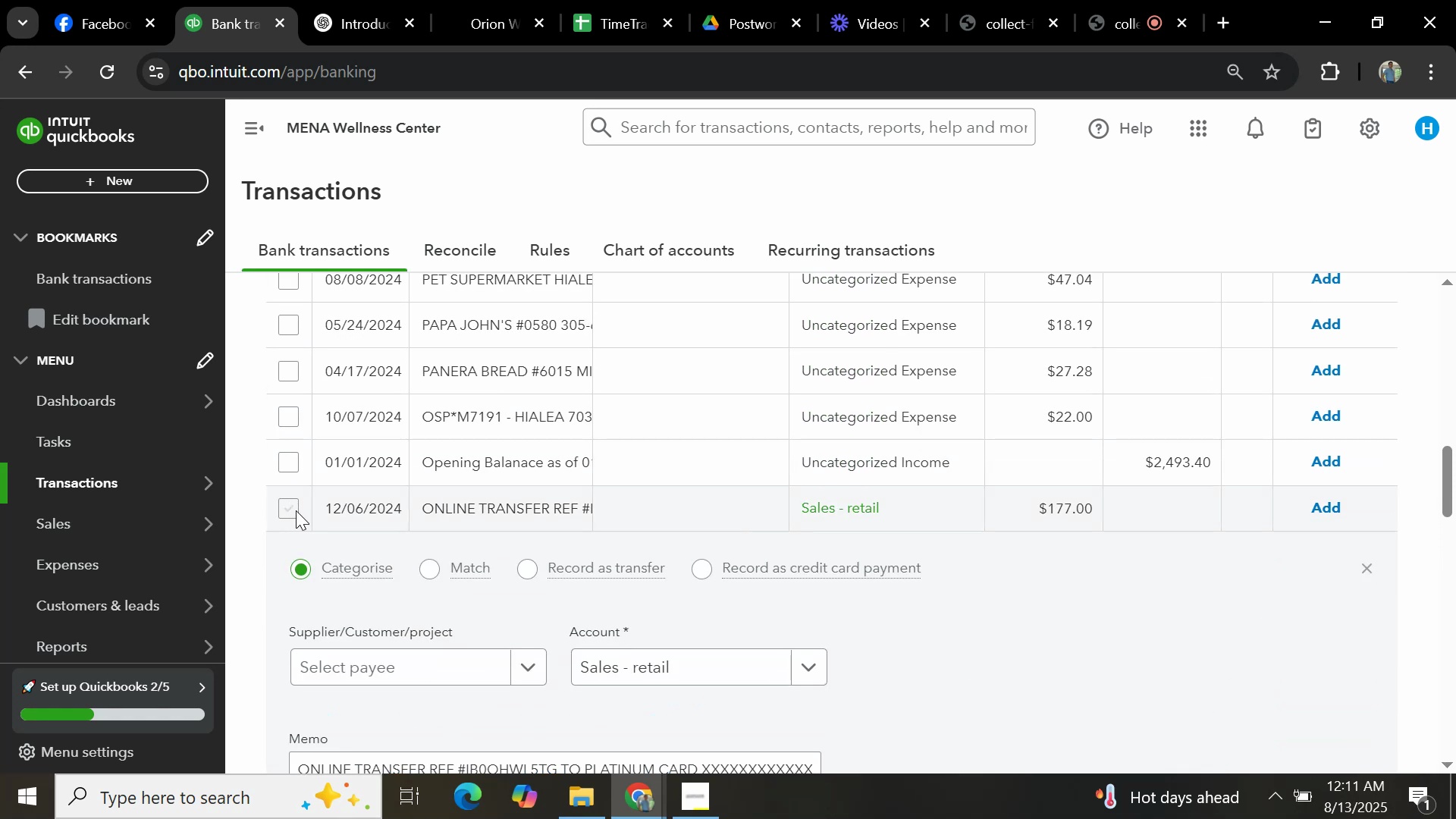 
scroll: coordinate [332, 593], scroll_direction: down, amount: 1.0
 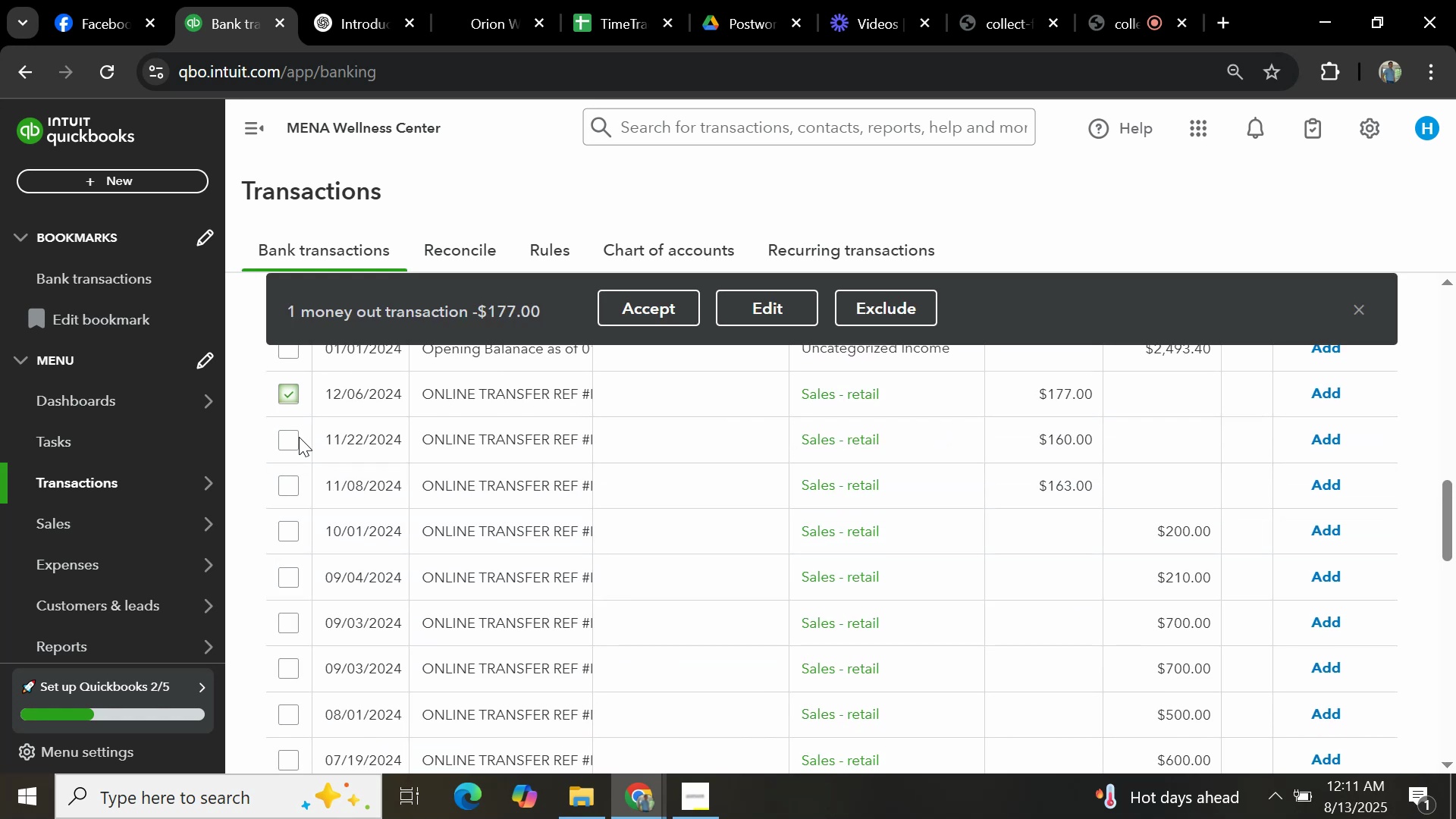 
double_click([293, 485])
 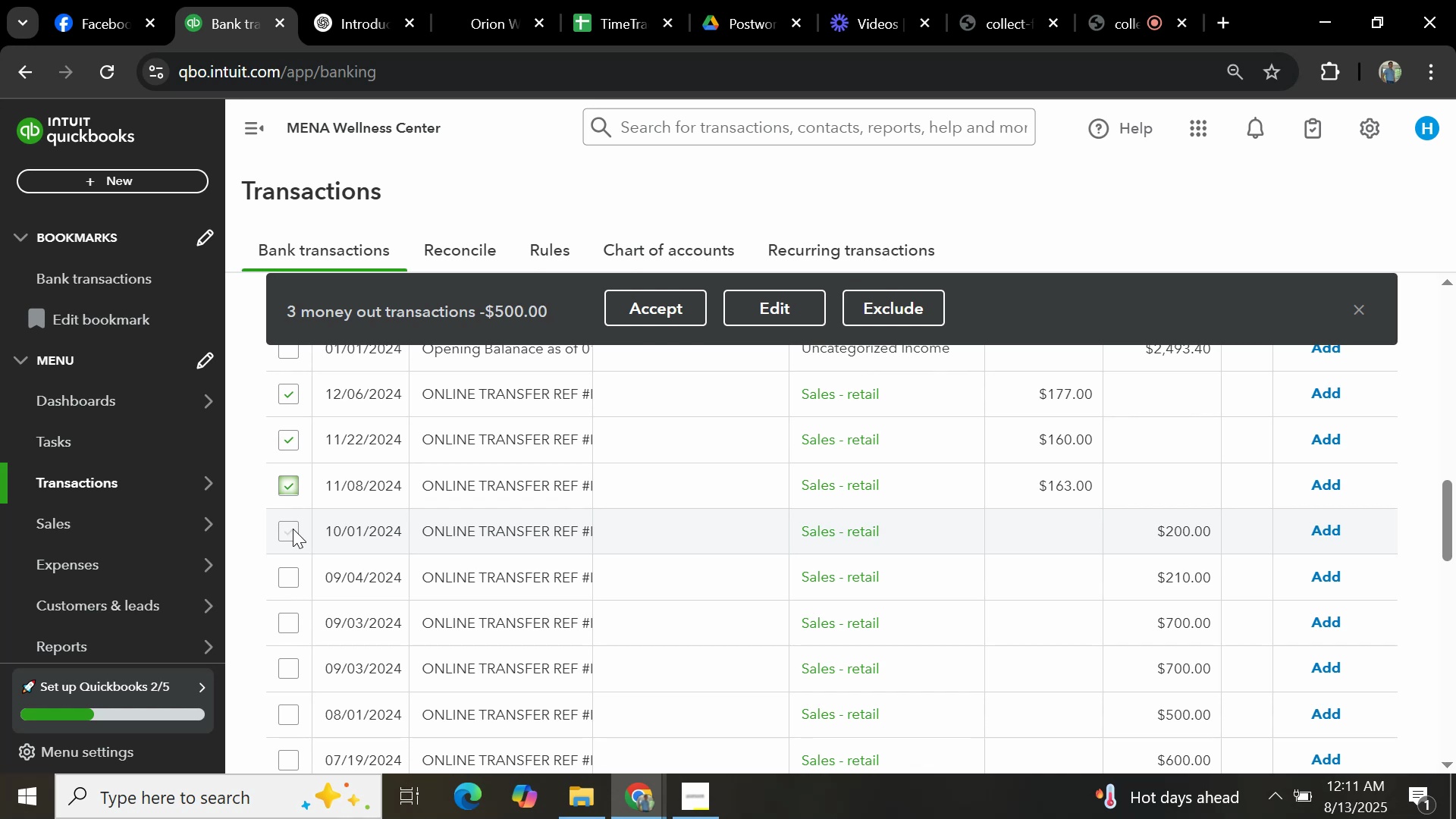 
double_click([287, 562])
 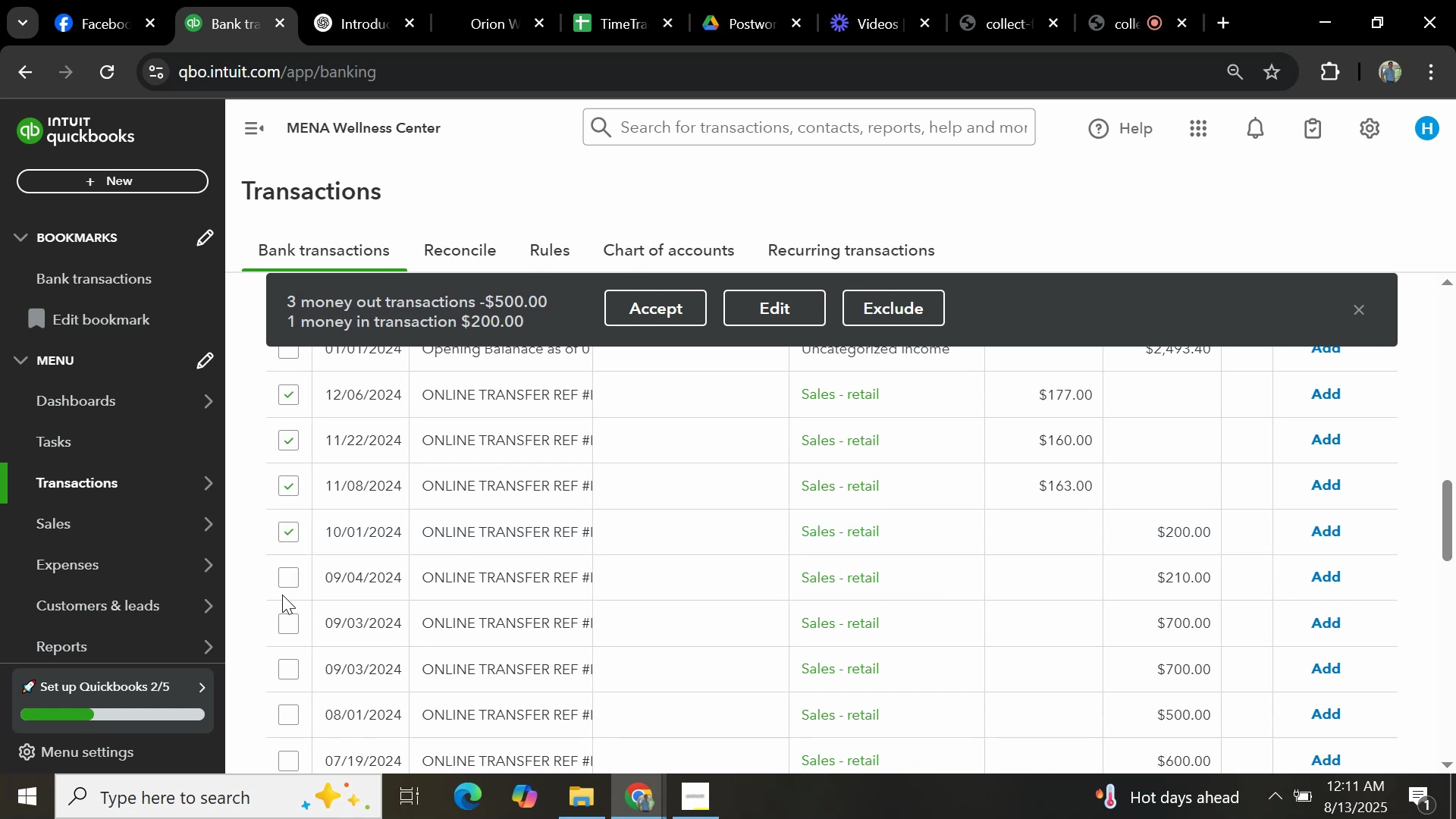 
left_click([289, 580])
 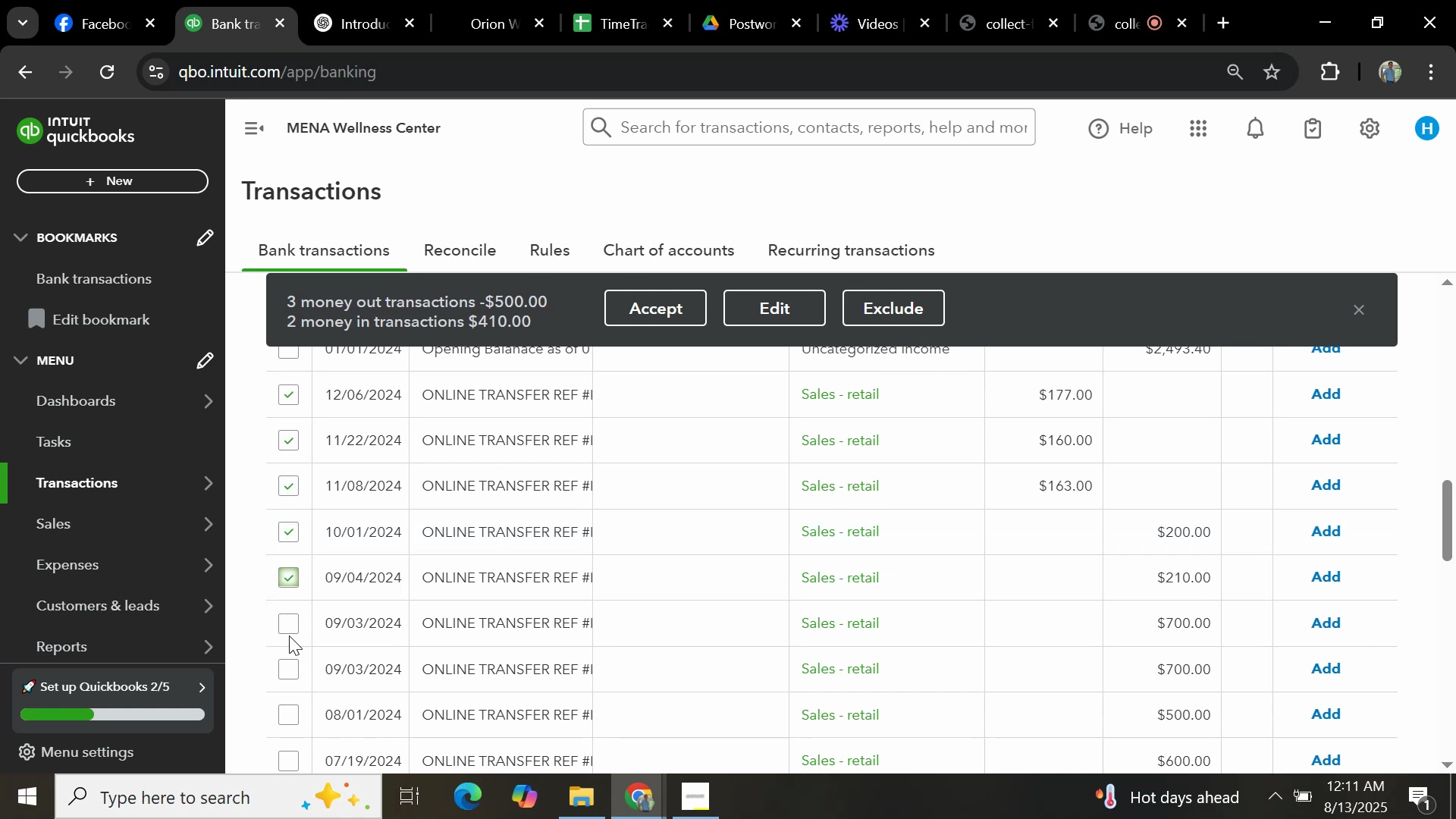 
double_click([287, 664])
 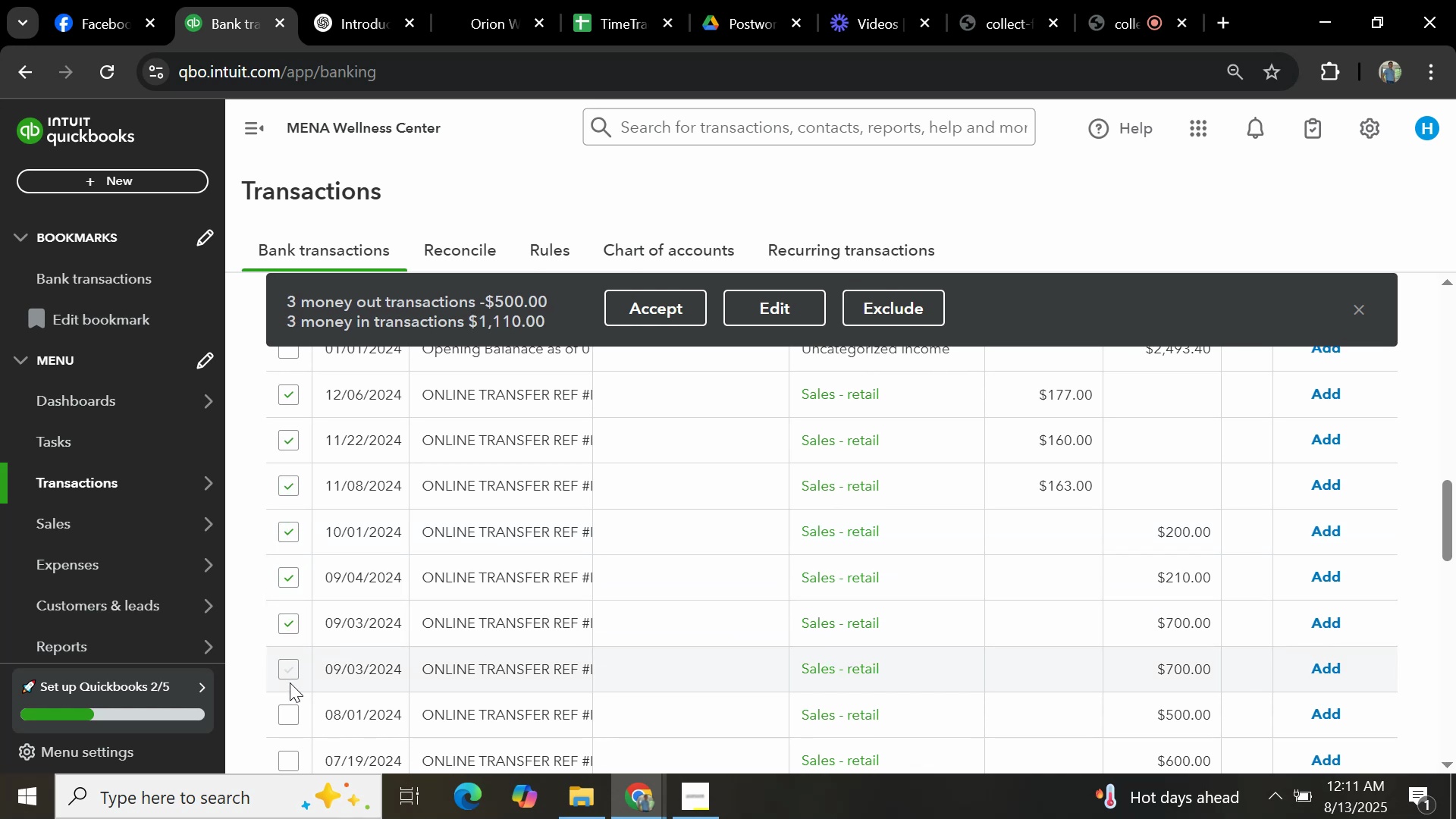 
left_click([291, 710])
 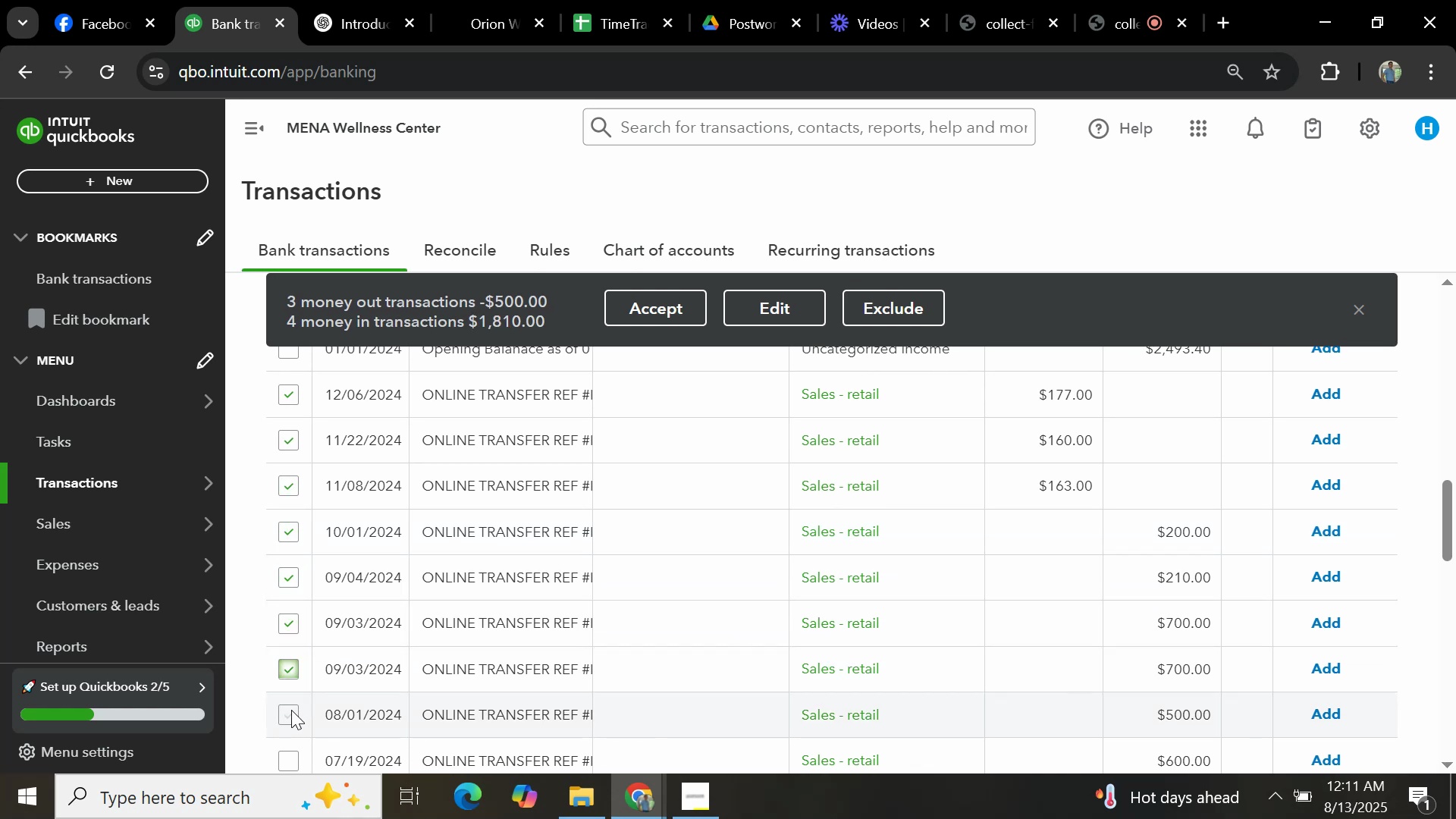 
scroll: coordinate [297, 684], scroll_direction: down, amount: 1.0
 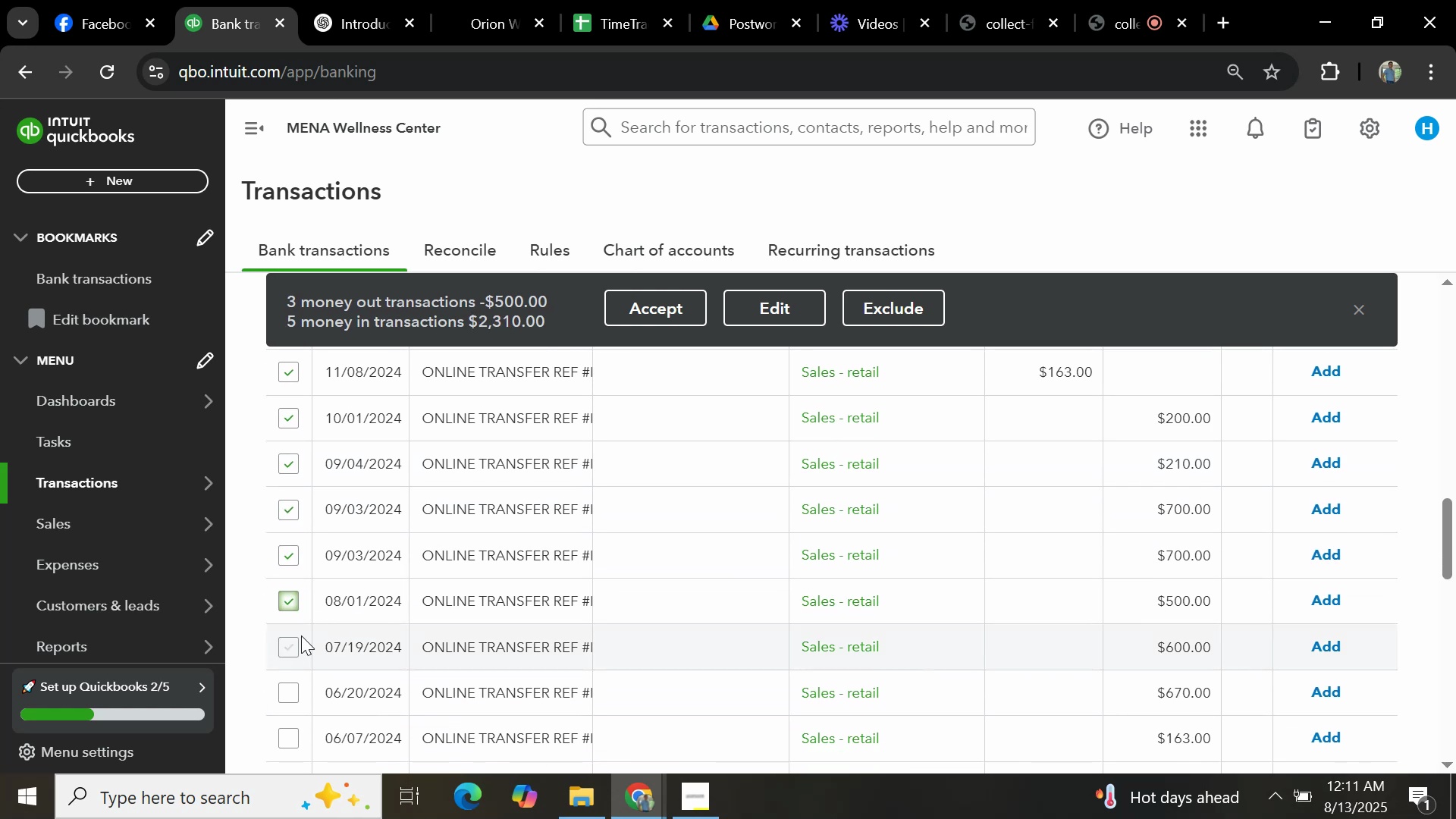 
left_click([294, 666])
 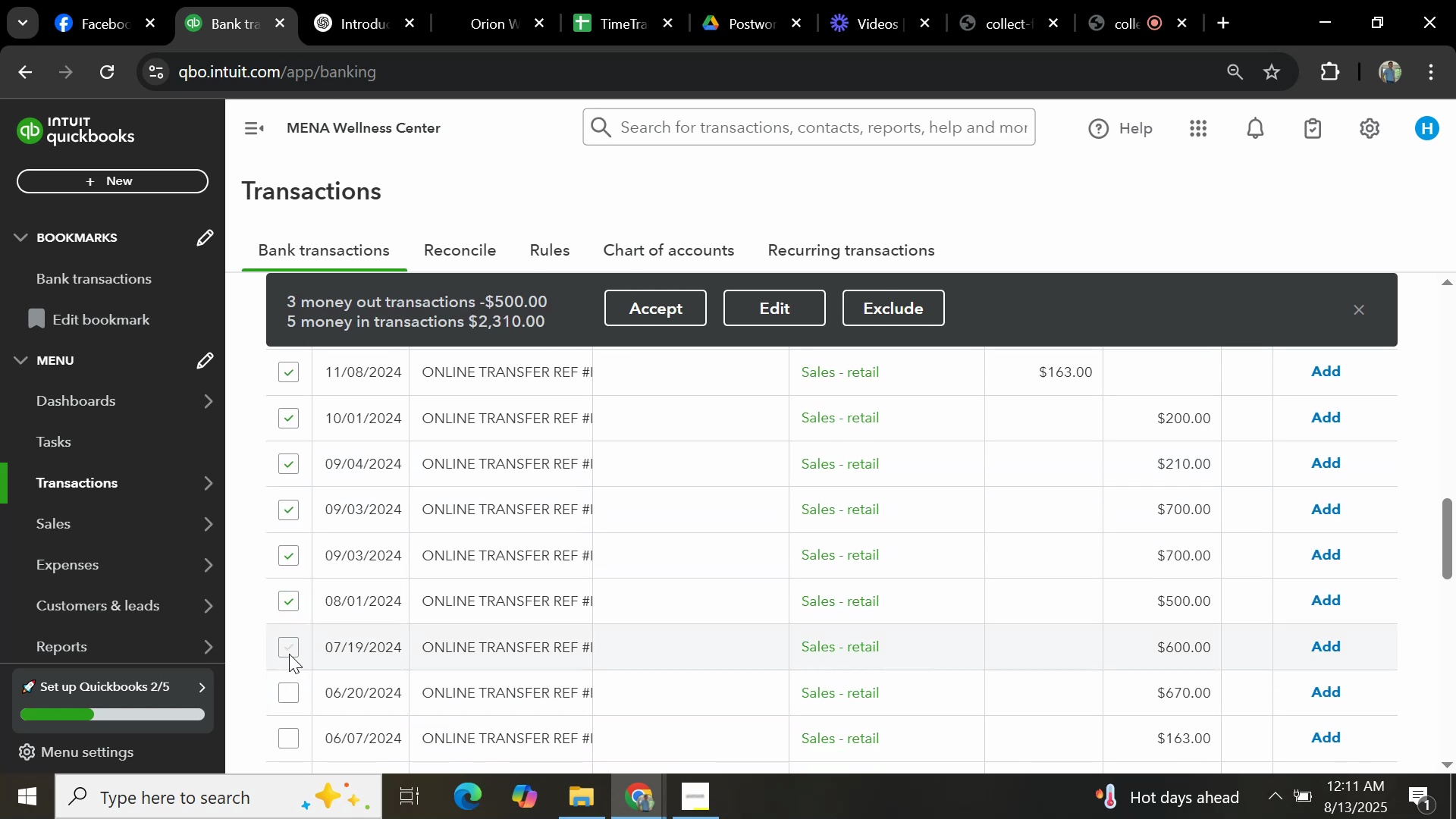 
double_click([291, 693])
 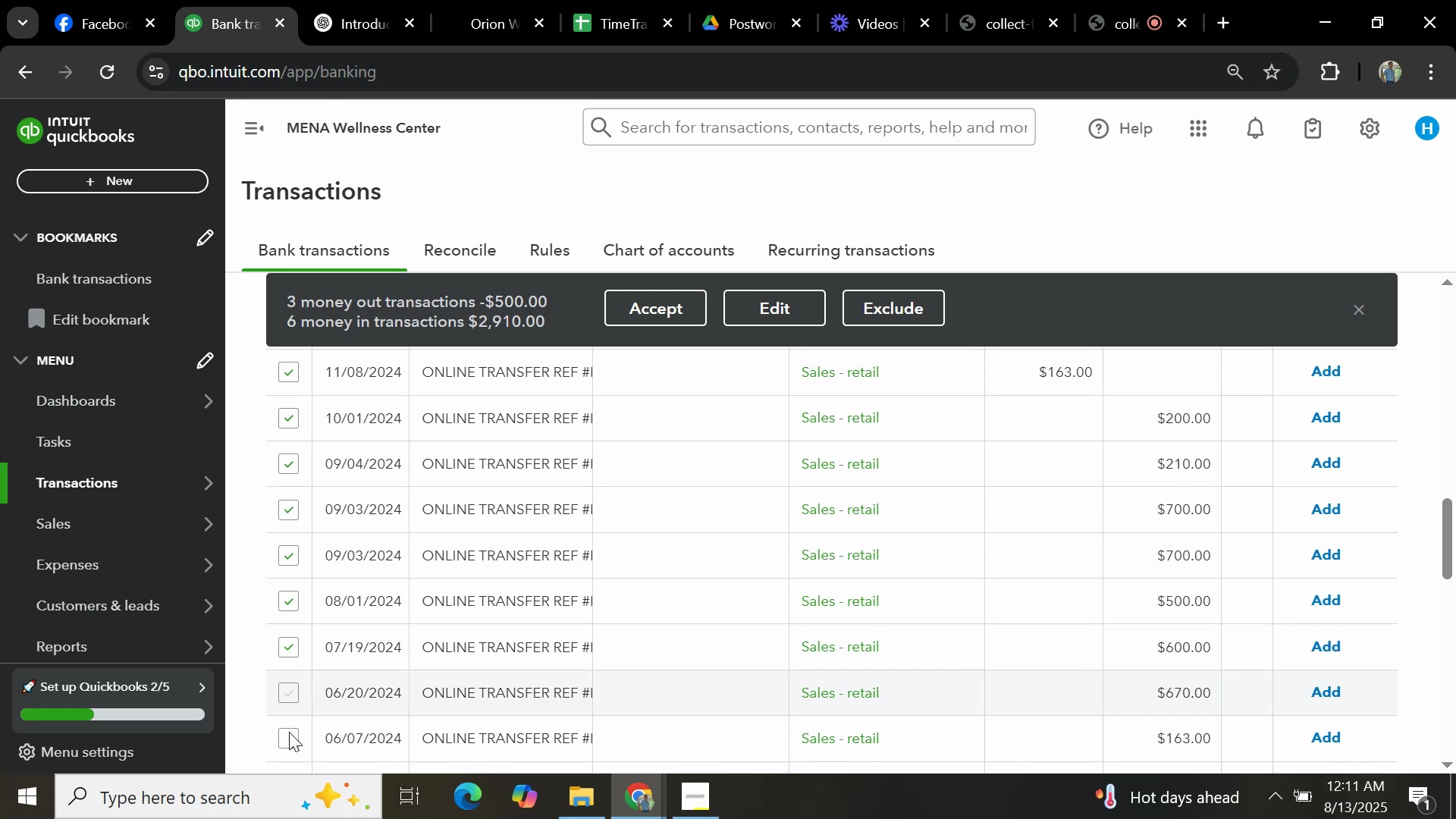 
left_click([285, 741])
 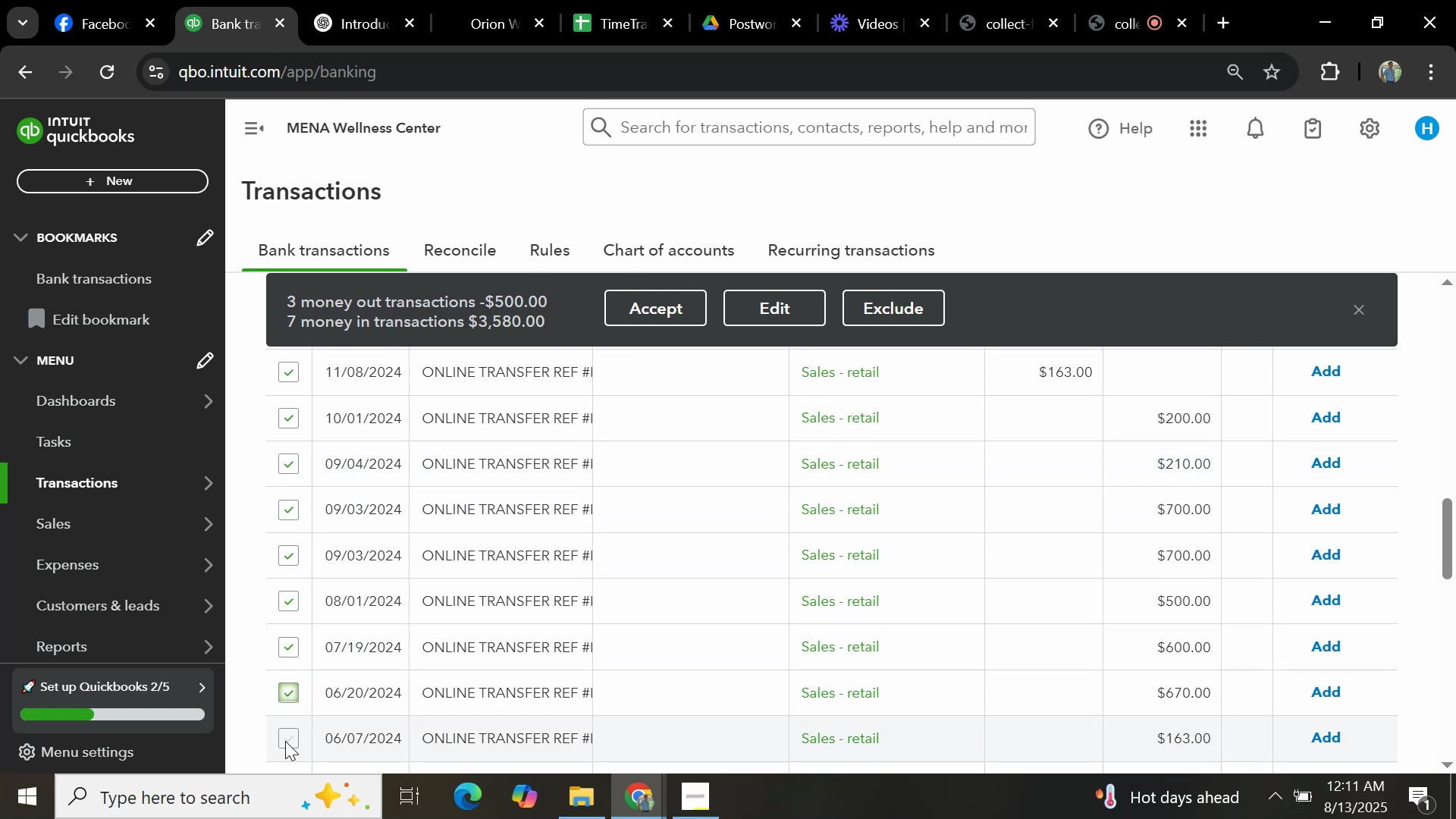 
scroll: coordinate [303, 698], scroll_direction: down, amount: 2.0
 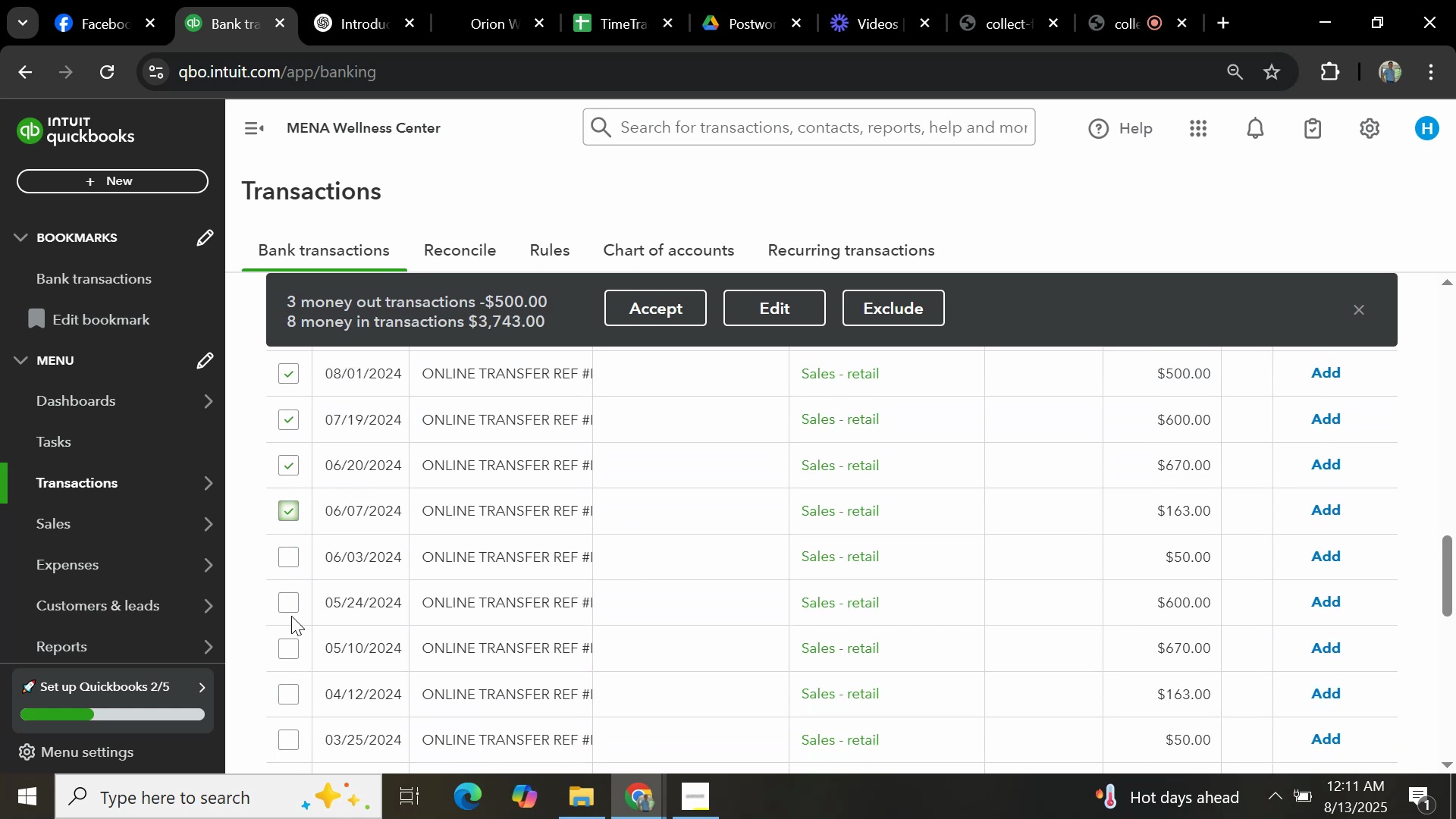 
left_click([289, 598])
 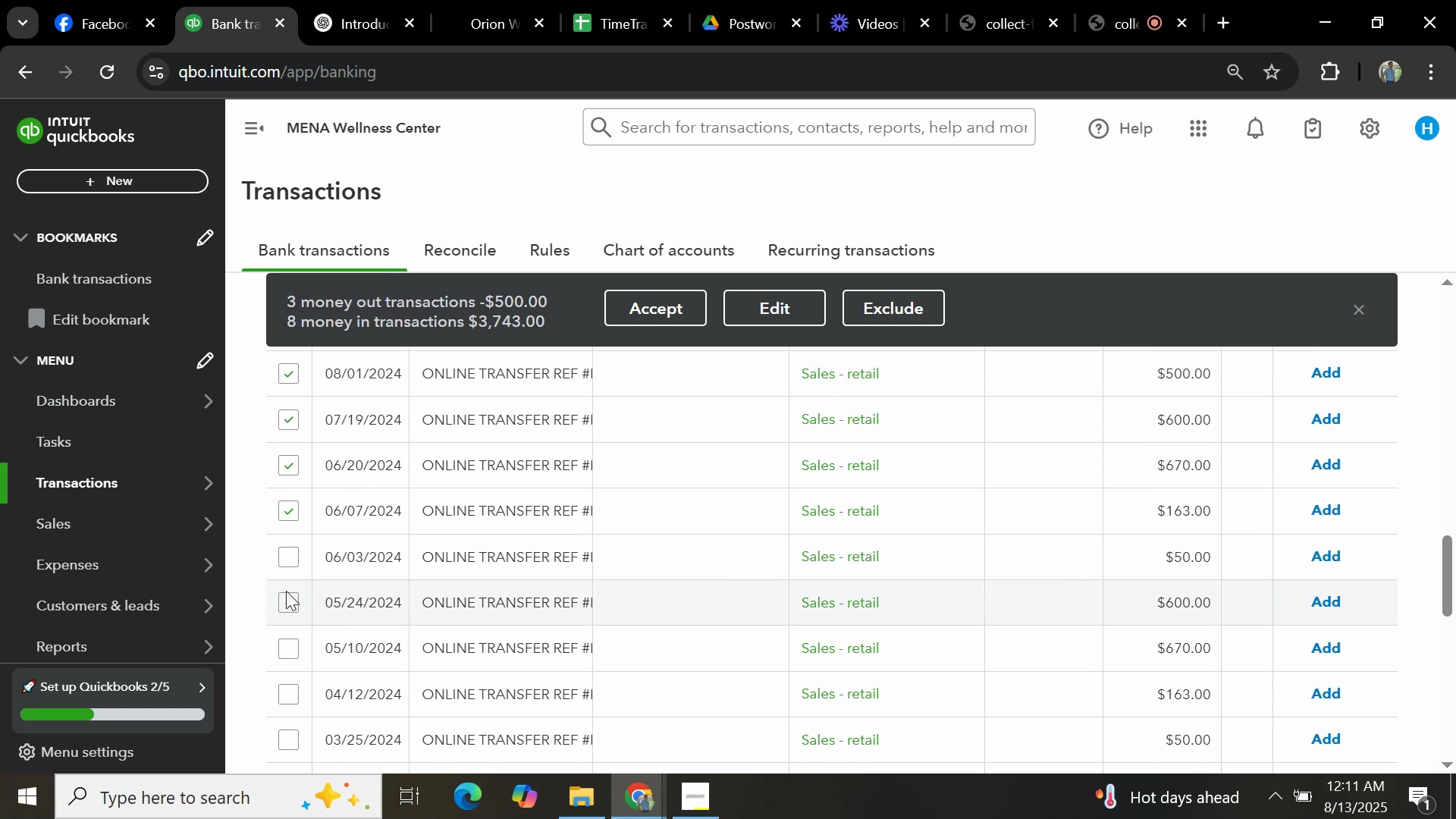 
double_click([281, 563])
 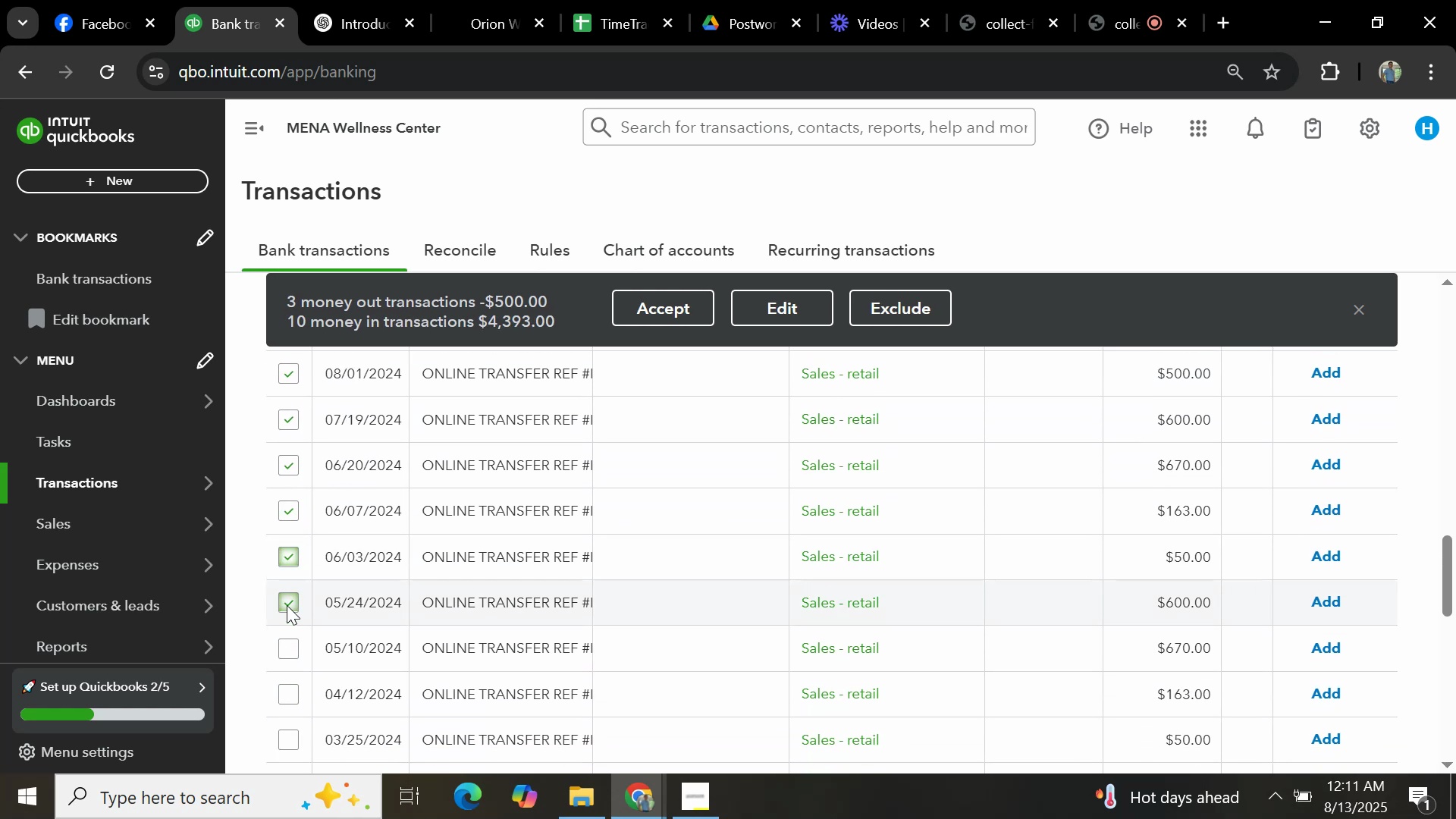 
left_click([287, 644])
 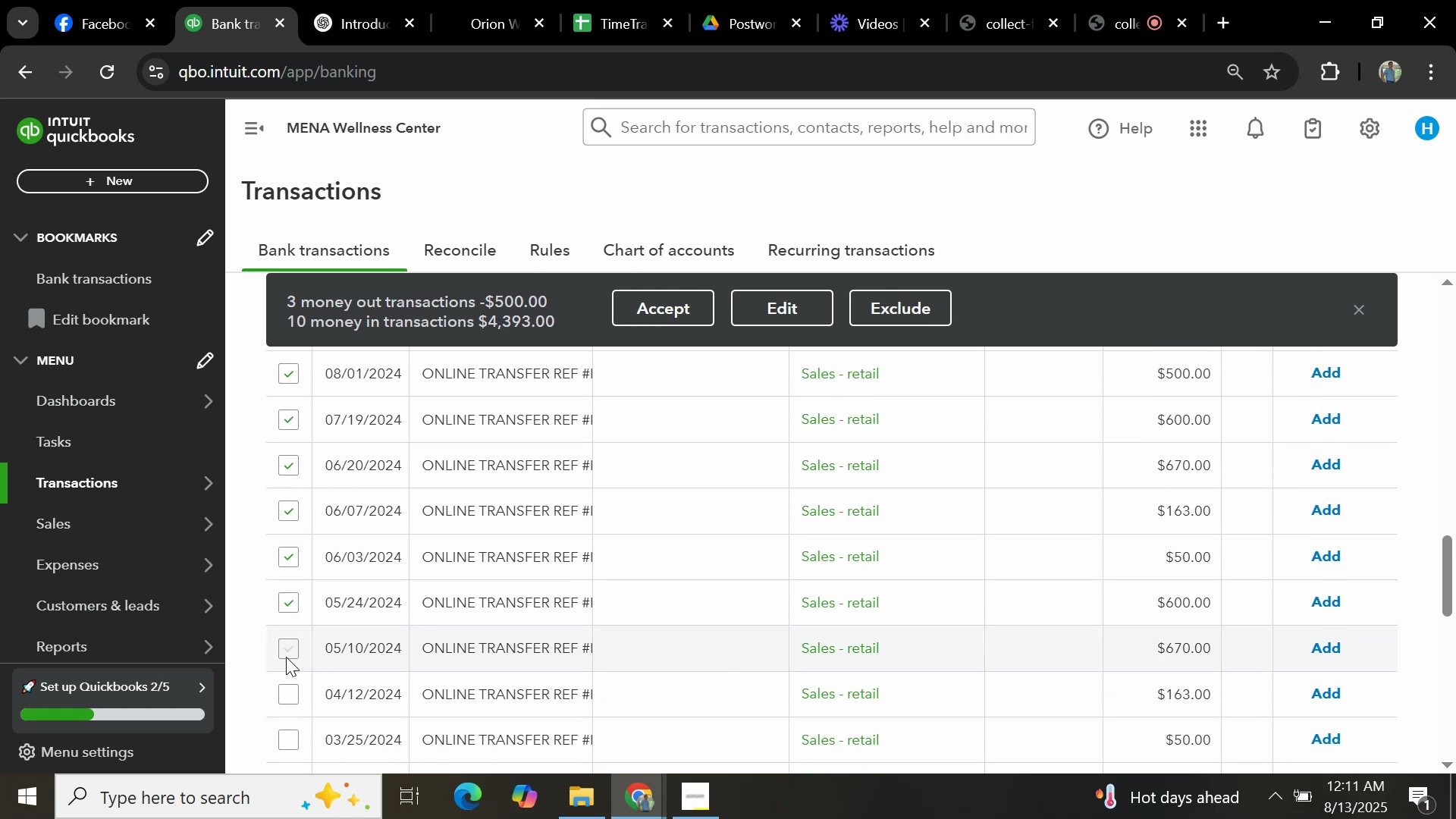 
left_click([284, 701])
 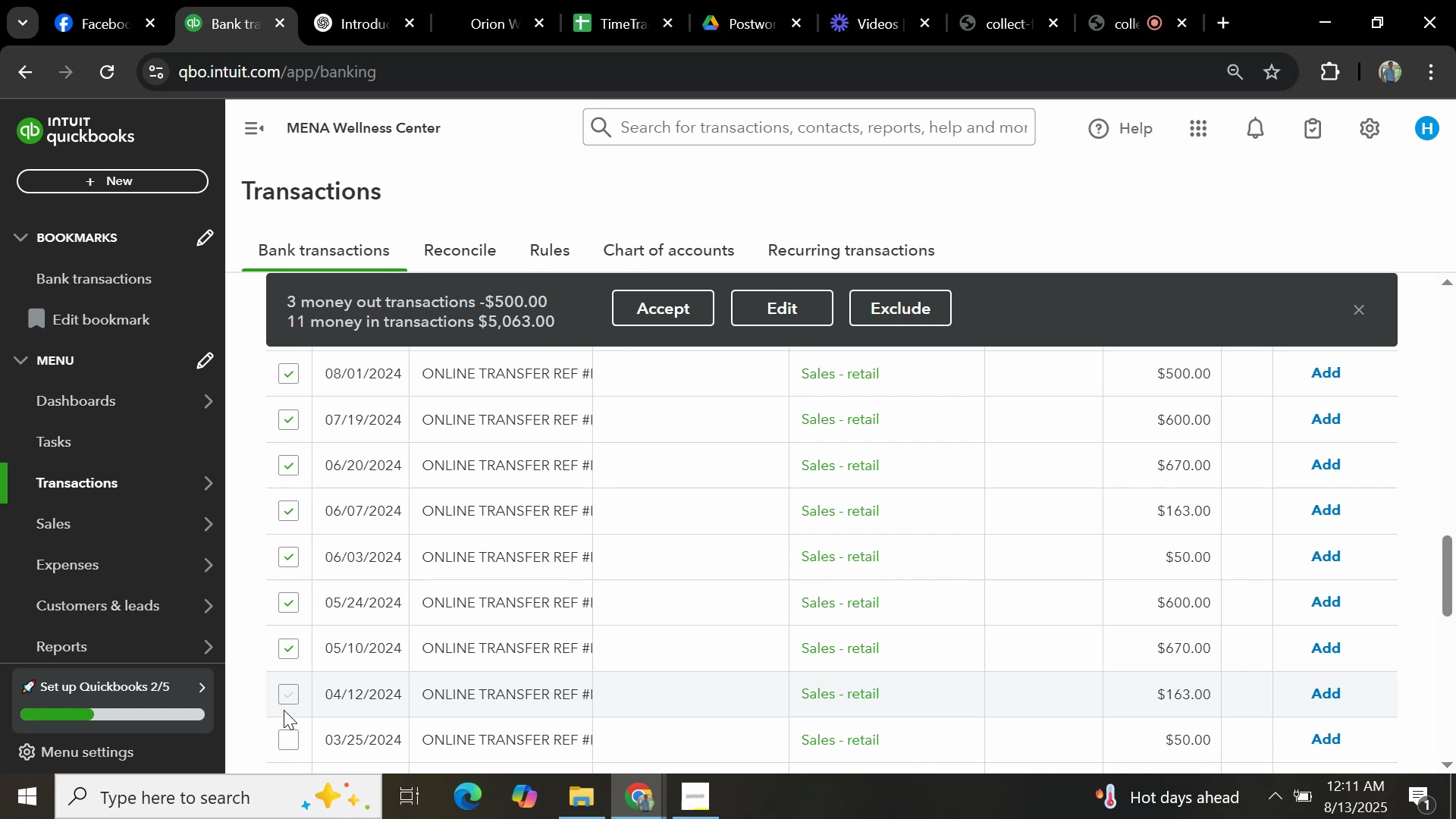 
left_click([287, 742])
 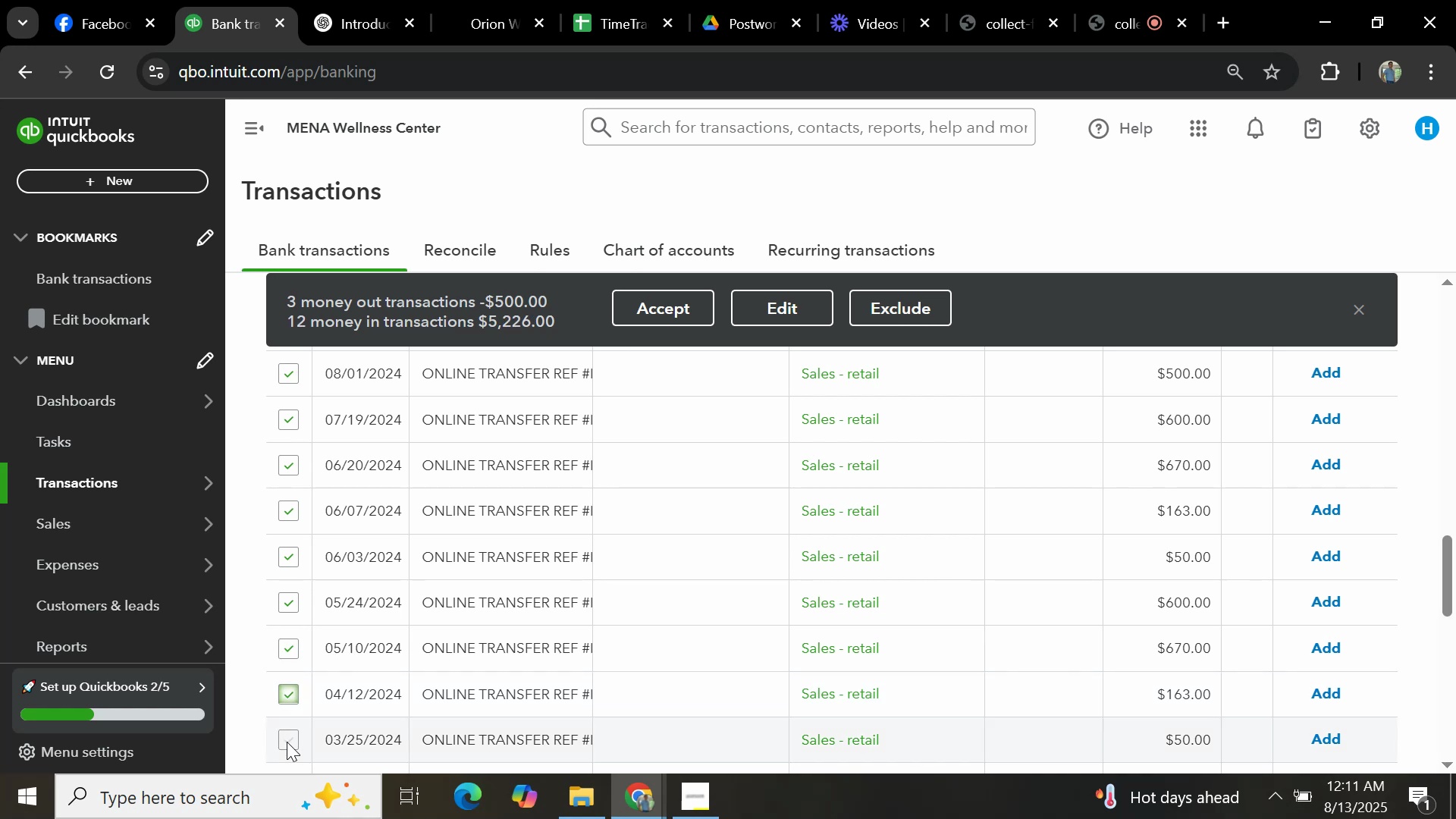 
scroll: coordinate [310, 632], scroll_direction: down, amount: 2.0
 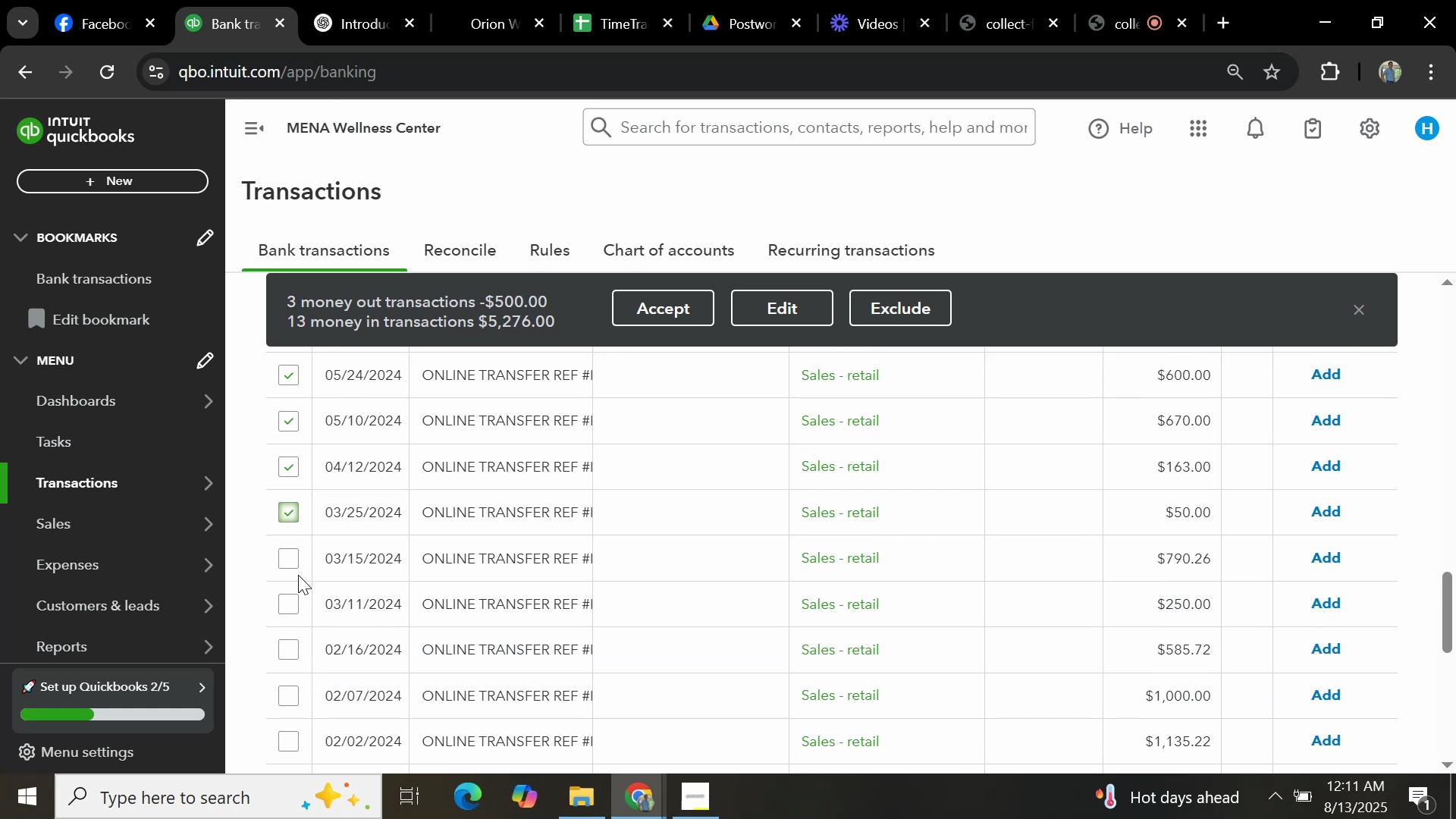 
left_click([290, 567])
 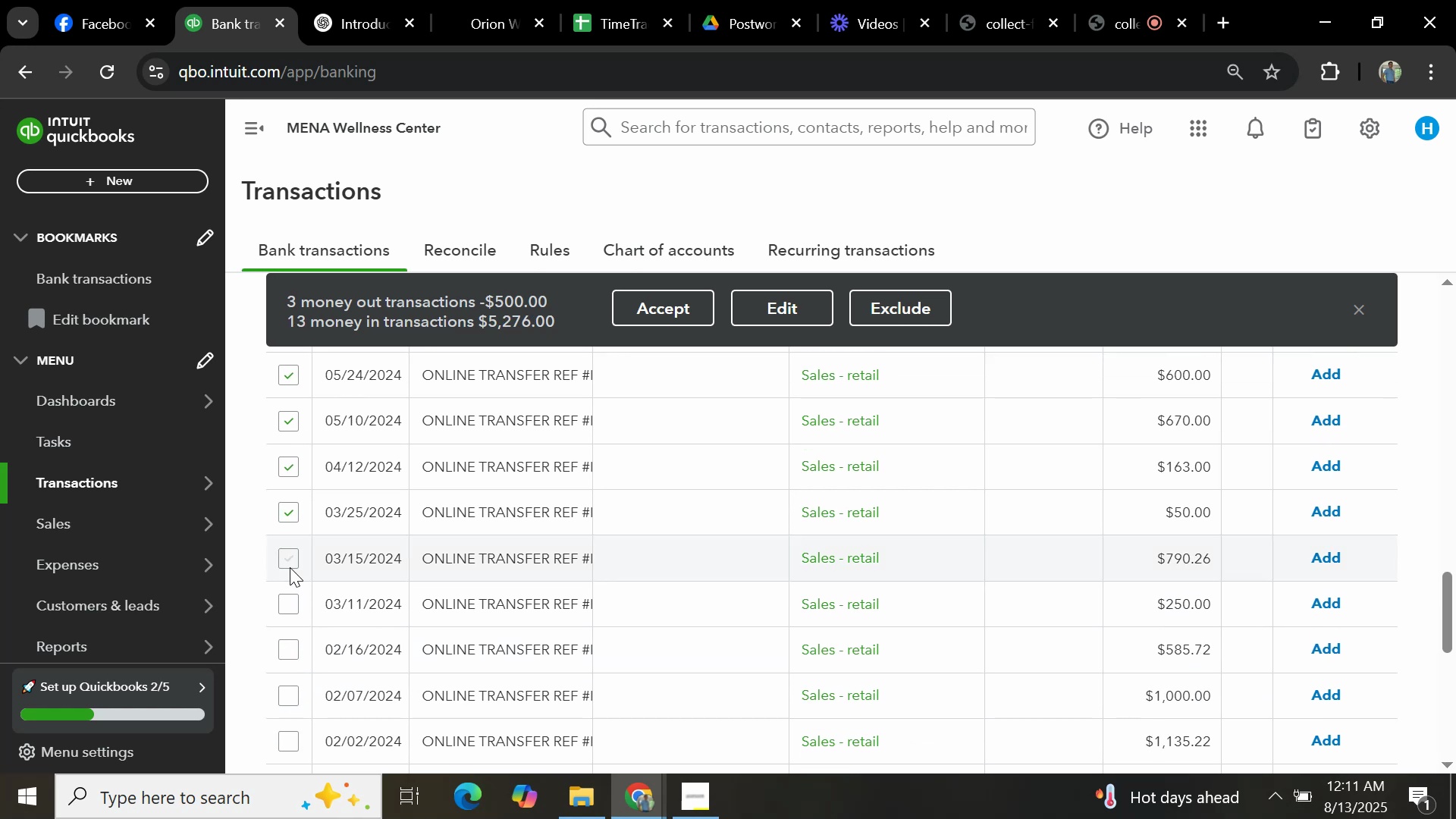 
left_click([286, 594])
 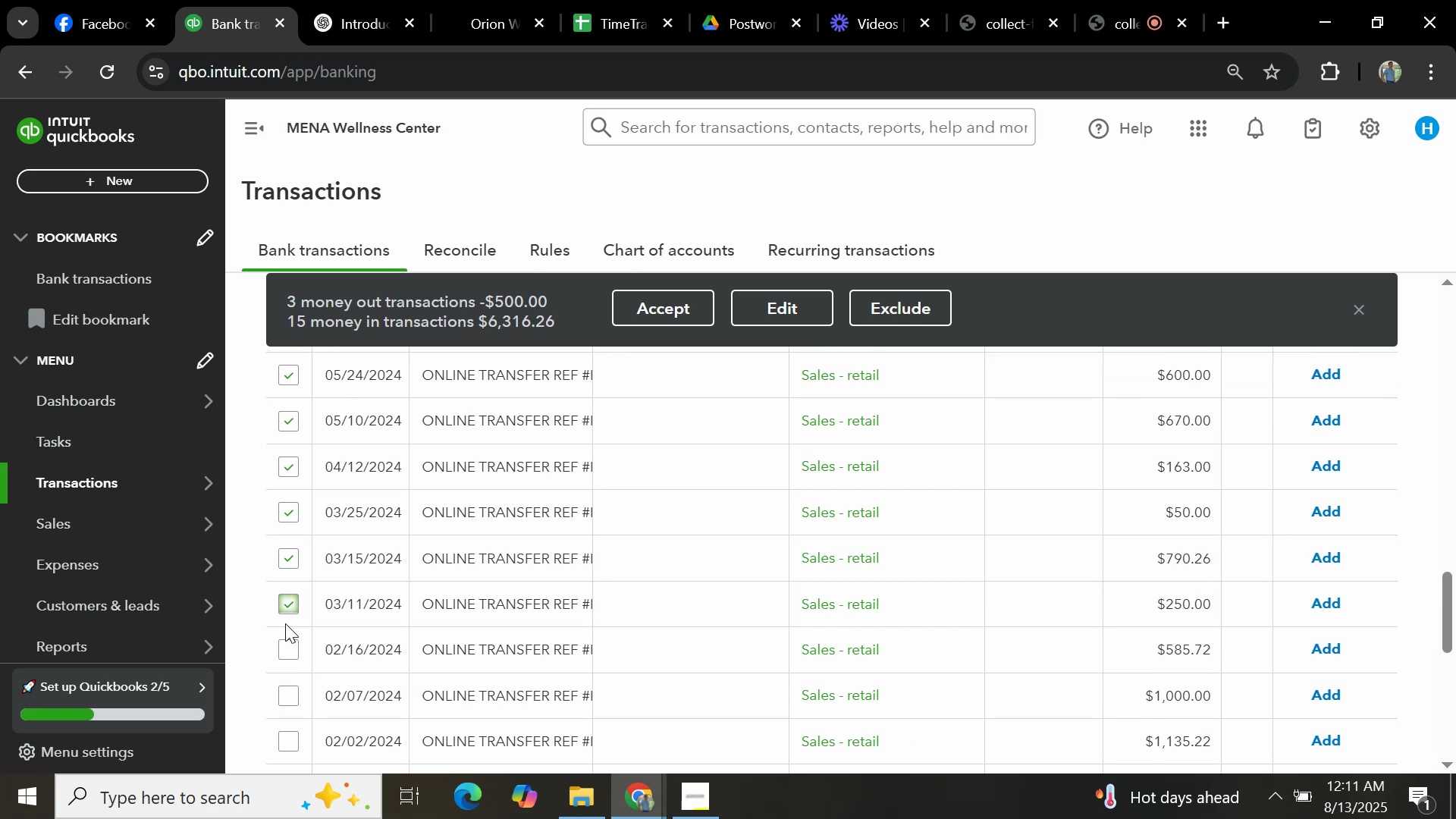 
left_click_drag(start_coordinate=[287, 628], to_coordinate=[287, 639])
 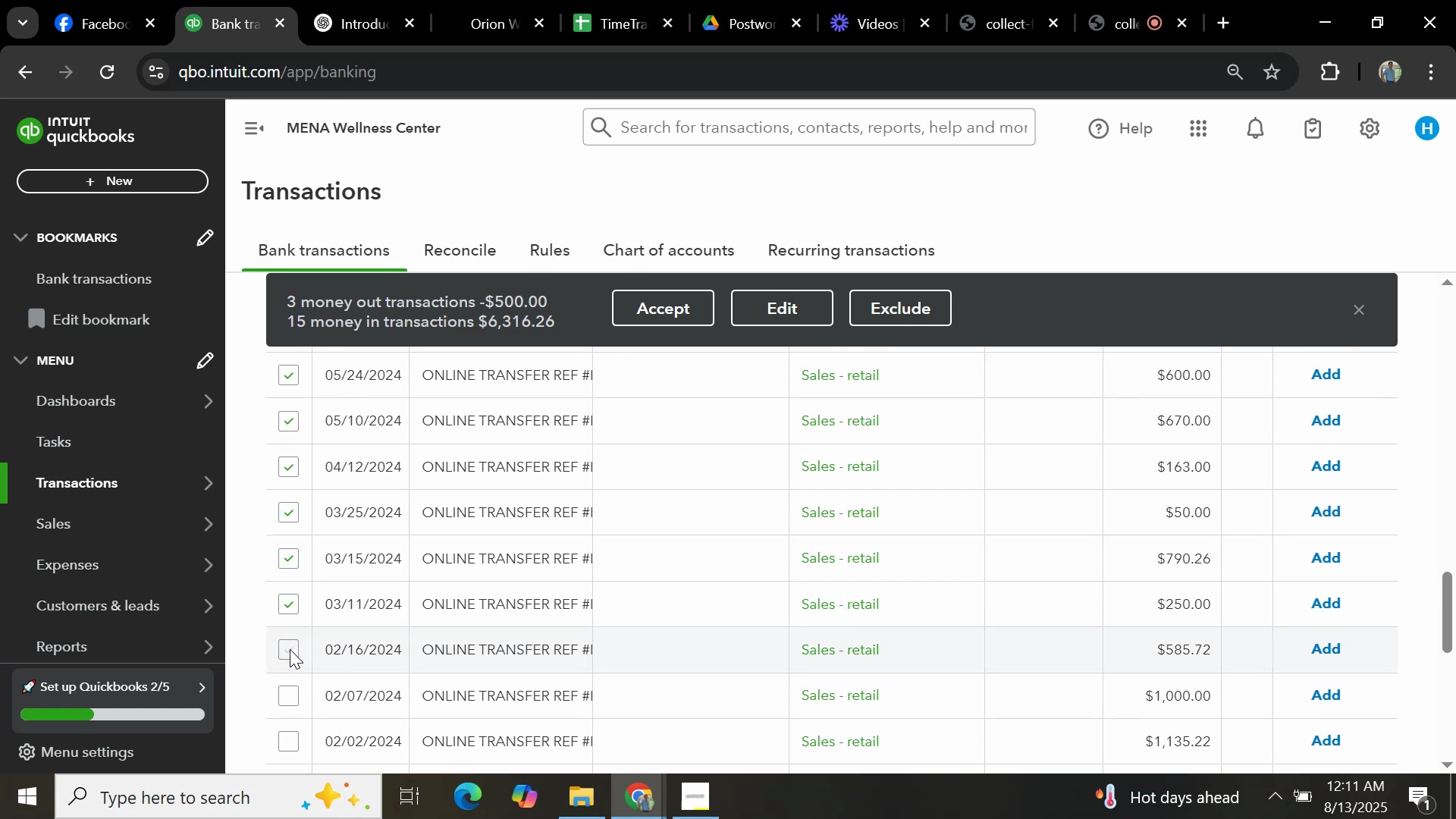 
double_click([293, 708])
 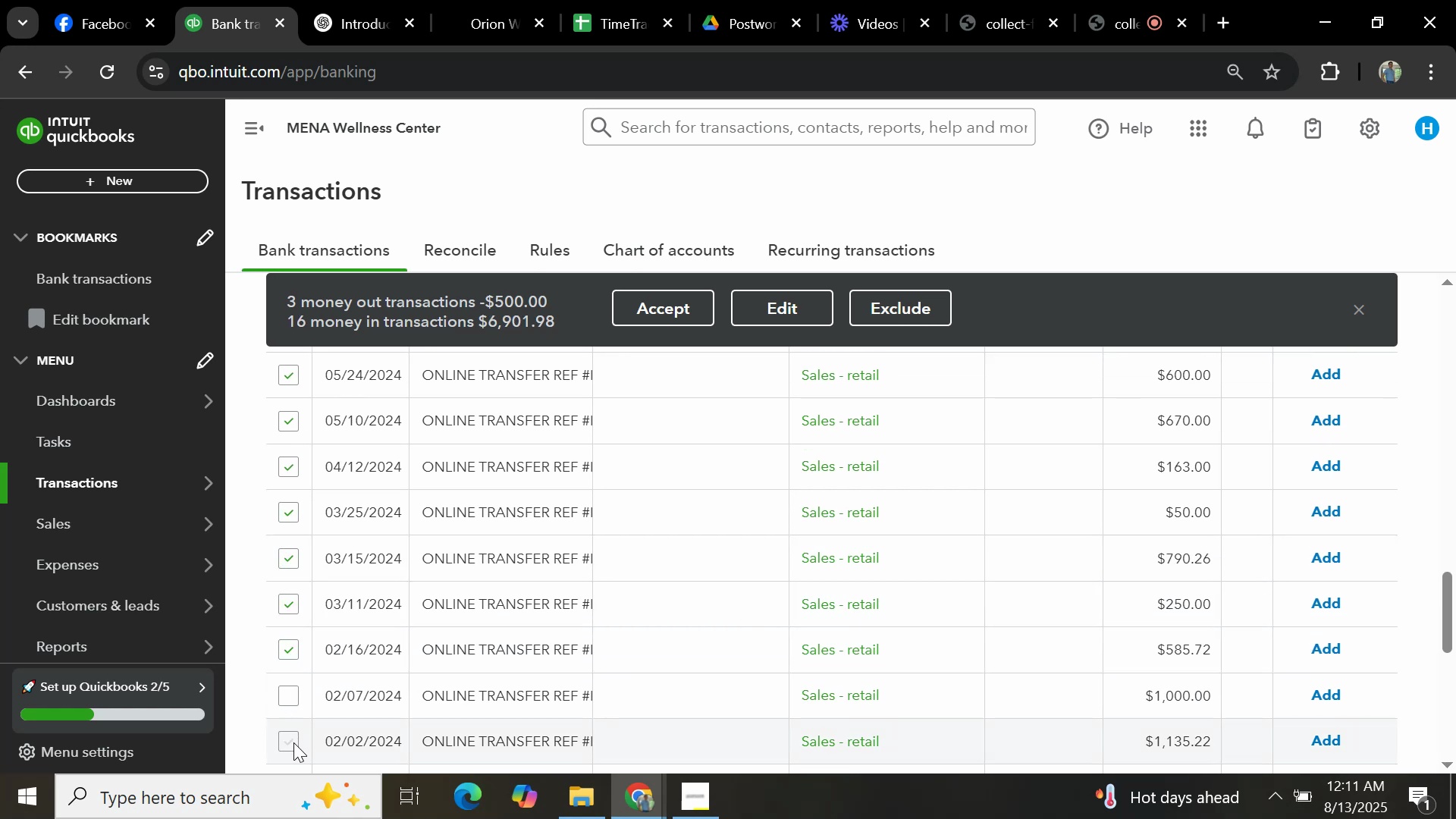 
left_click([288, 698])
 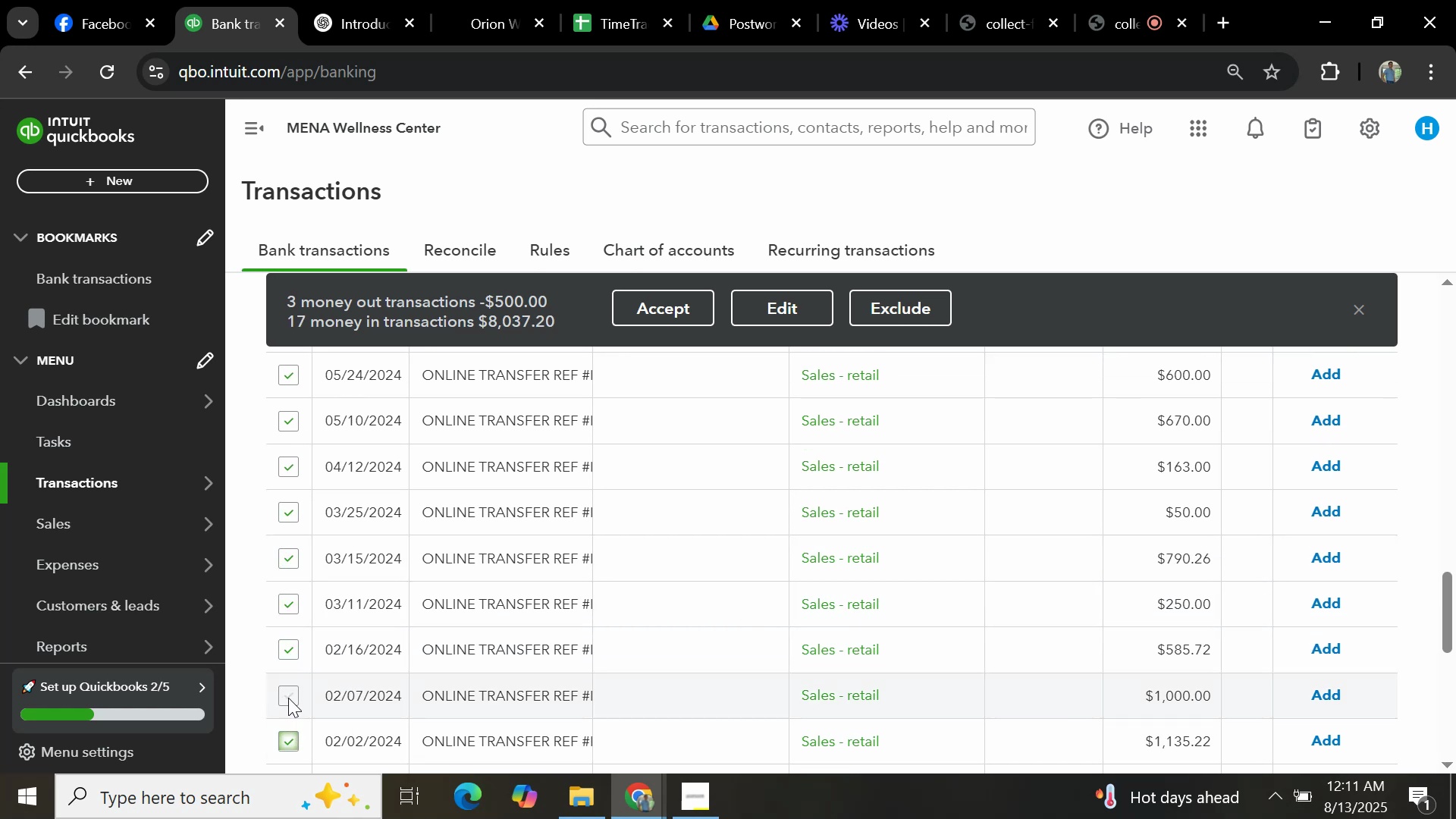 
scroll: coordinate [320, 626], scroll_direction: down, amount: 1.0
 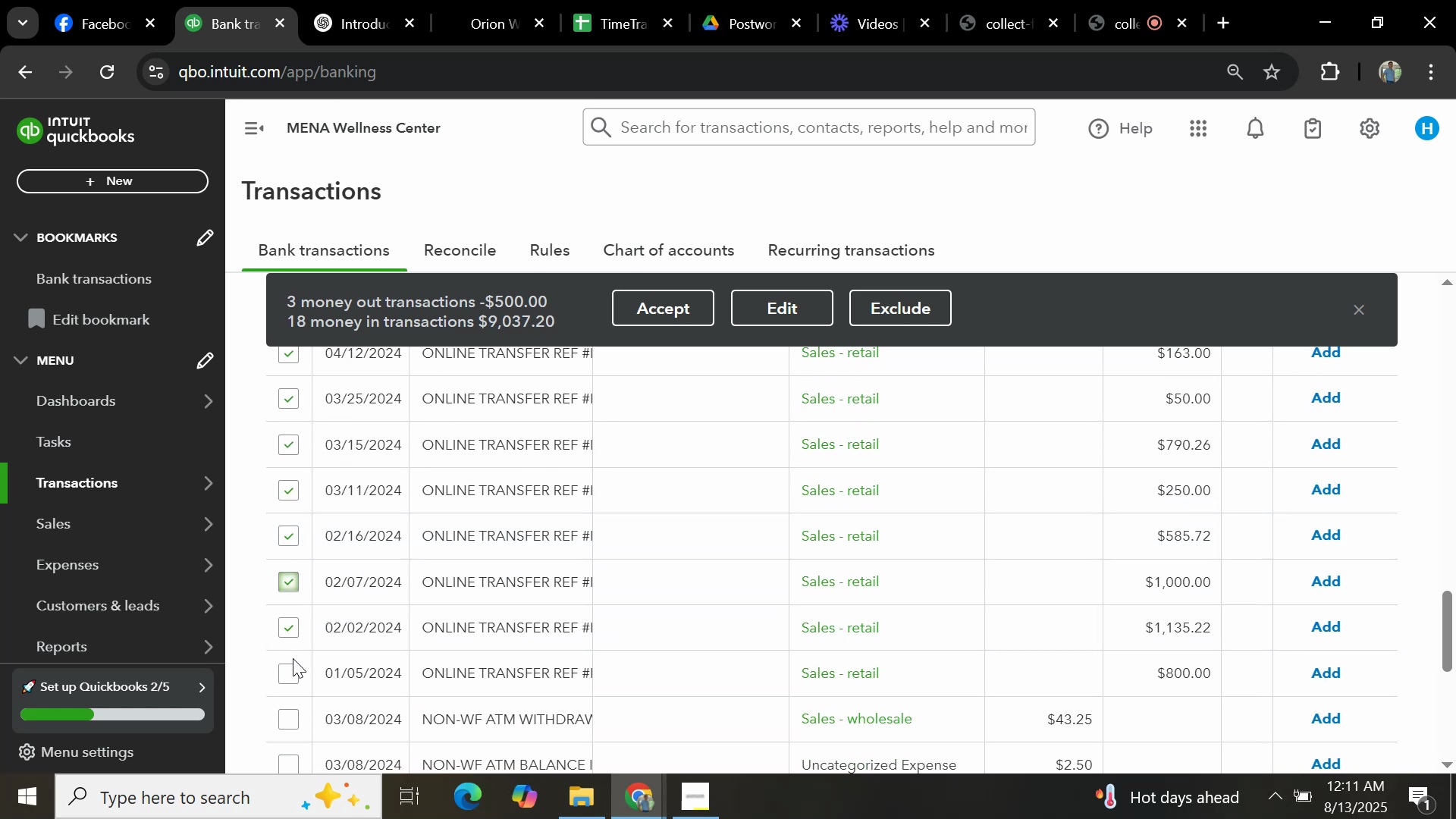 
left_click([287, 673])
 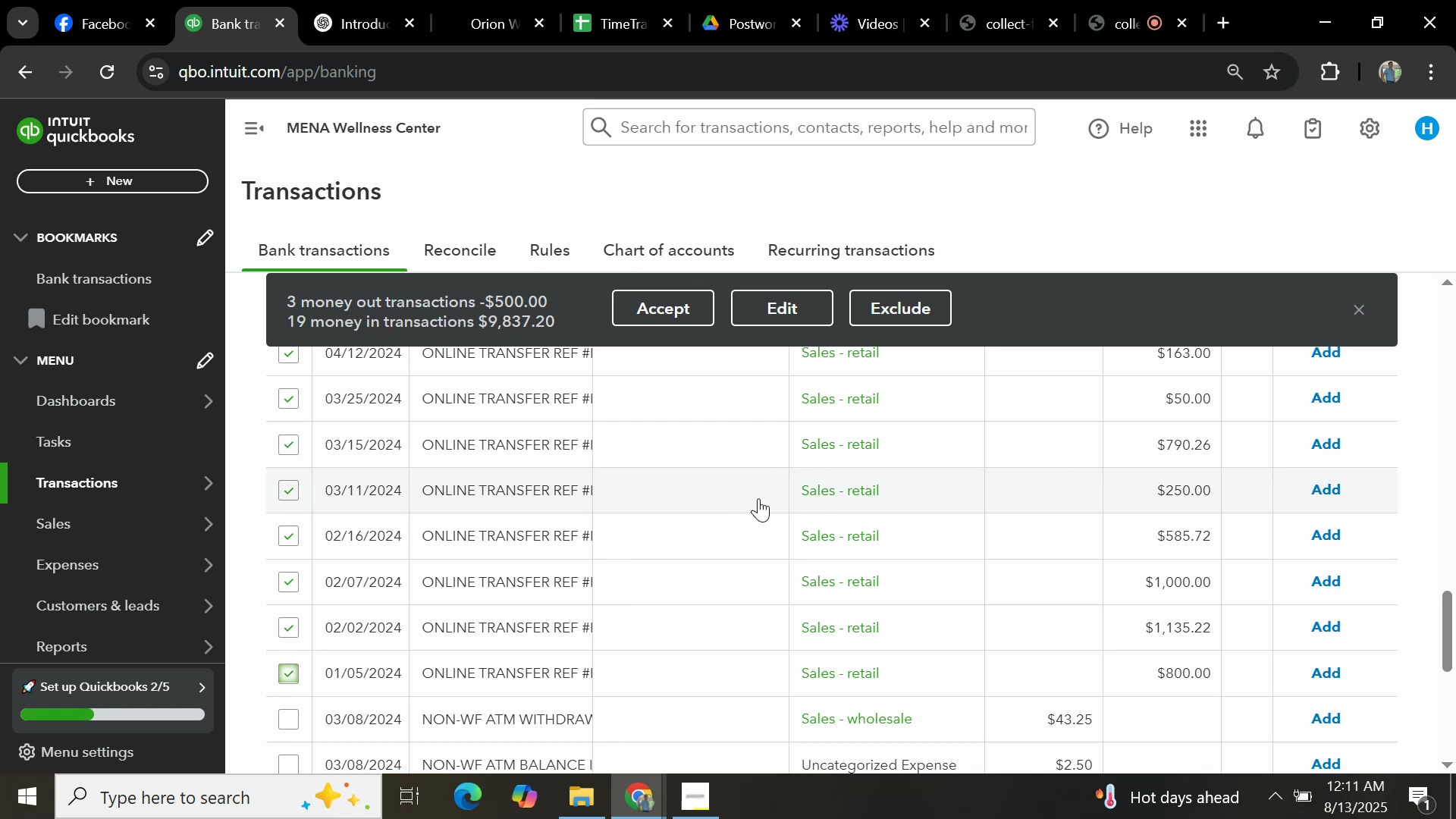 
scroll: coordinate [723, 475], scroll_direction: up, amount: 6.0
 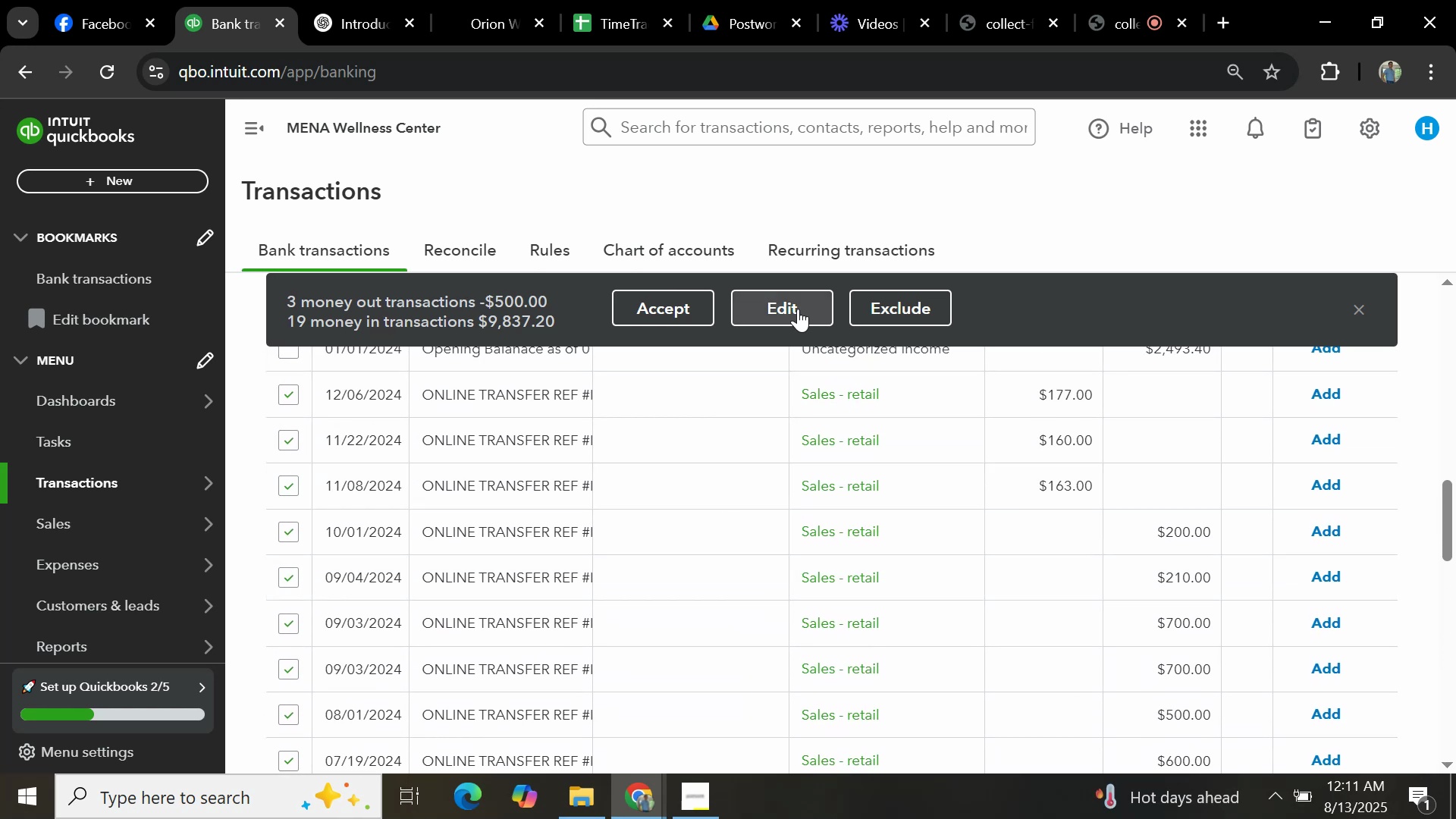 
left_click([798, 309])
 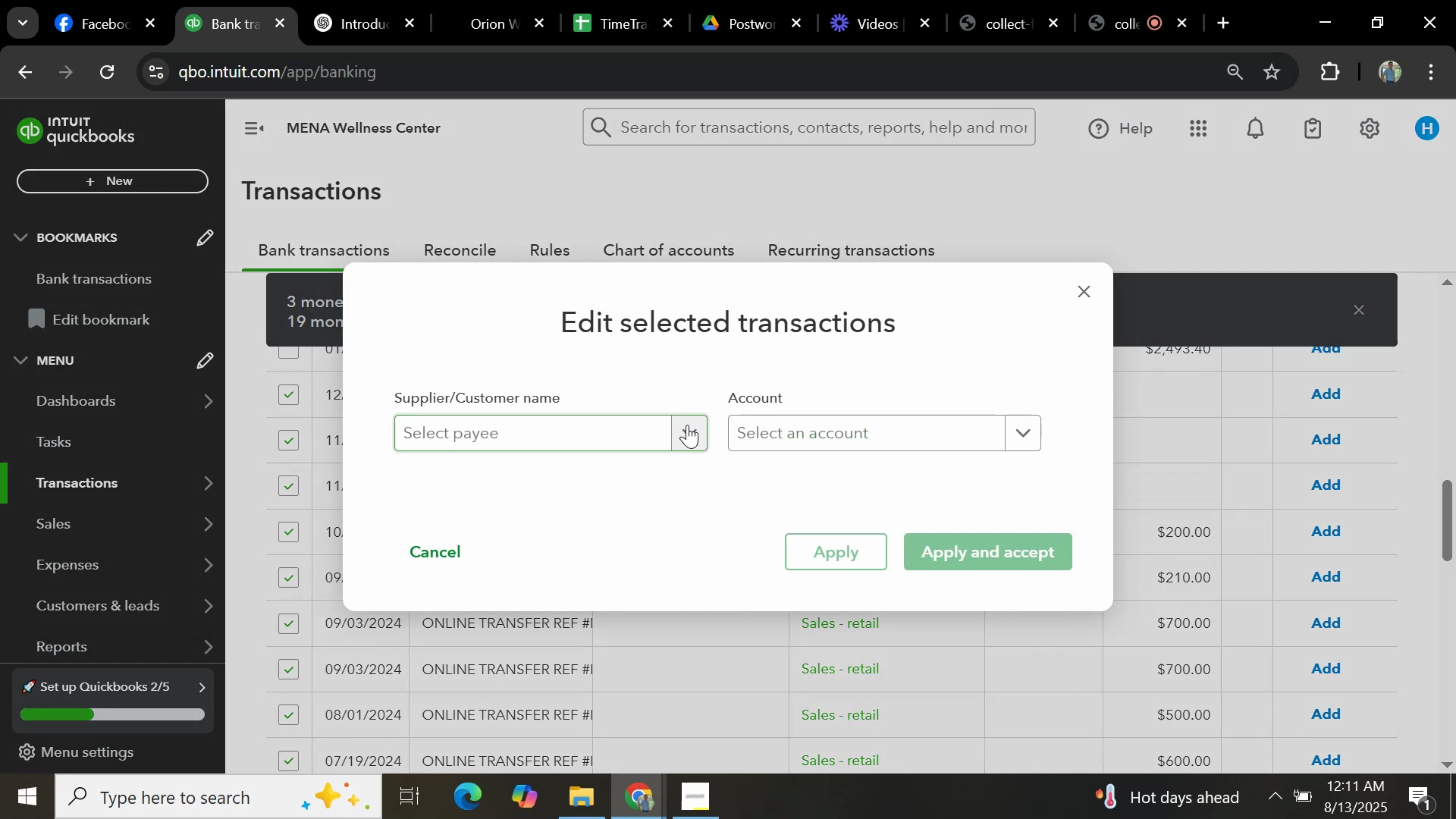 
left_click([687, 425])
 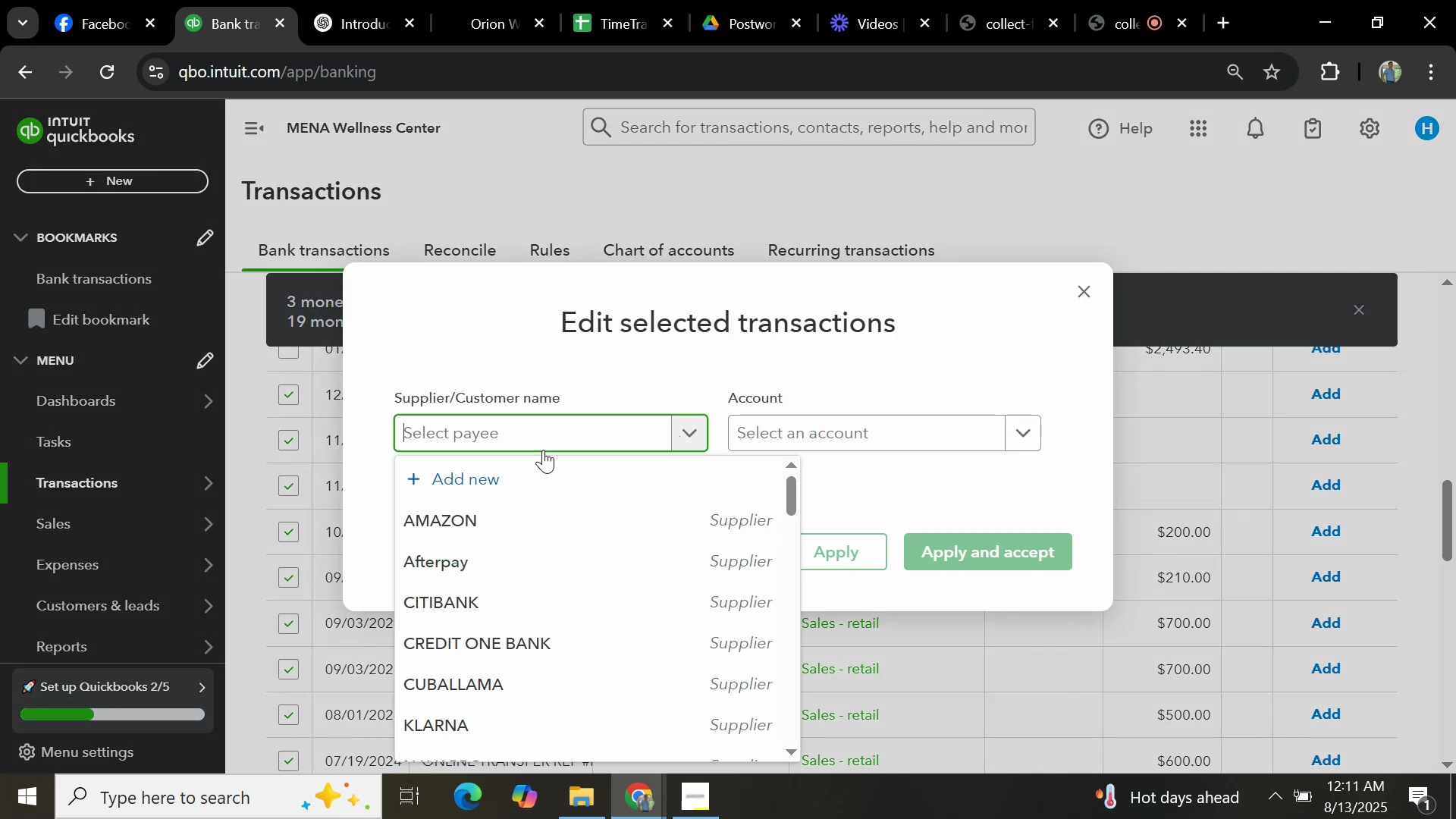 
type(on)
key(Backspace)
key(Backspace)
type(ONLINE TRASNFER)
key(Backspace)
key(Backspace)
key(Backspace)
key(Backspace)
key(Backspace)
type(NSFR)
key(Backspace)
type(ER)
 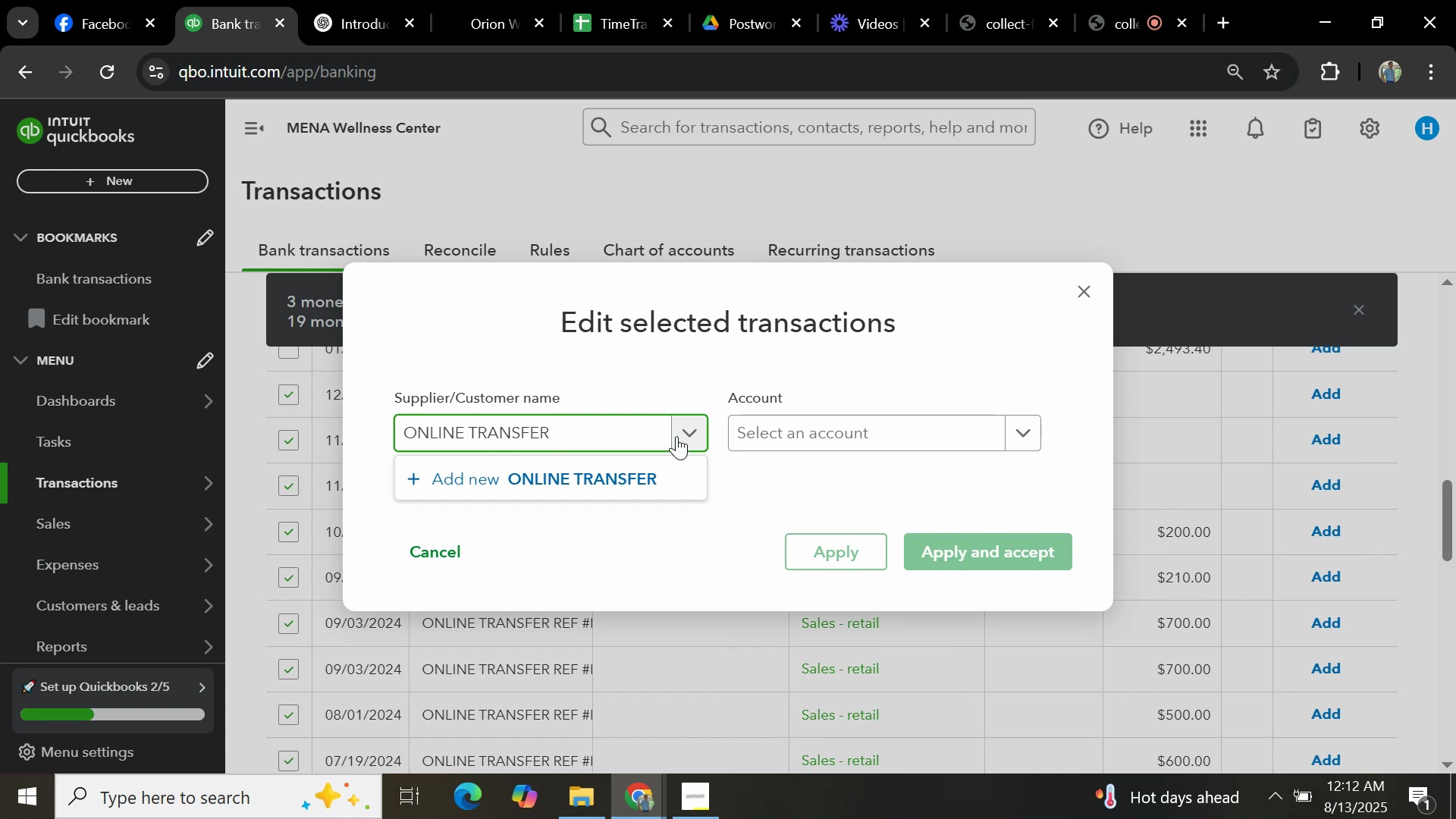 
left_click([635, 477])
 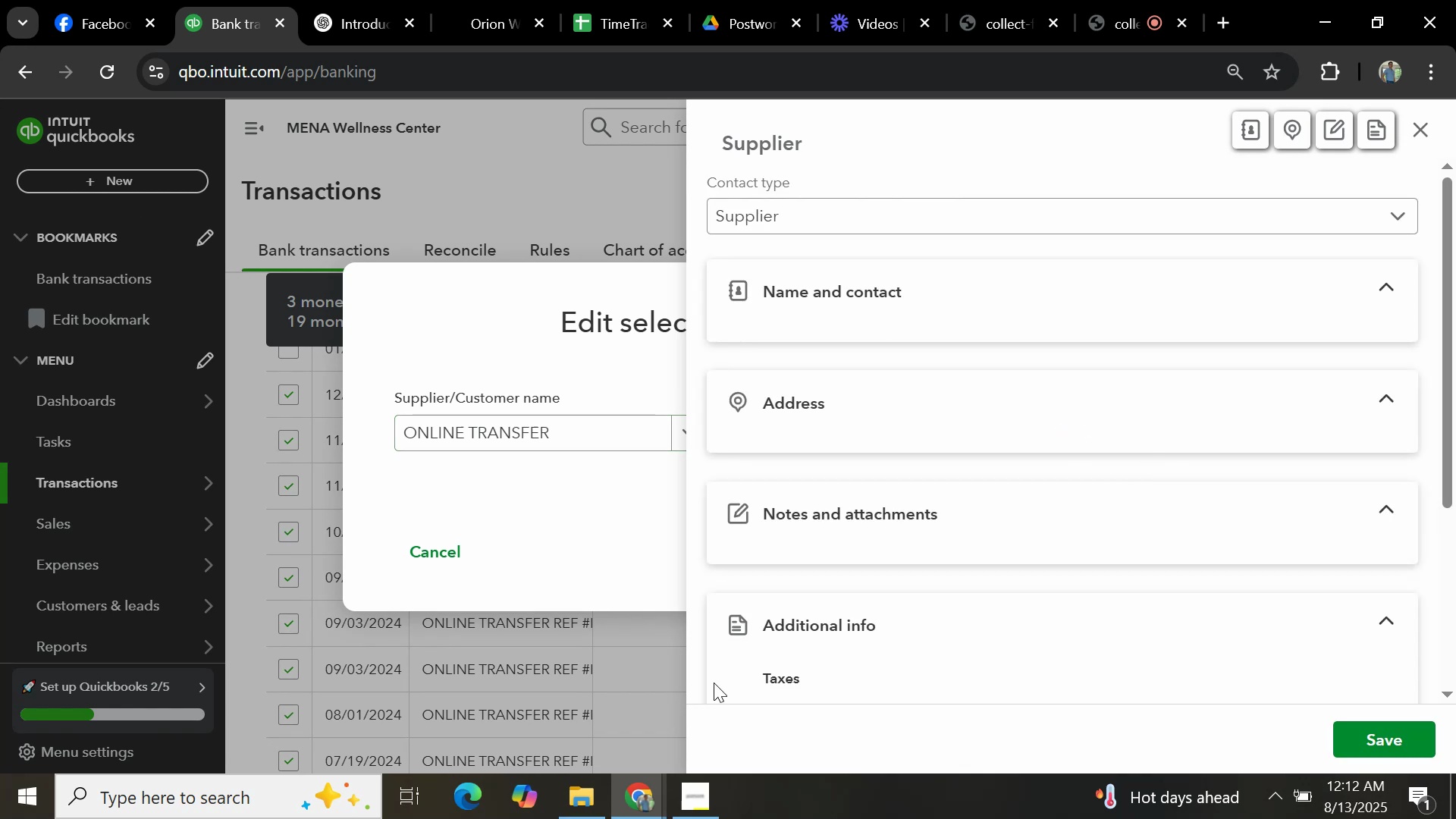 
scroll: coordinate [1150, 507], scroll_direction: down, amount: 15.0
 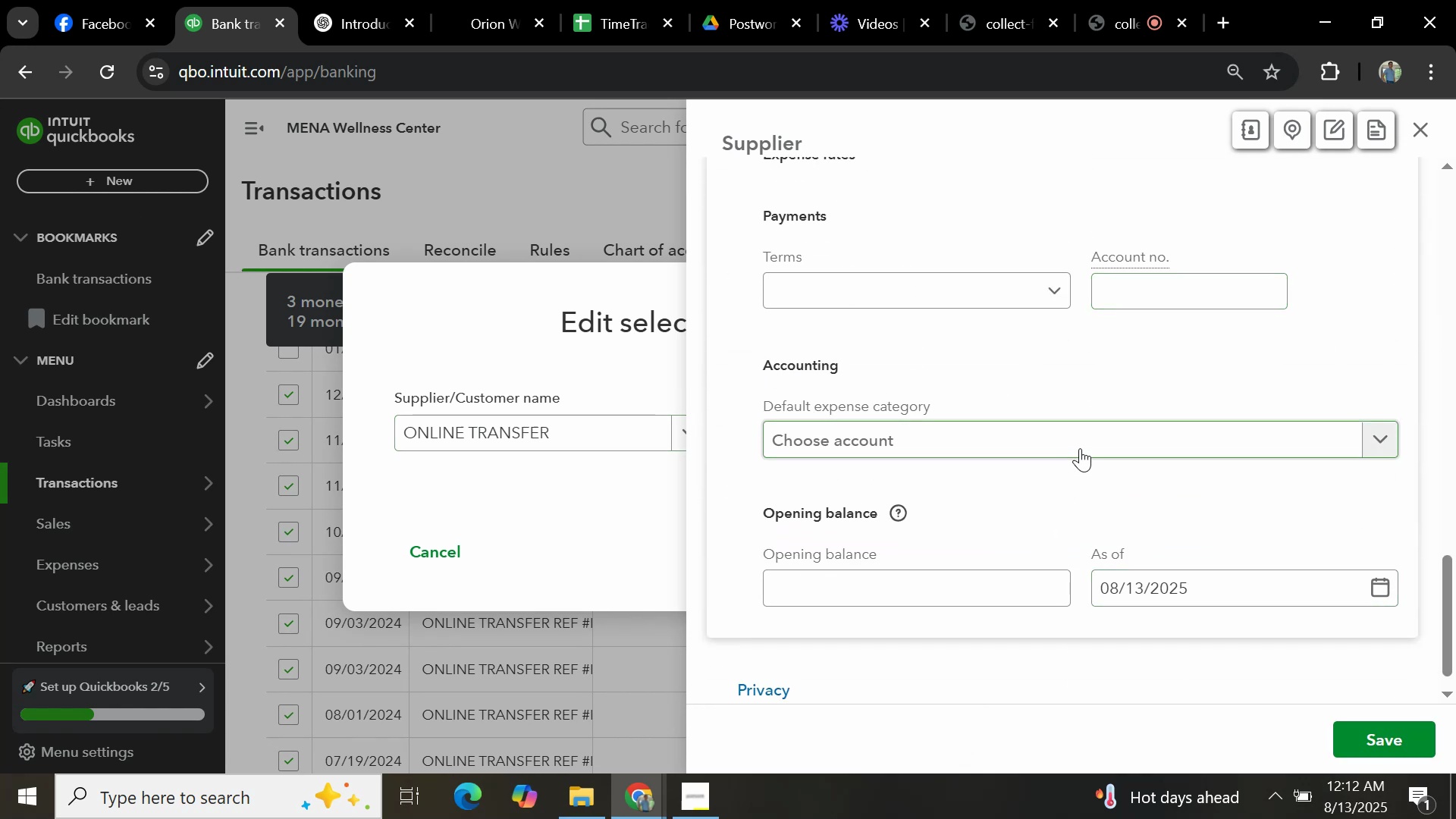 
left_click([1104, 435])
 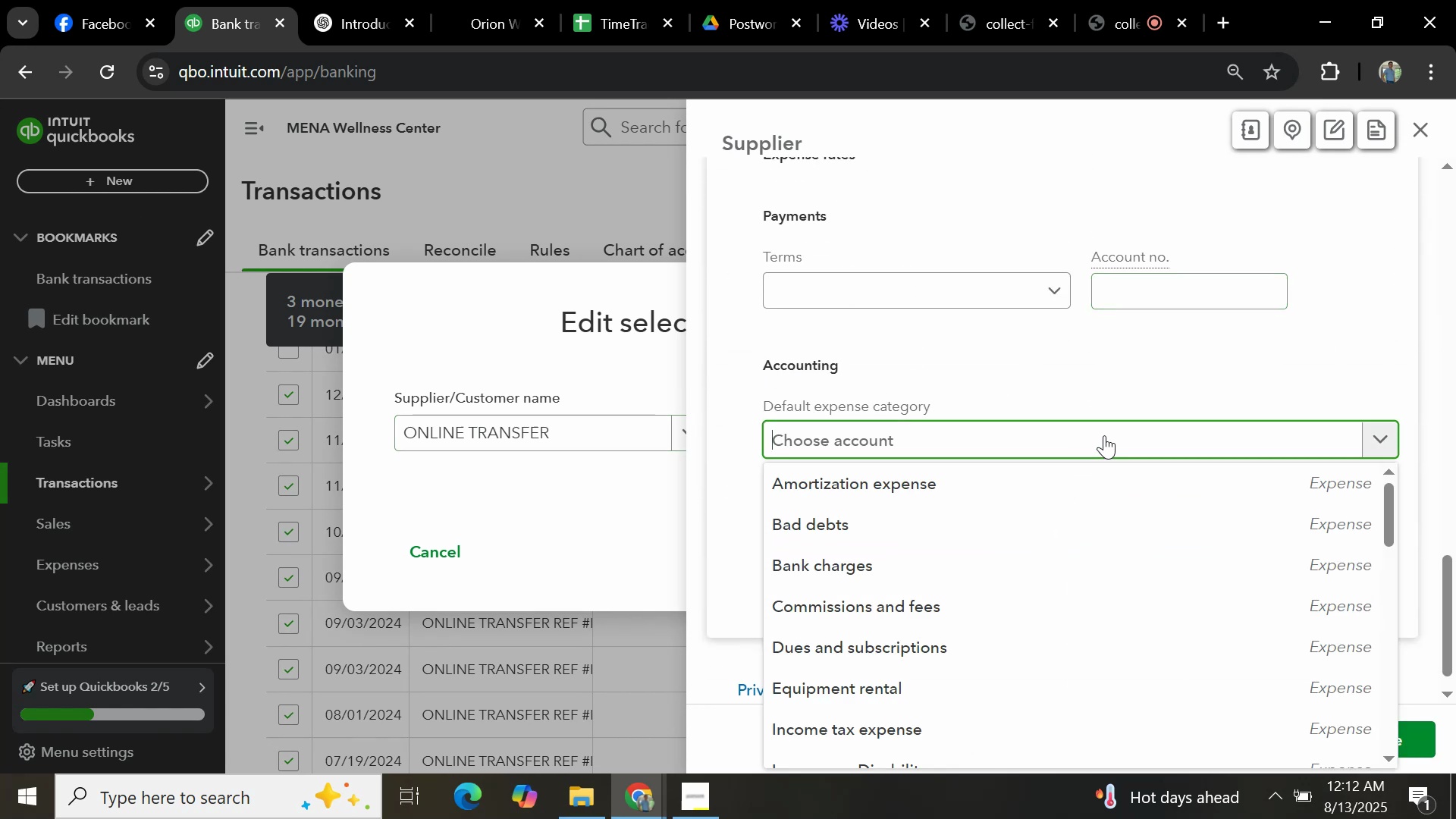 
type(SALES)
 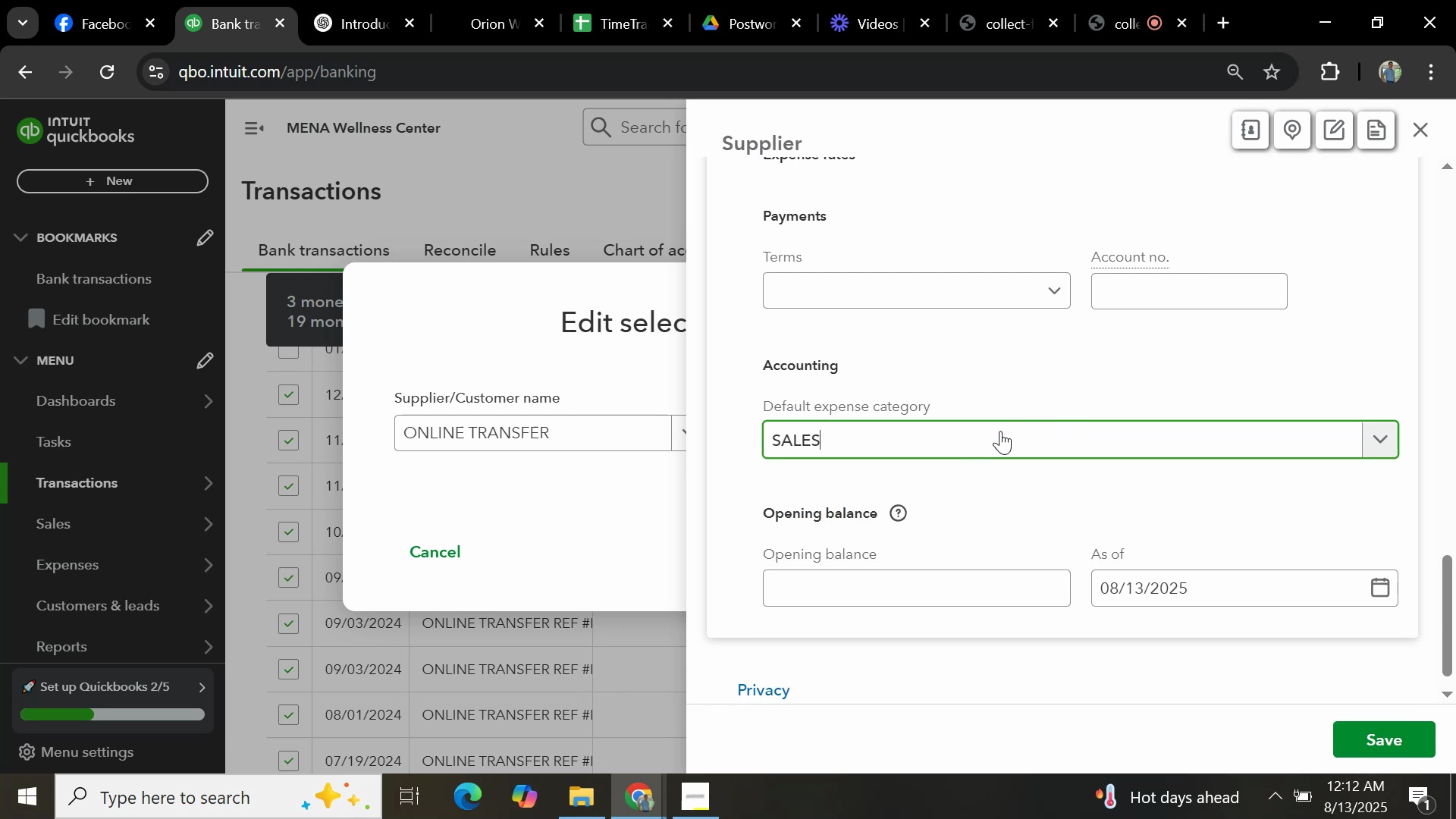 
left_click([912, 443])
 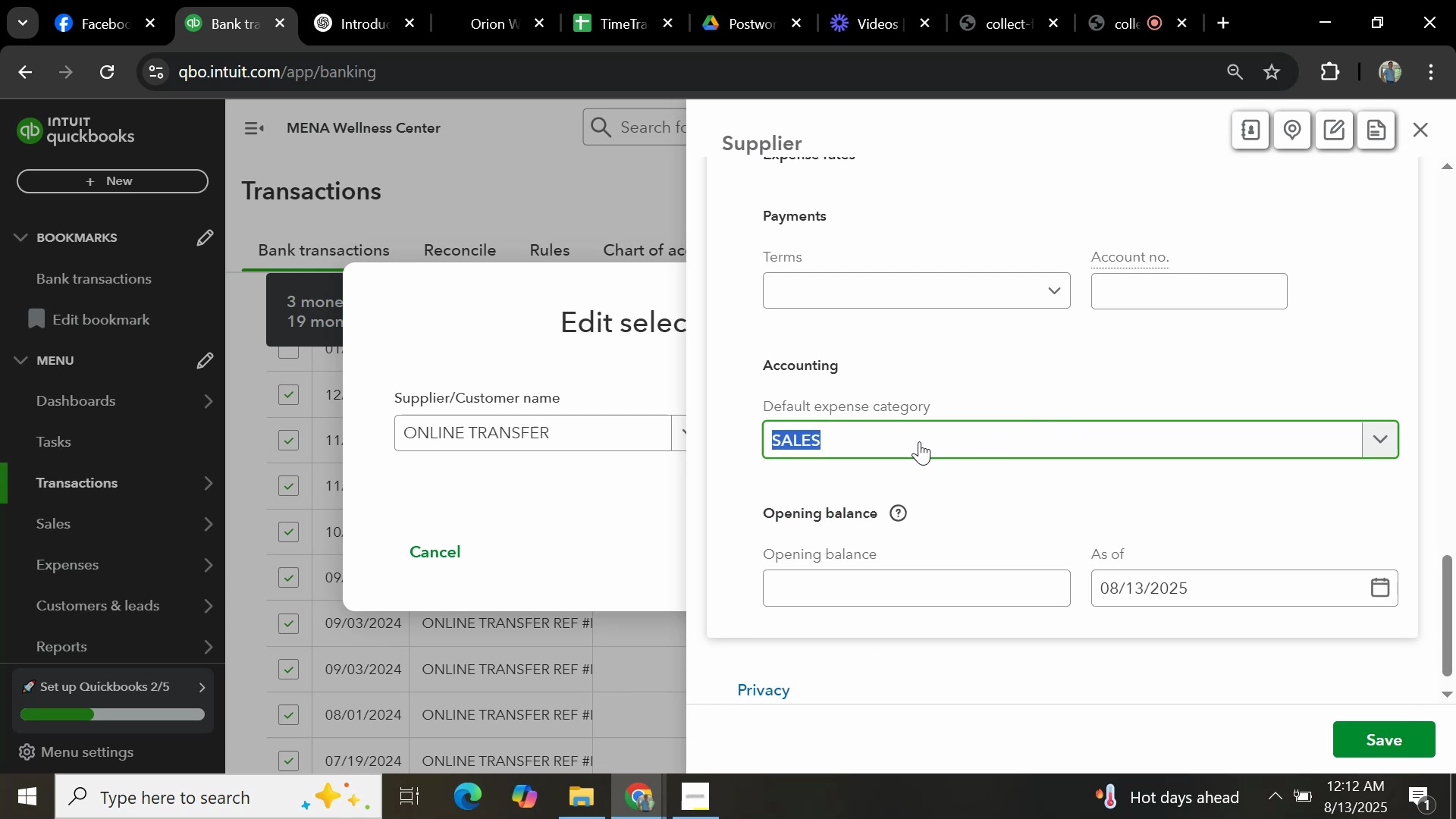 
left_click([949, 441])
 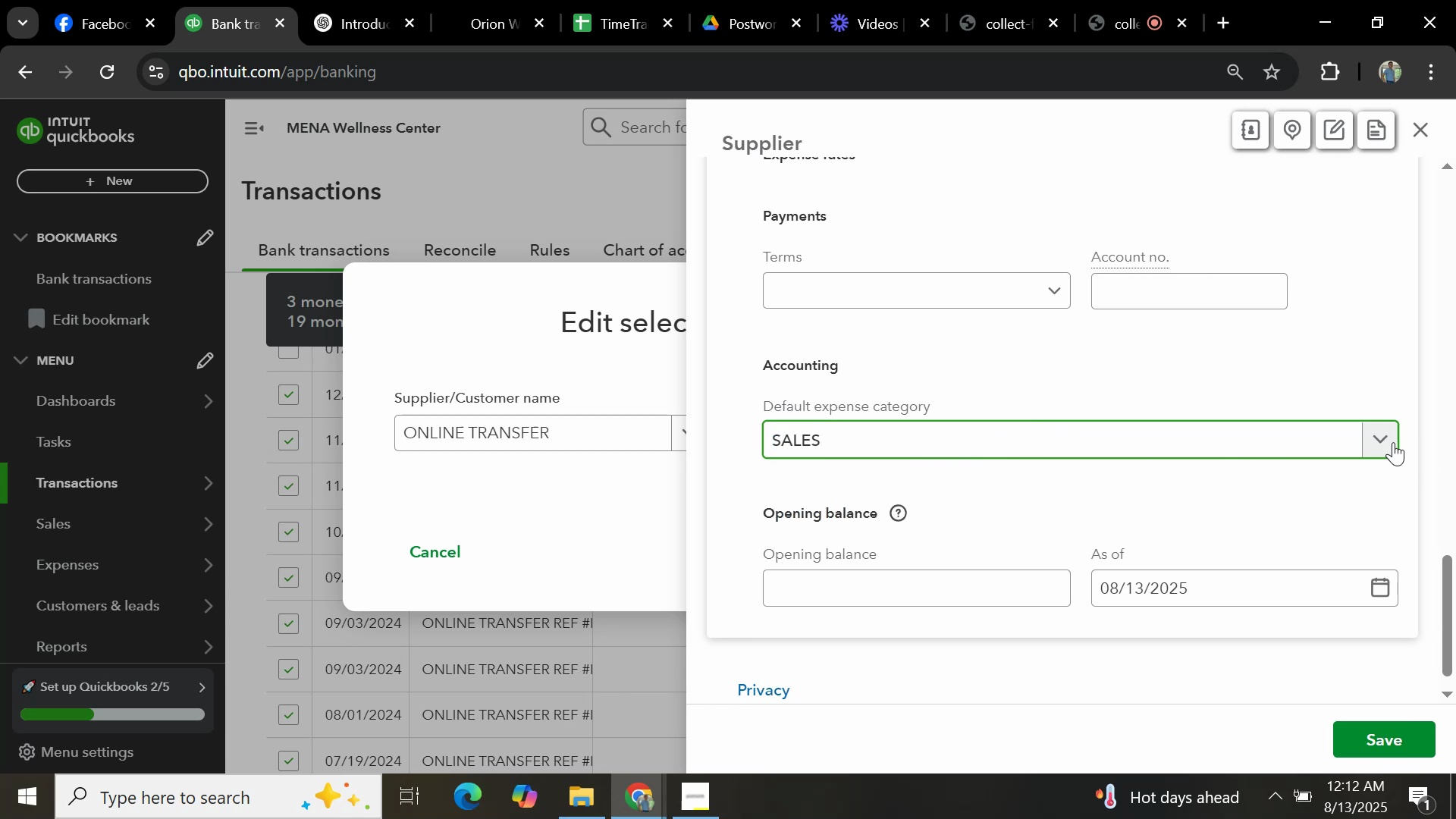 
left_click([1382, 440])
 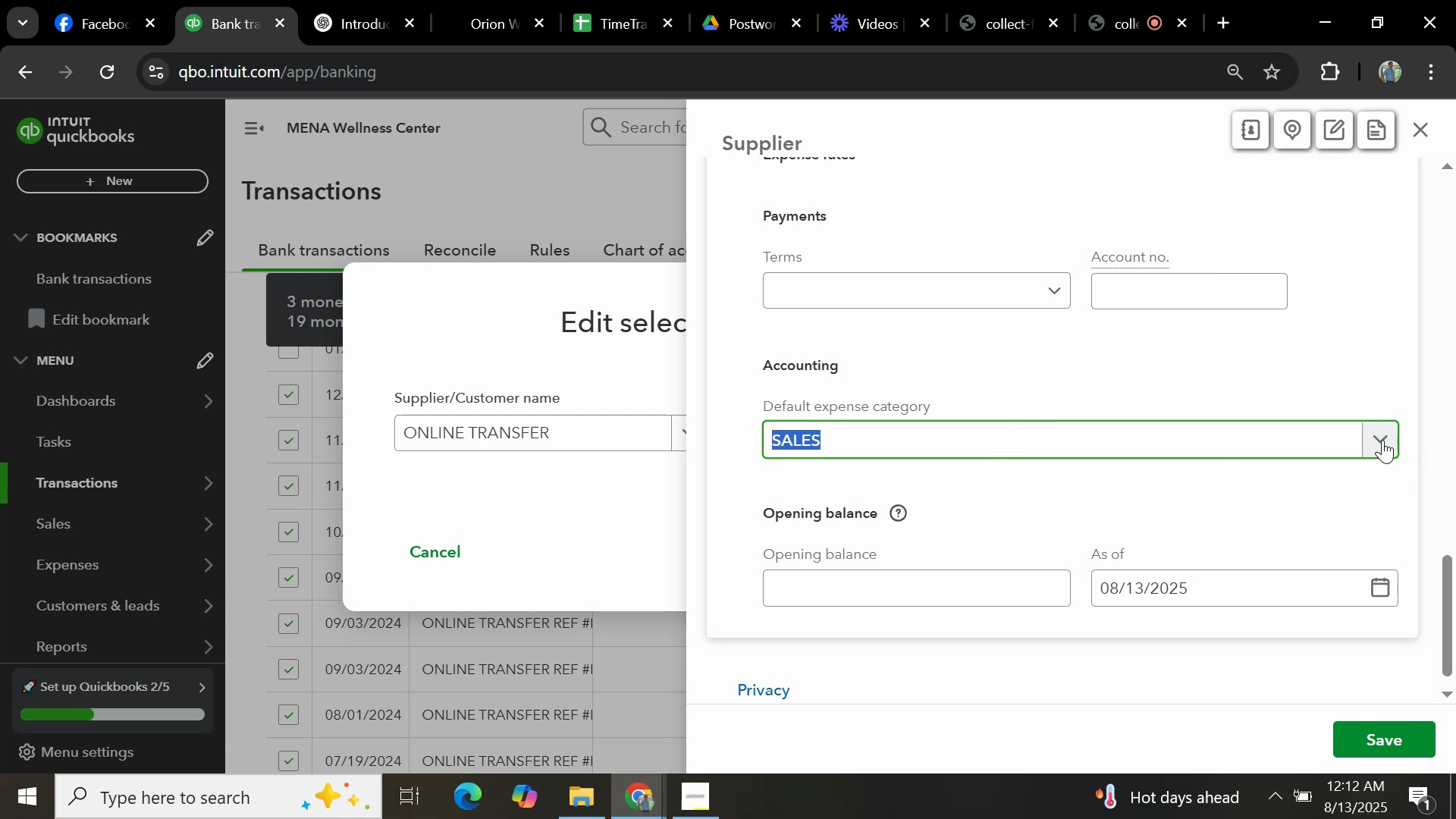 
left_click([1382, 440])
 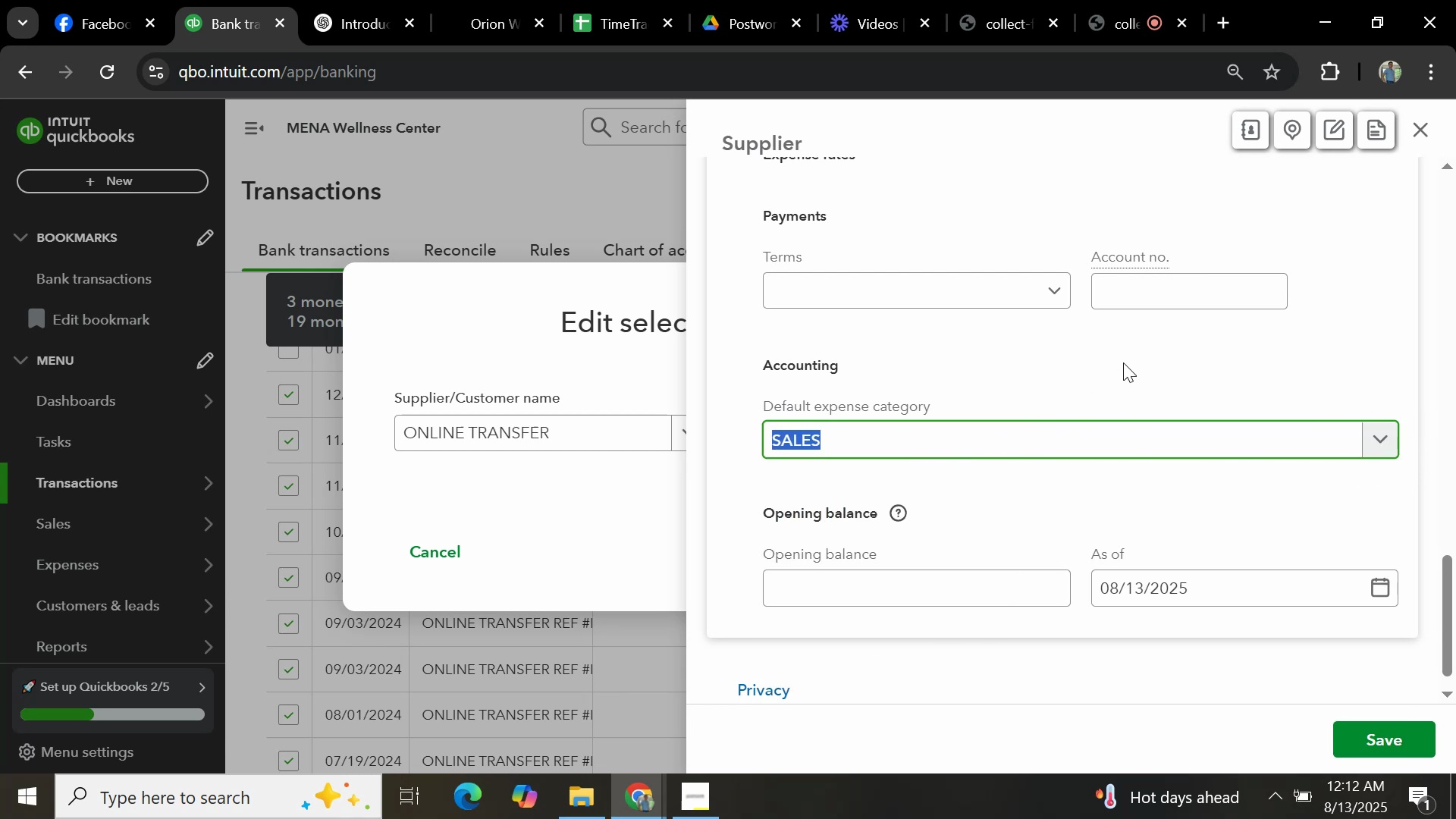 
left_click([1423, 131])
 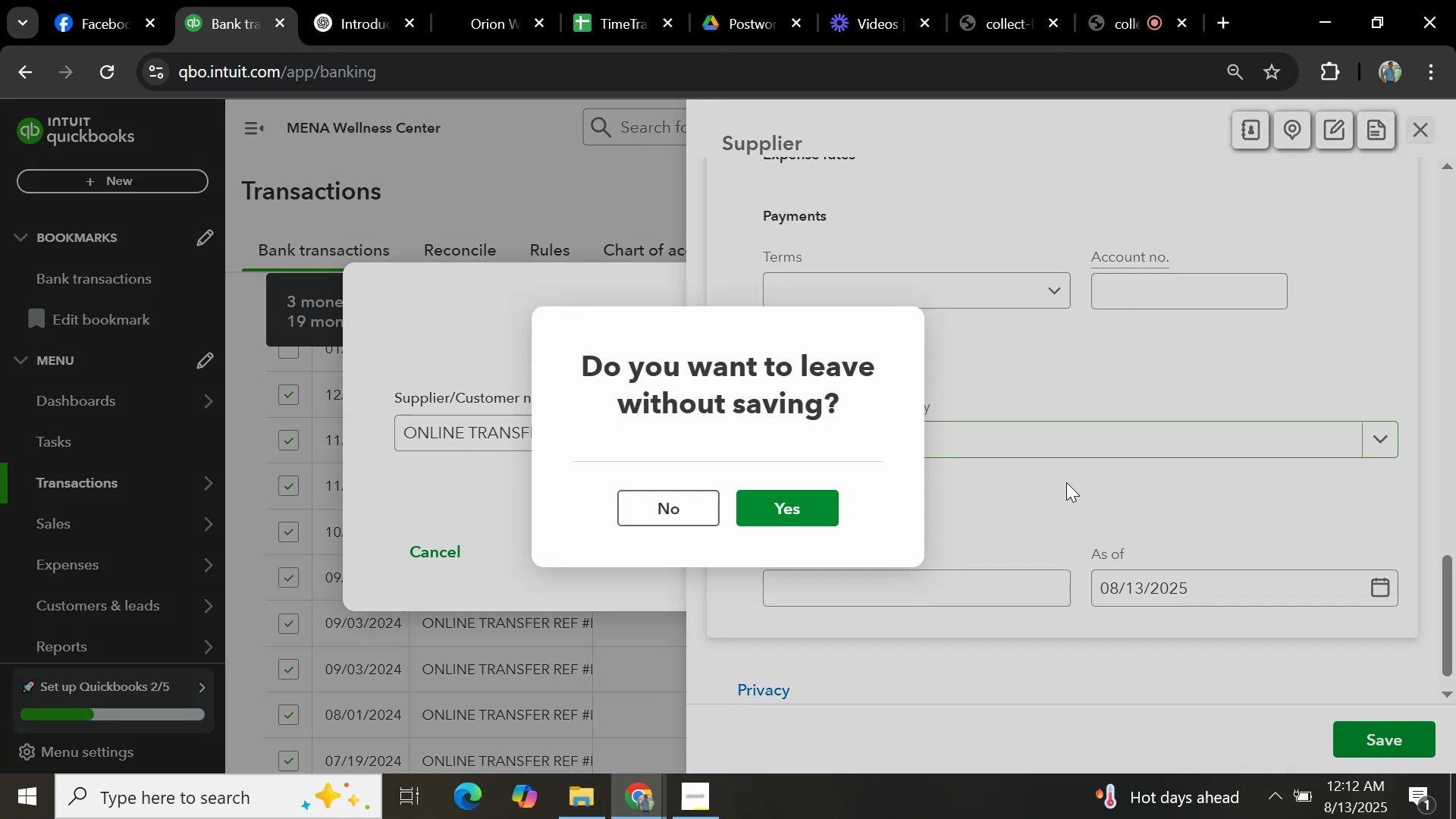 
left_click([775, 502])
 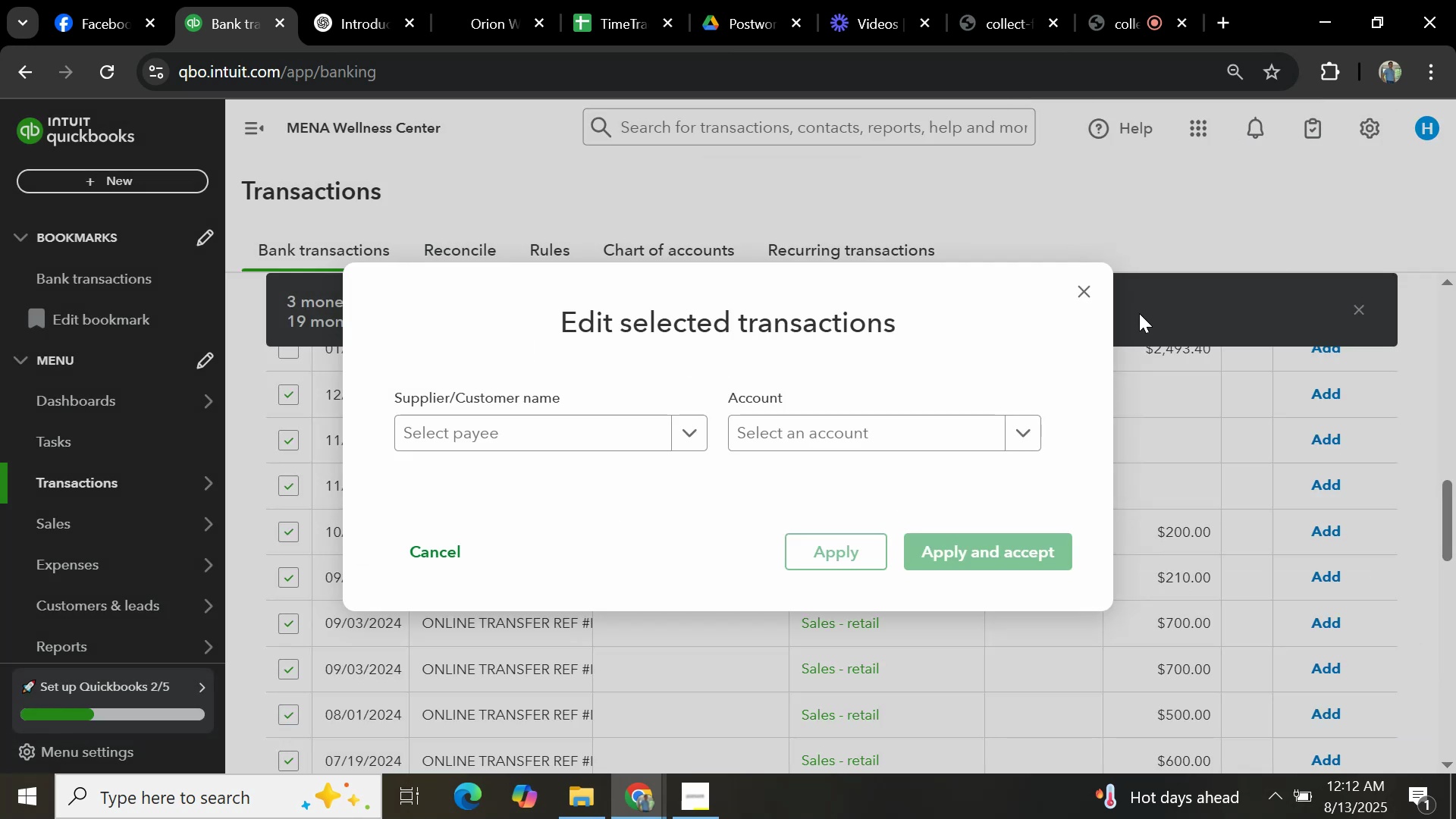 
left_click([1082, 292])
 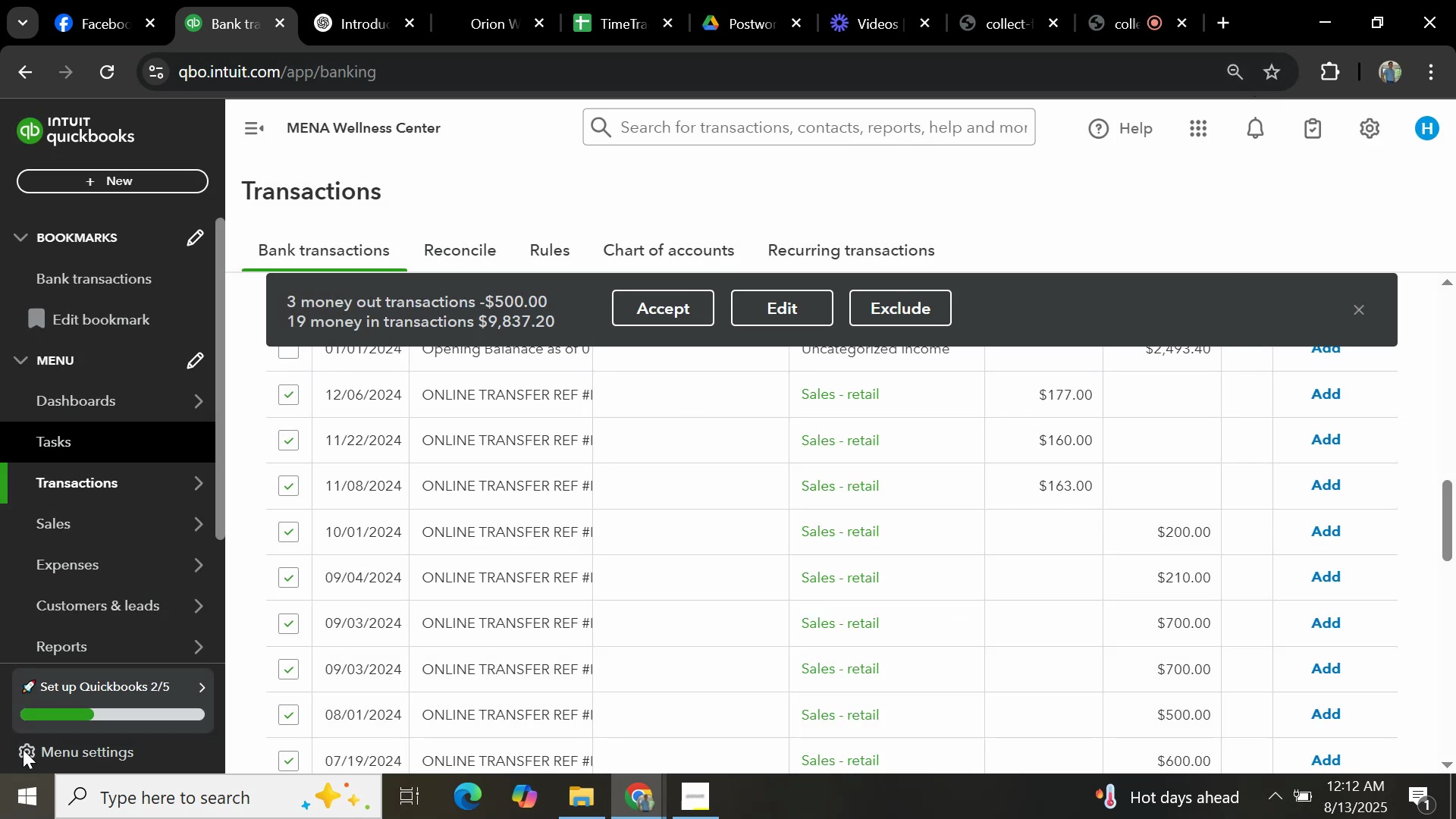 
wait(6.39)
 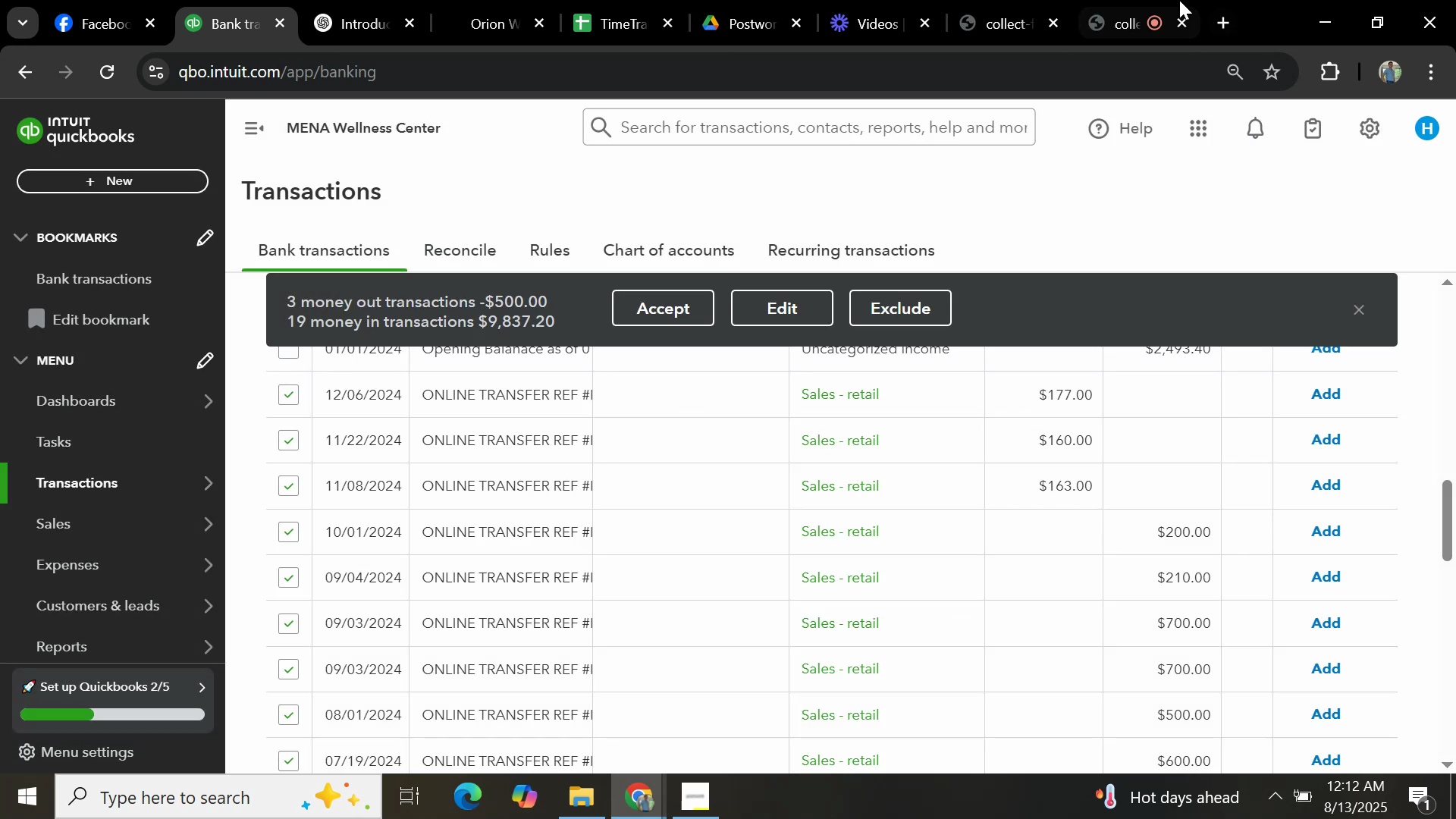 
left_click([290, 494])
 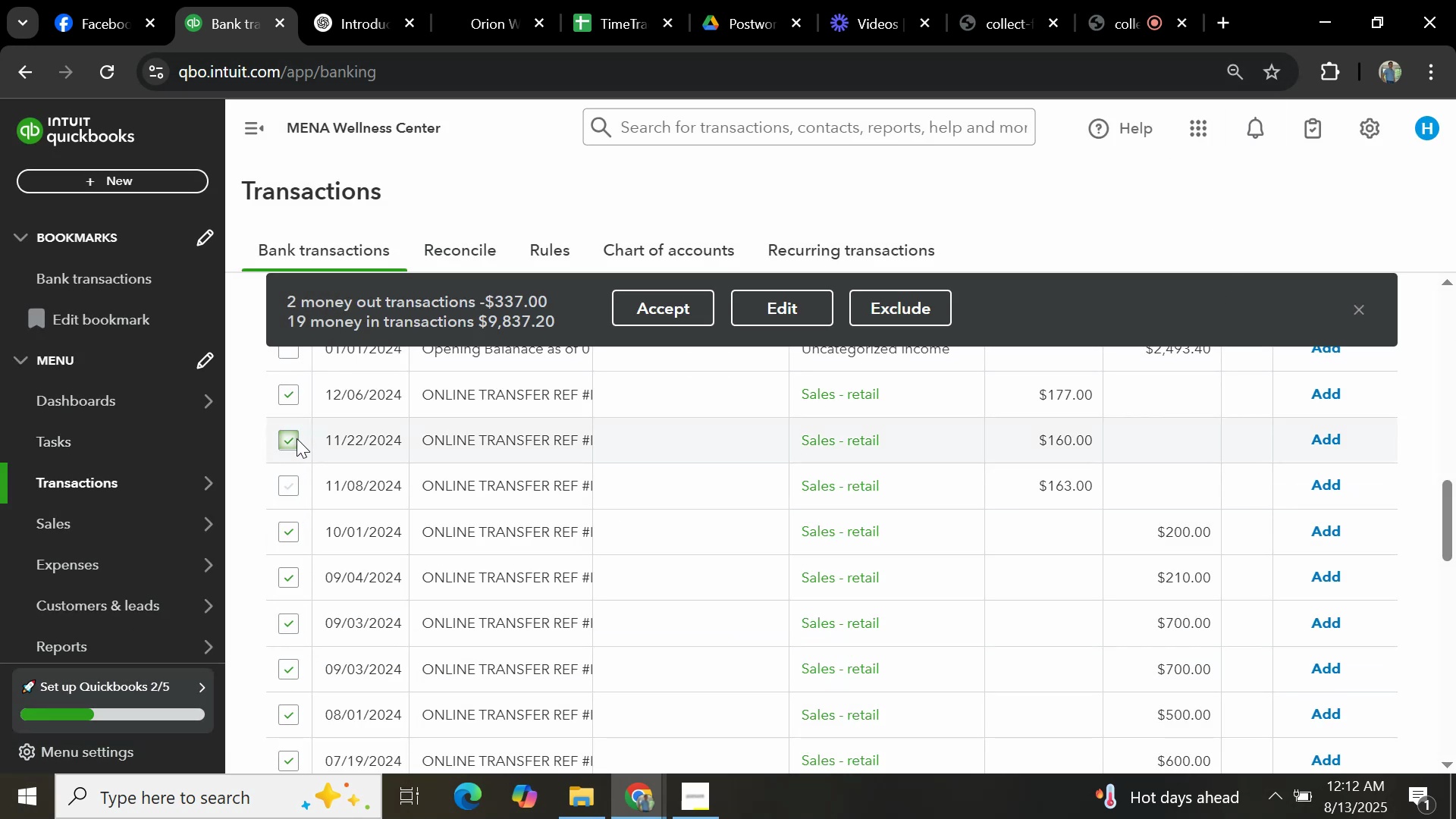 
double_click([293, 397])
 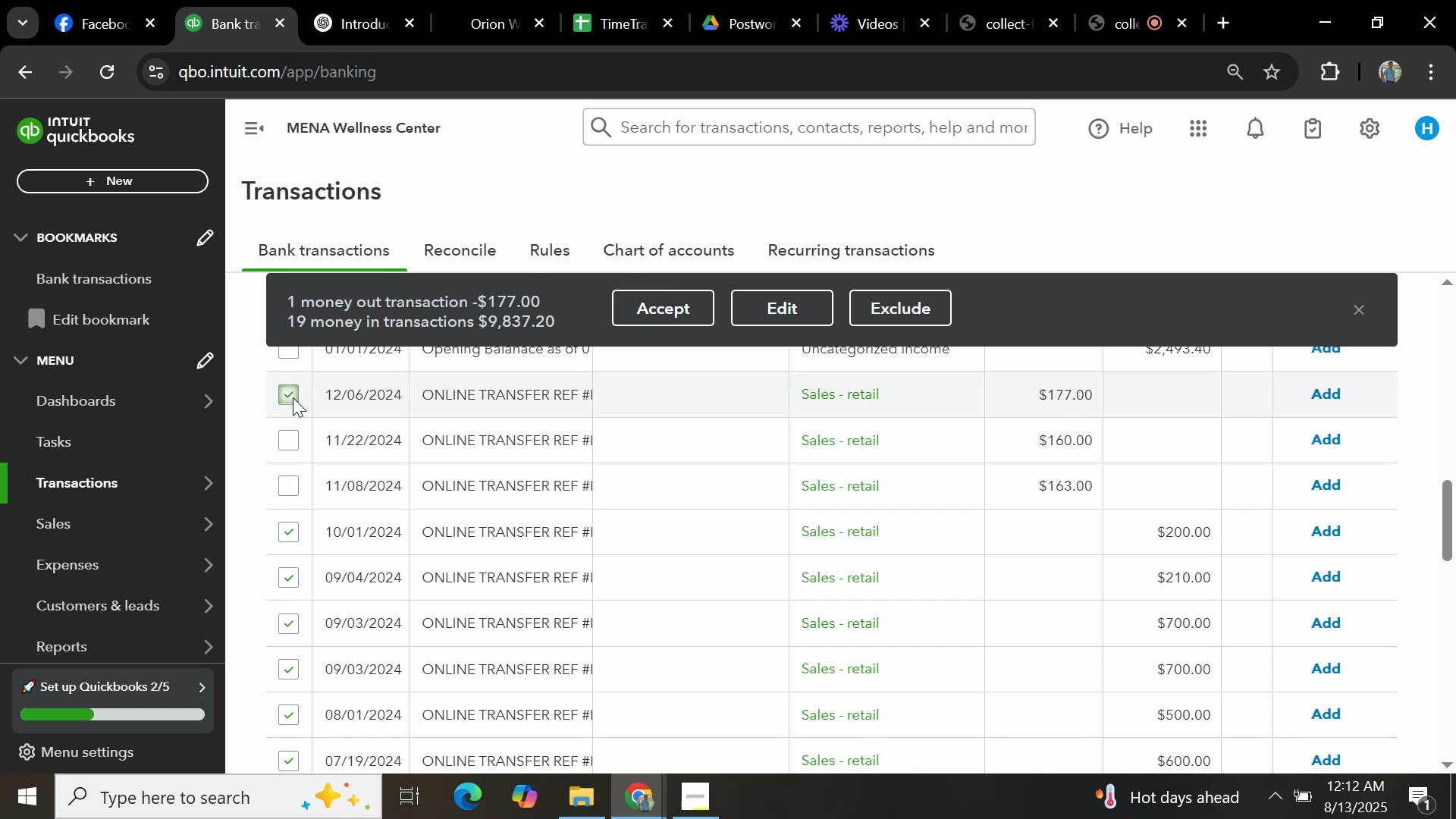 
scroll: coordinate [595, 491], scroll_direction: up, amount: 1.0
 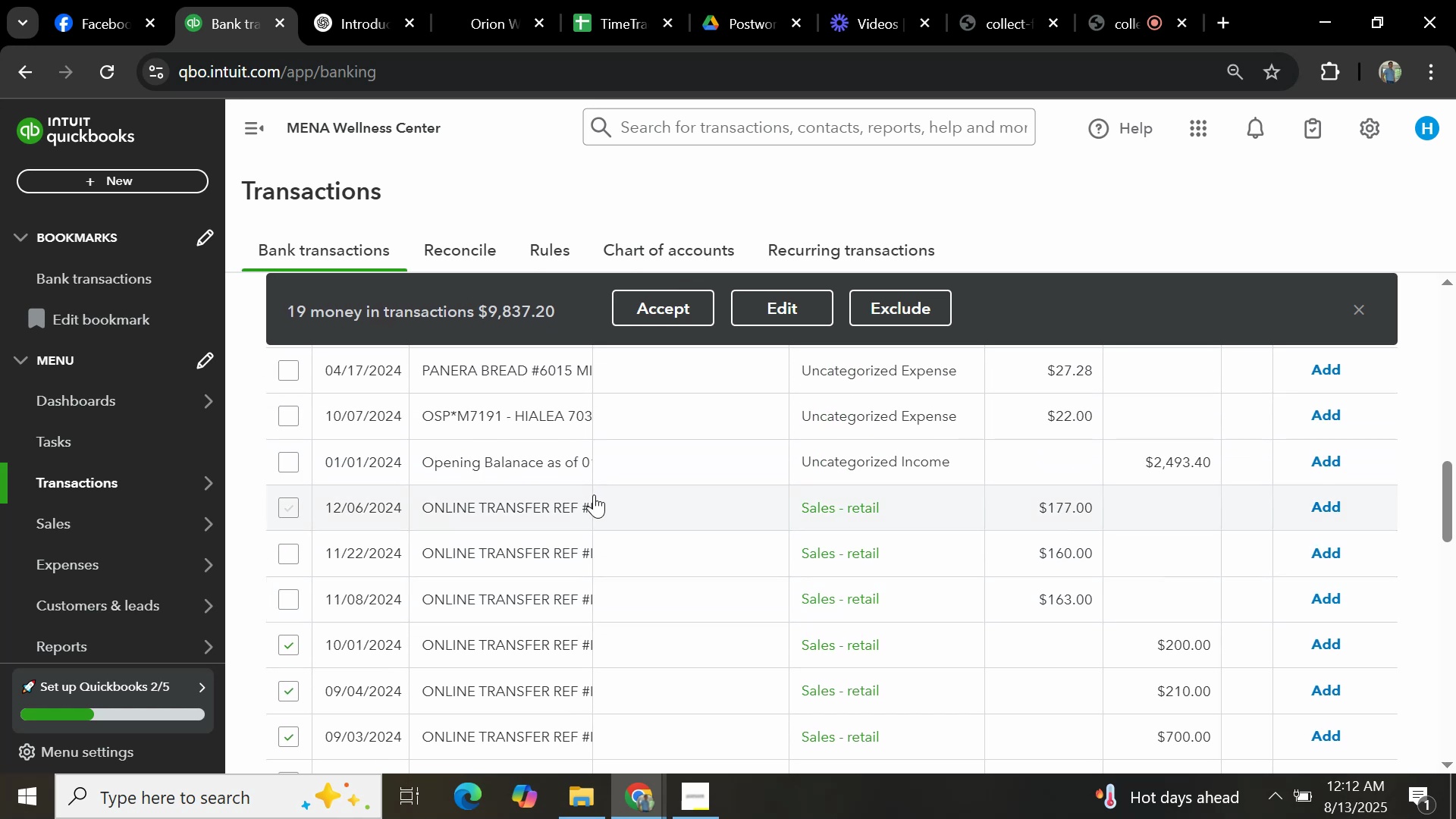 
scroll: coordinate [574, 516], scroll_direction: down, amount: 6.0
 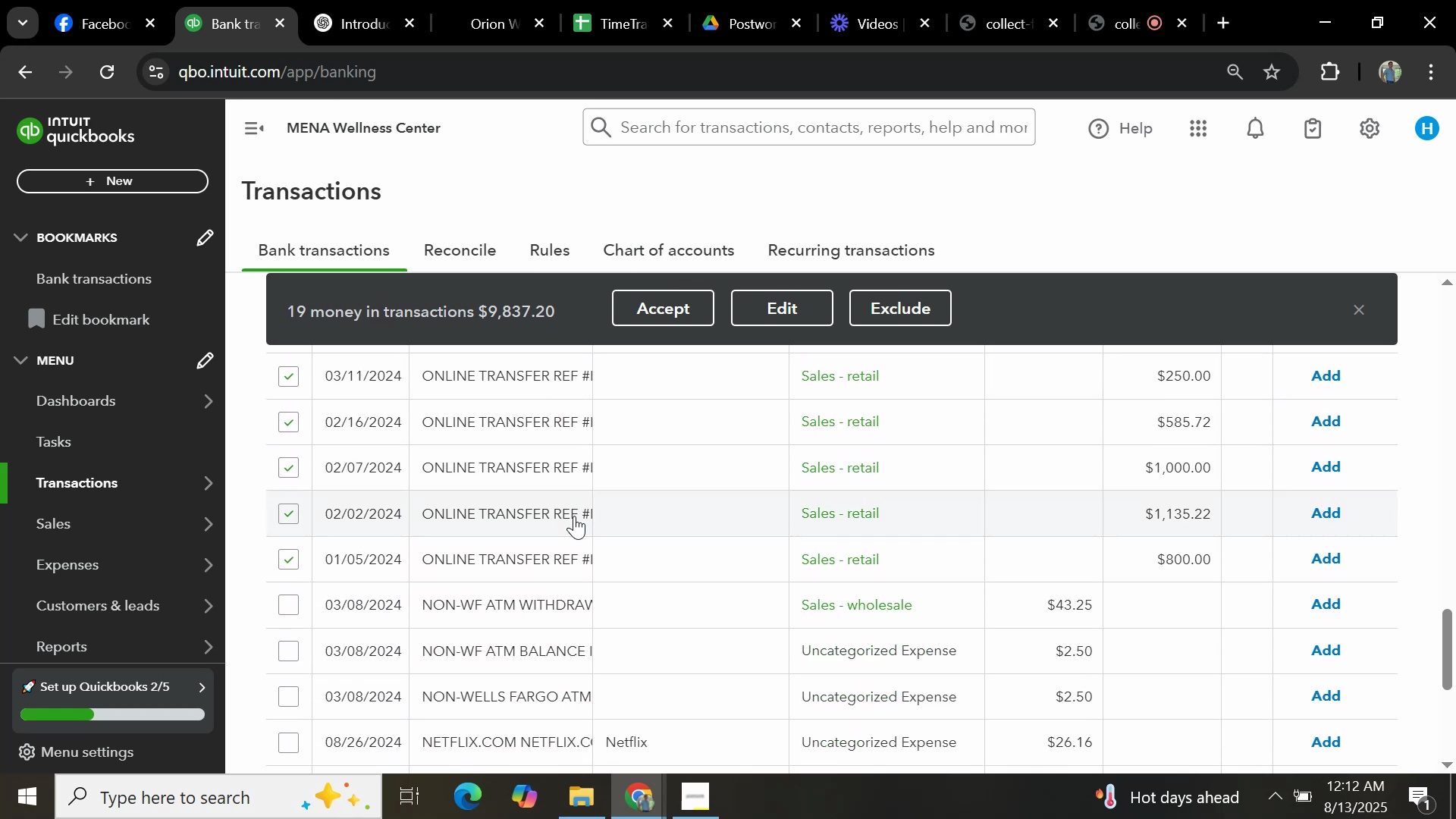 
scroll: coordinate [582, 526], scroll_direction: up, amount: 7.0
 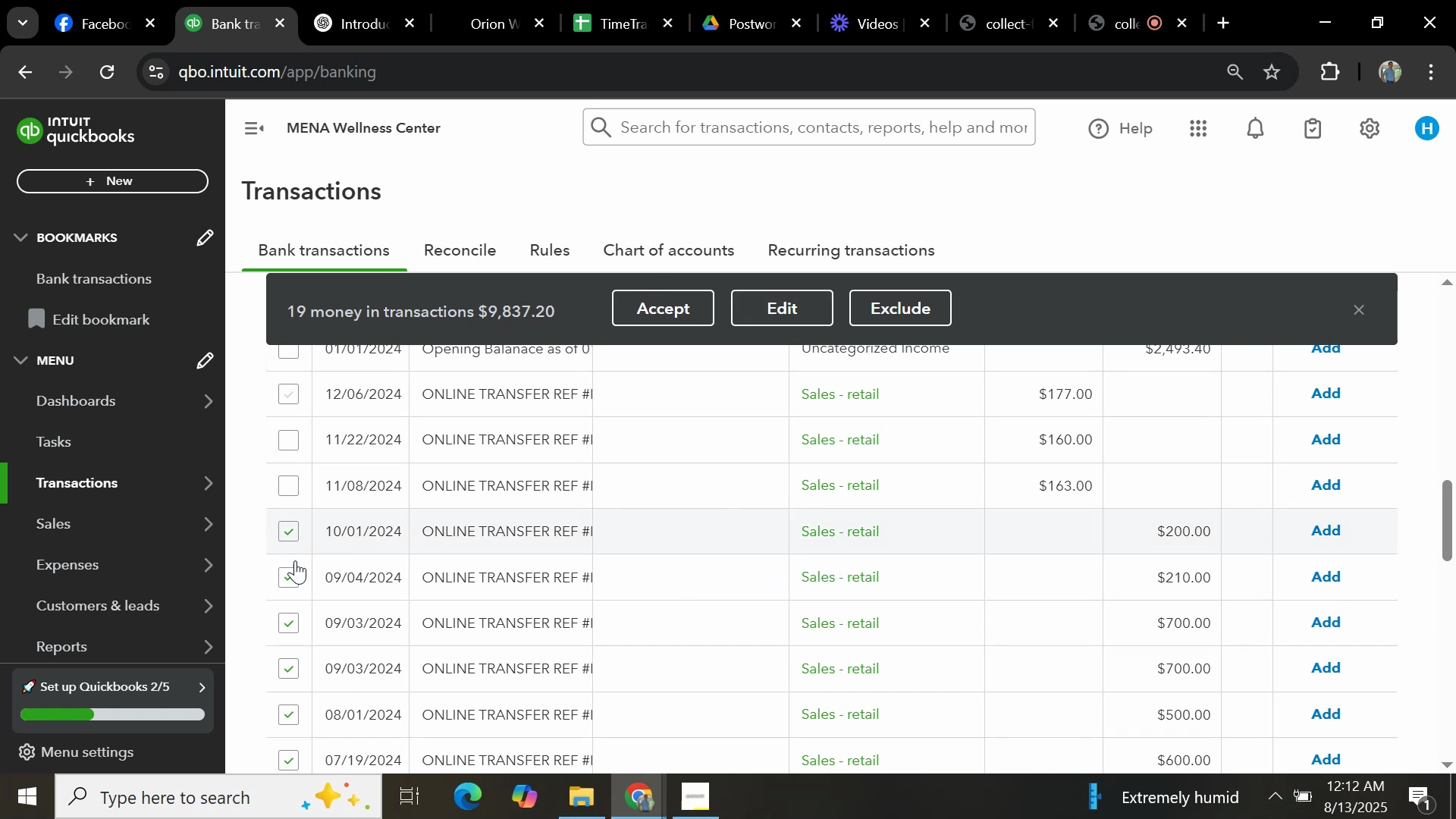 
left_click([286, 532])
 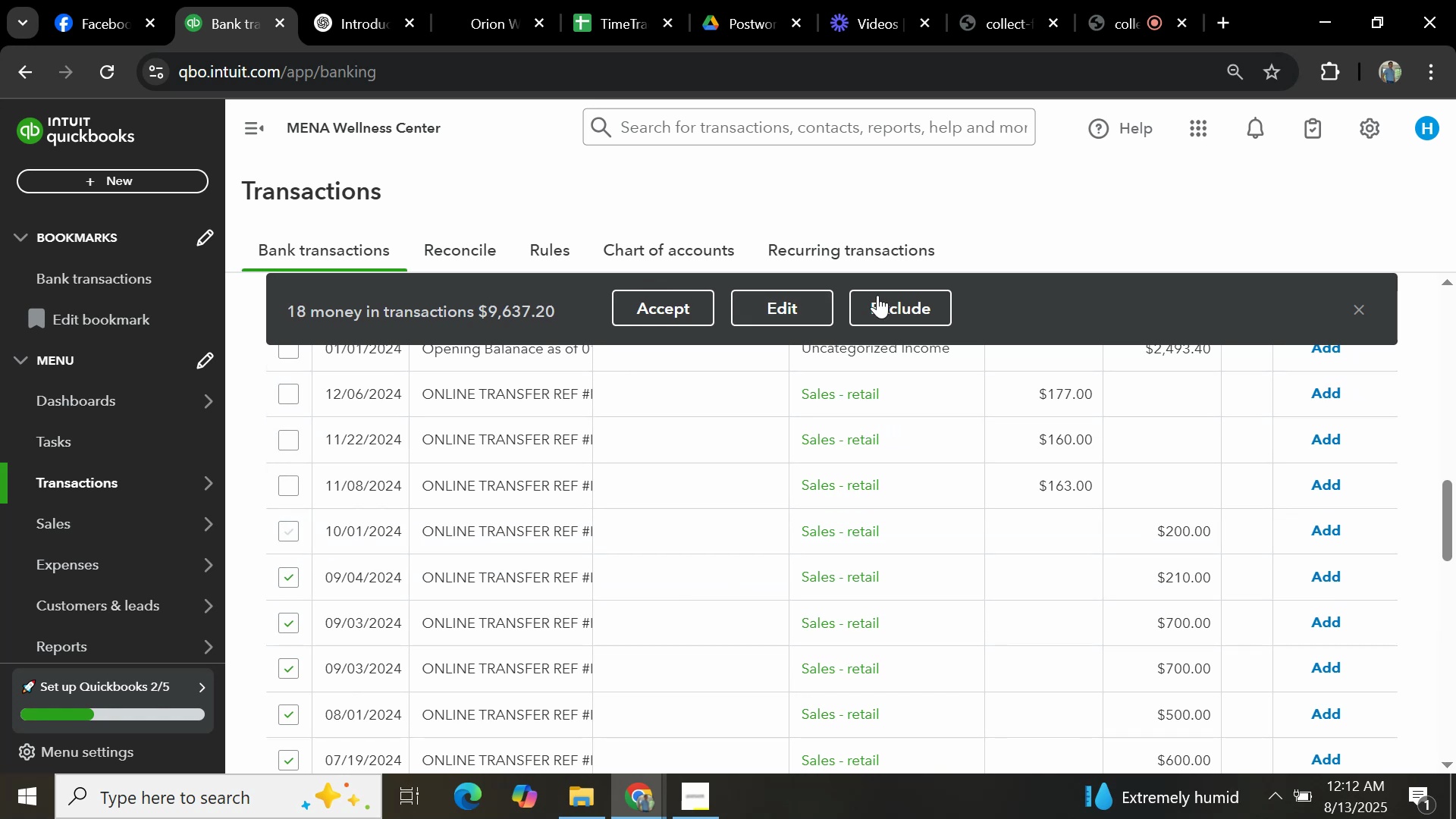 
left_click([774, 312])
 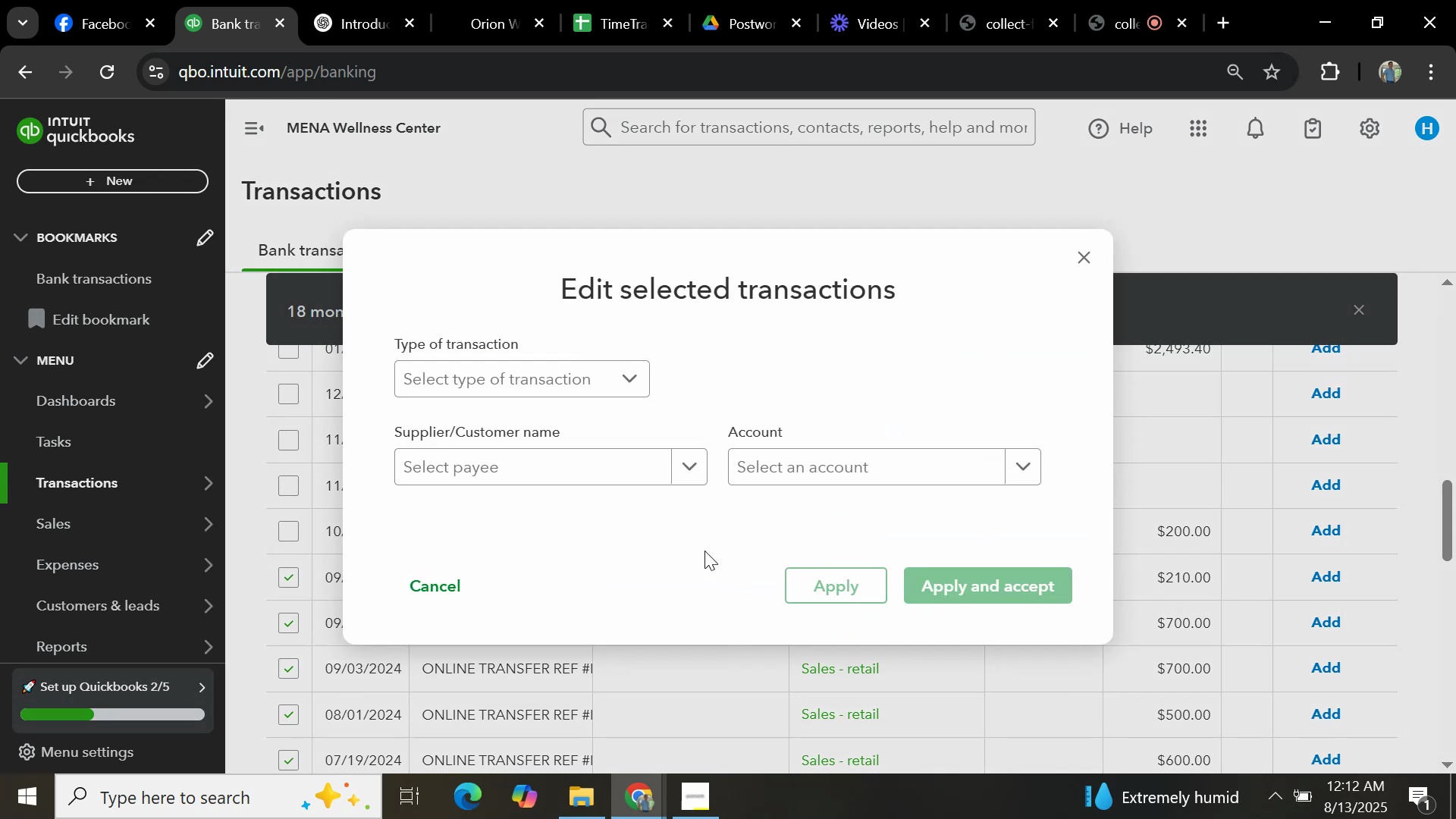 
left_click([581, 386])
 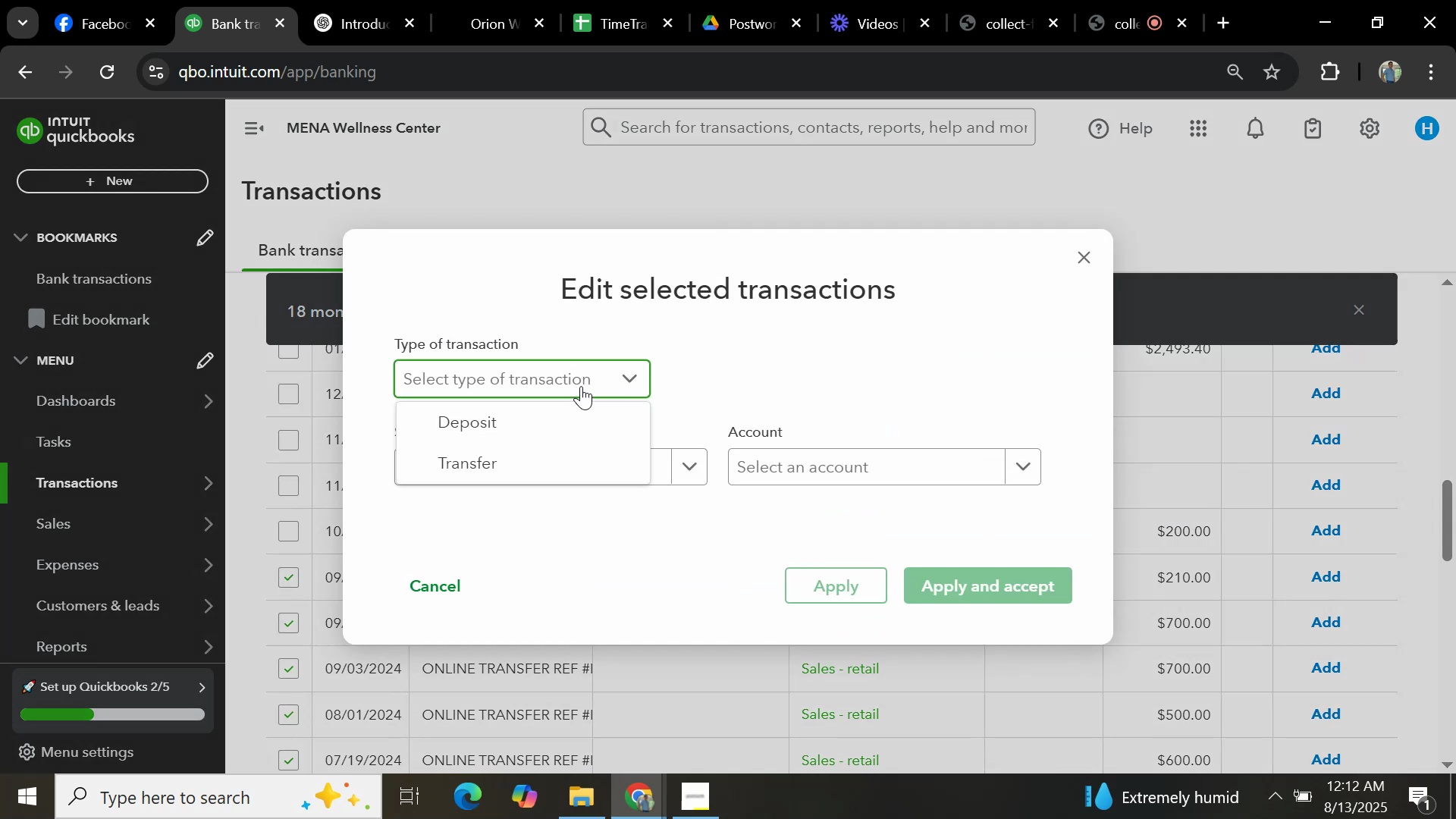 
left_click([534, 422])
 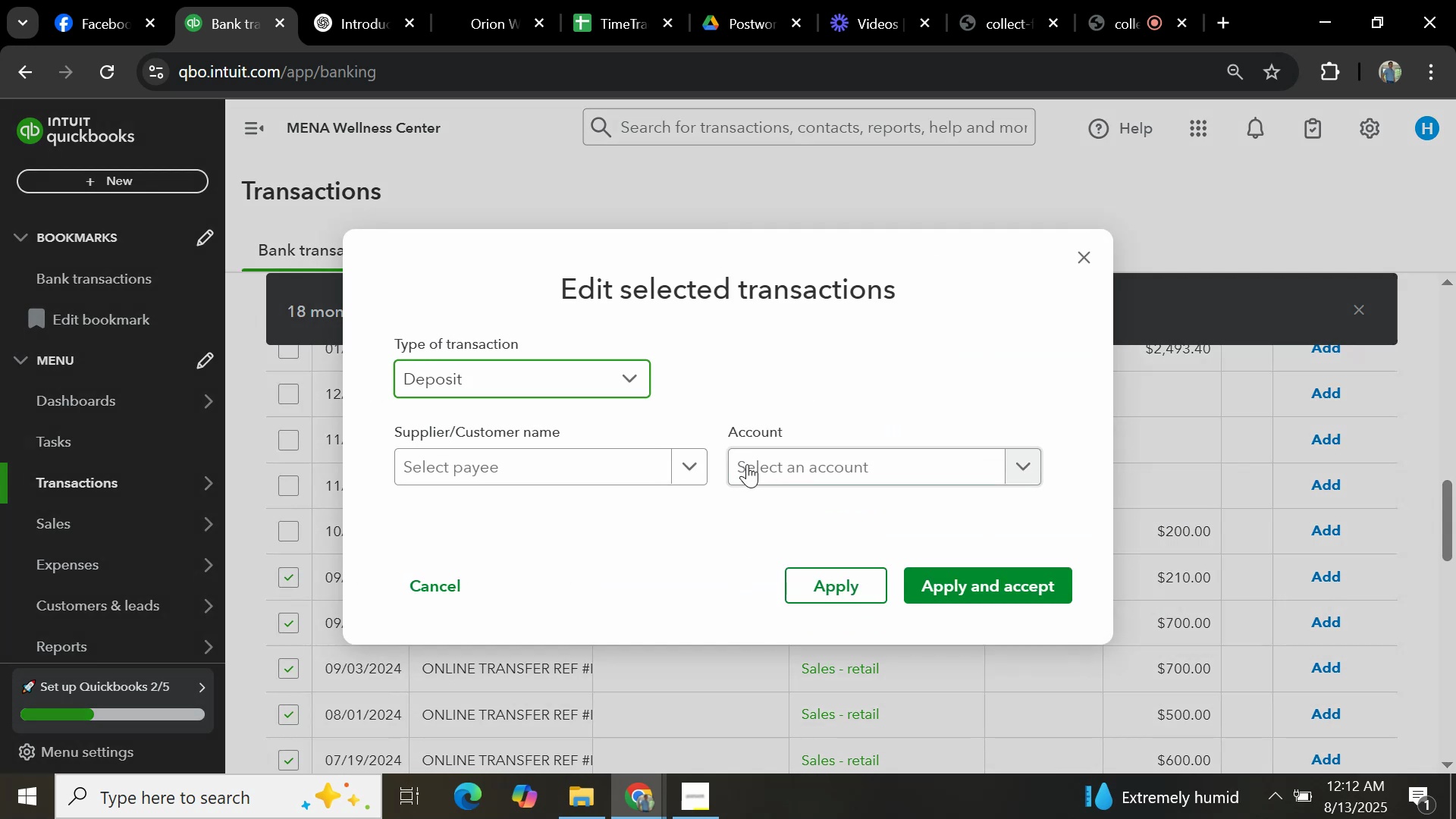 
left_click([700, 463])
 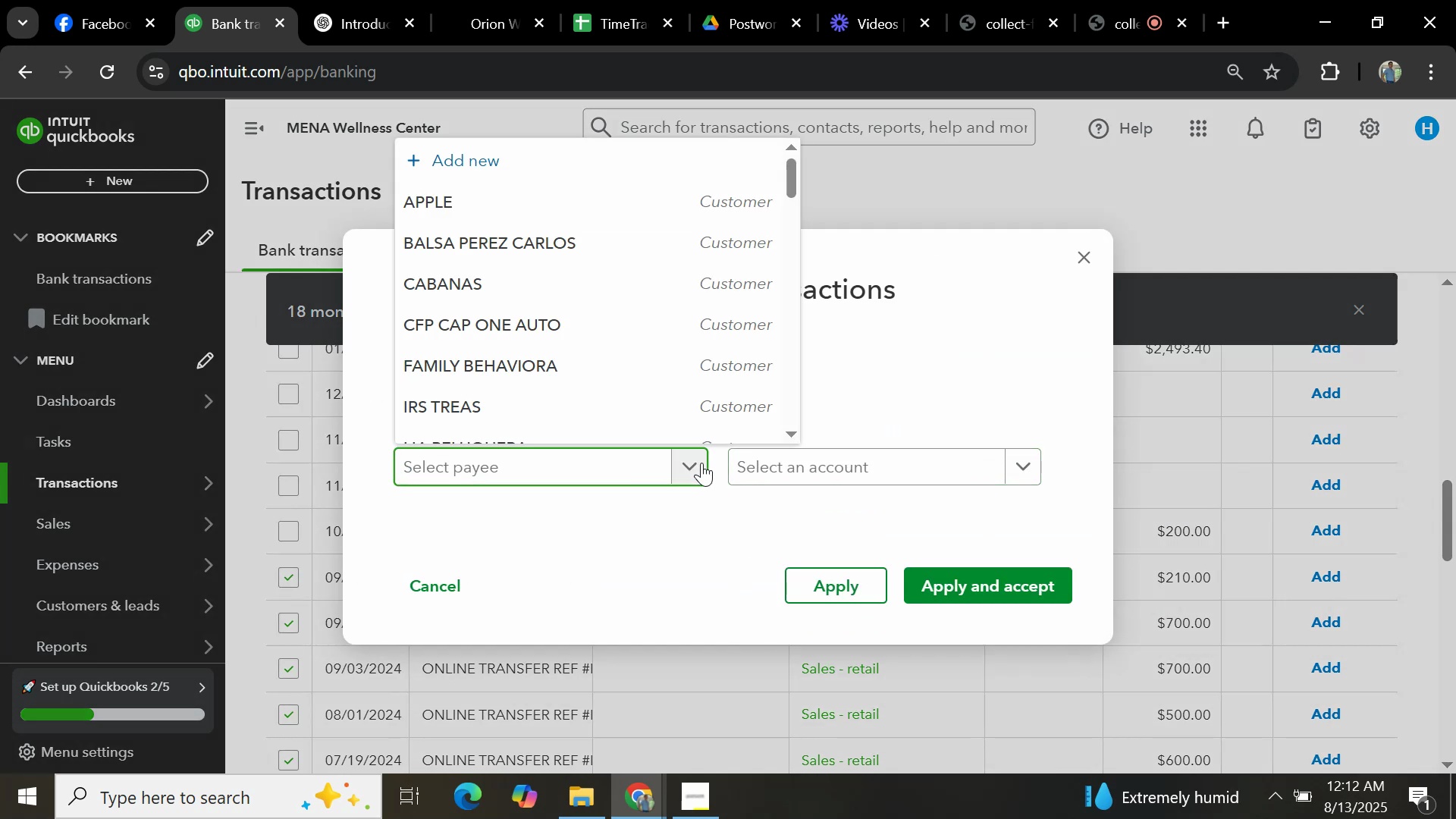 
type(ONIENL)
 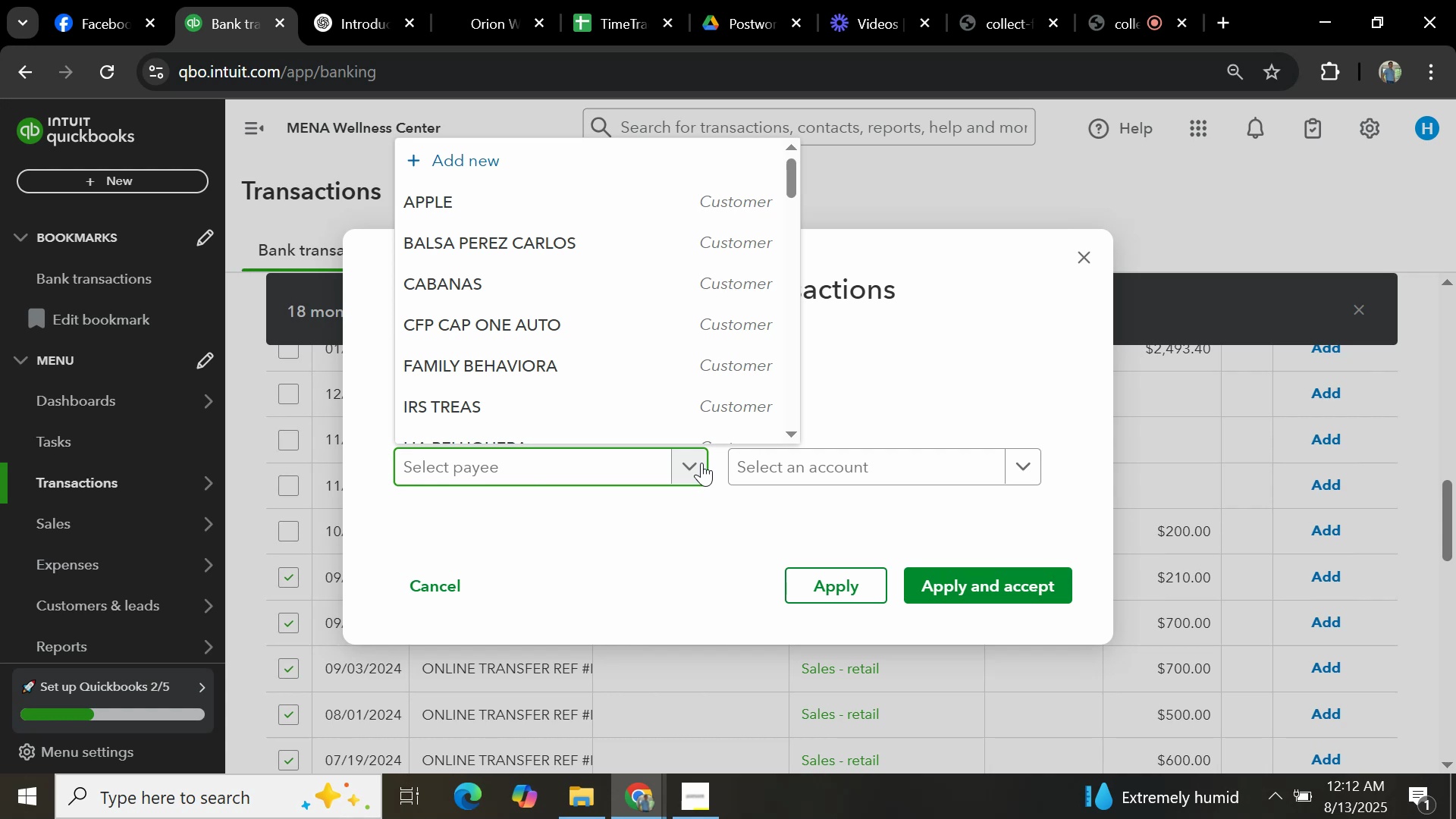 
left_click([557, 475])
 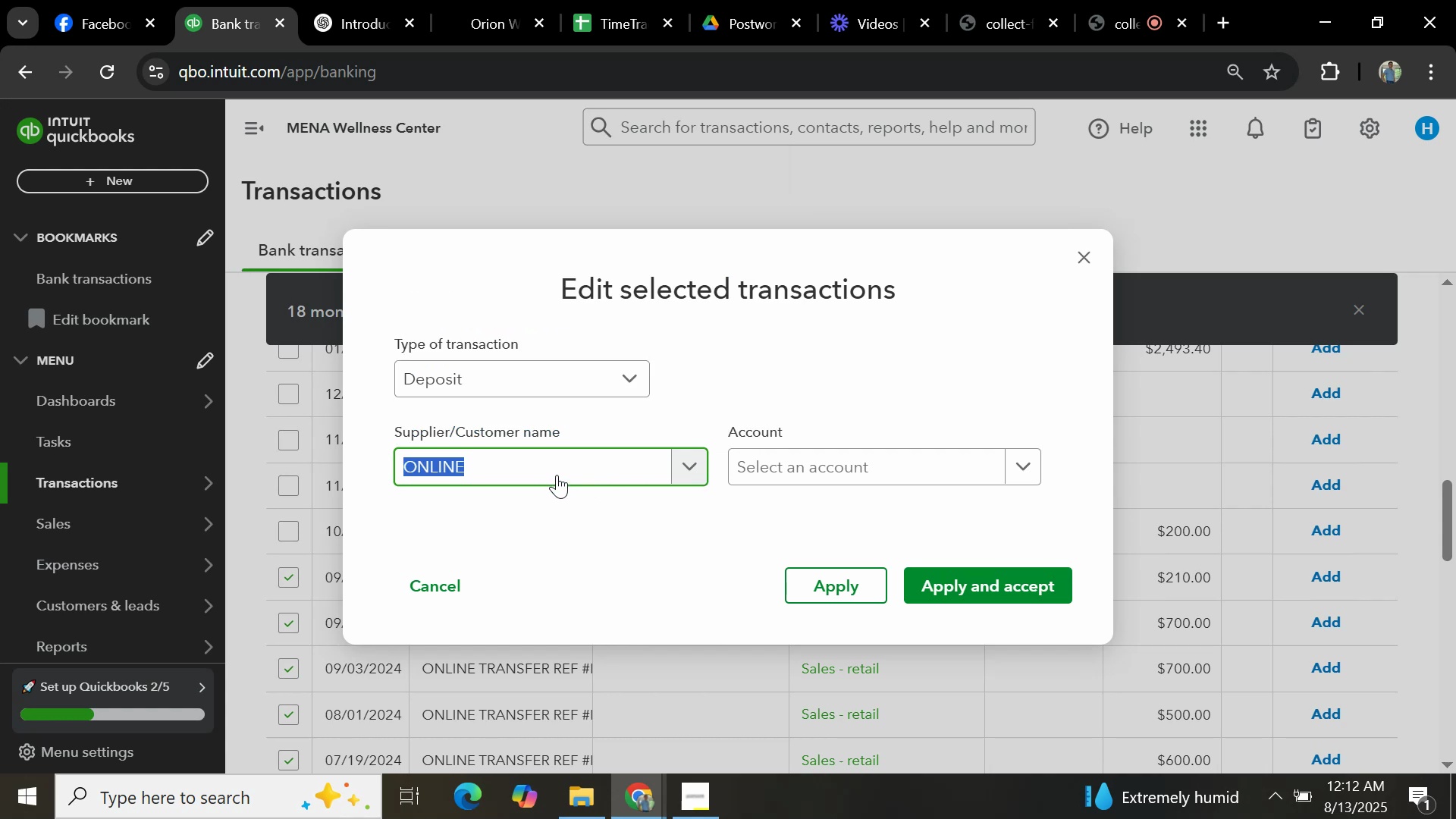 
left_click([560, 475])
 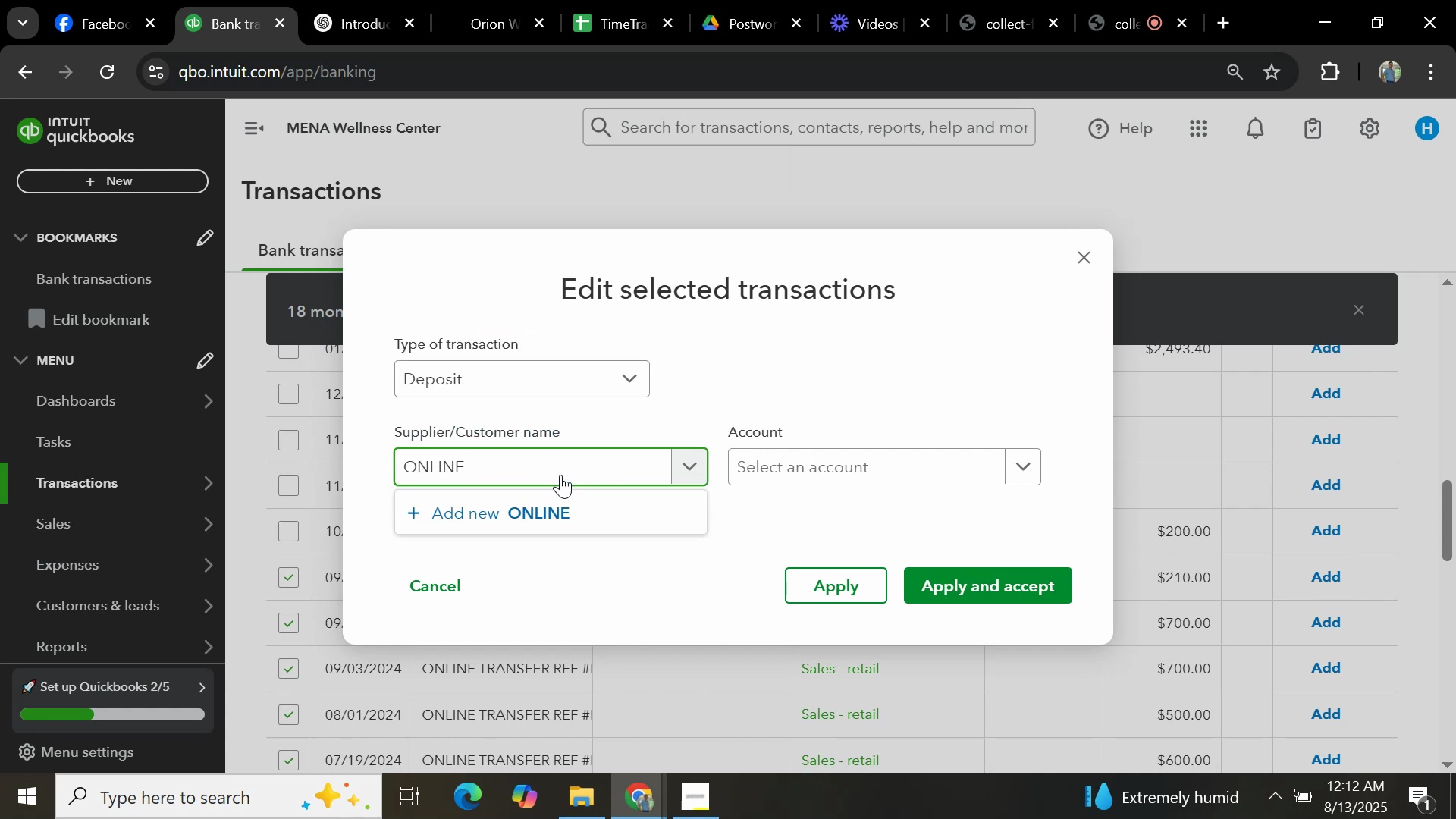 
type( TRANSFR)
key(Backspace)
type(ER)
 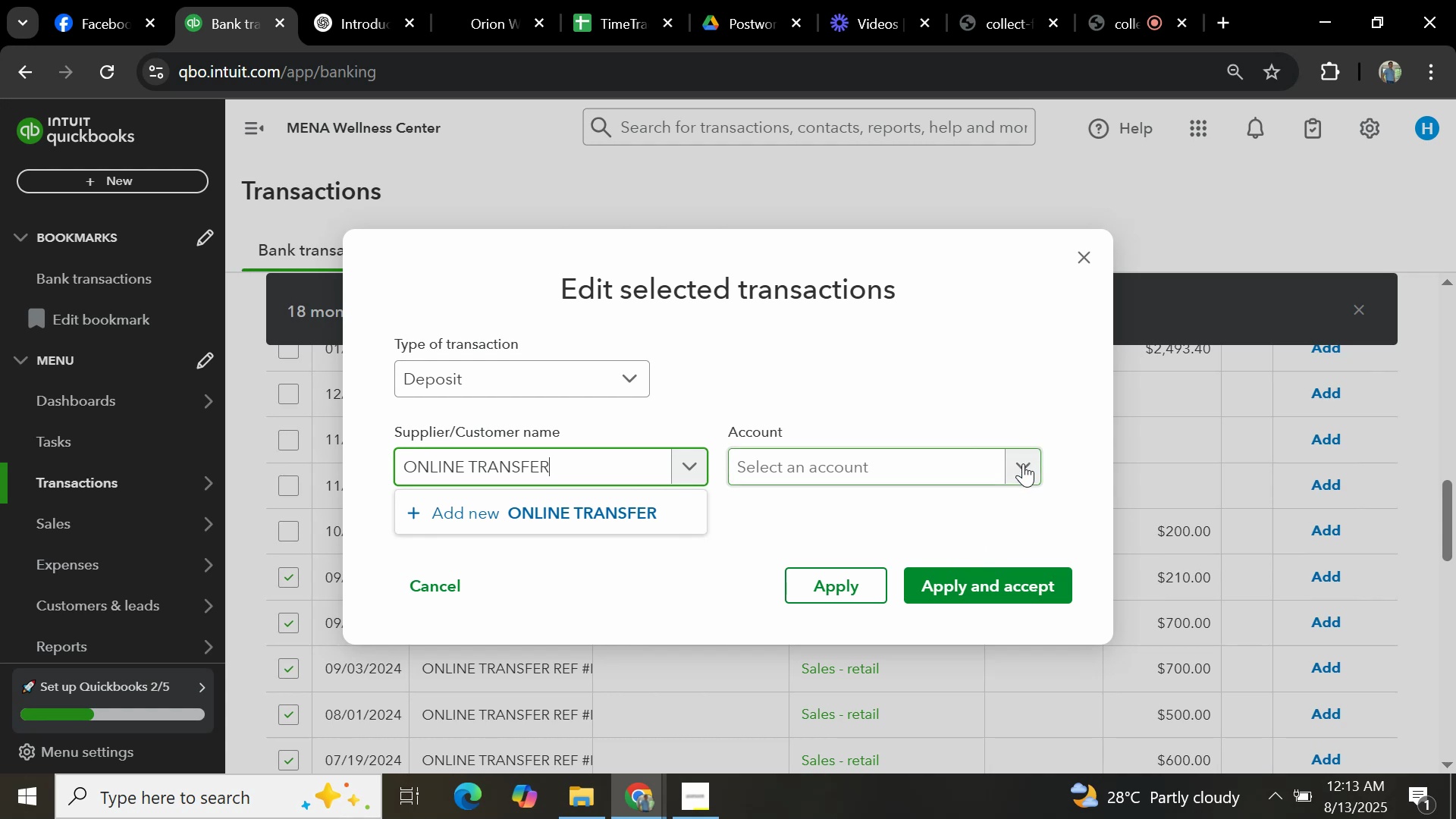 
left_click([597, 509])
 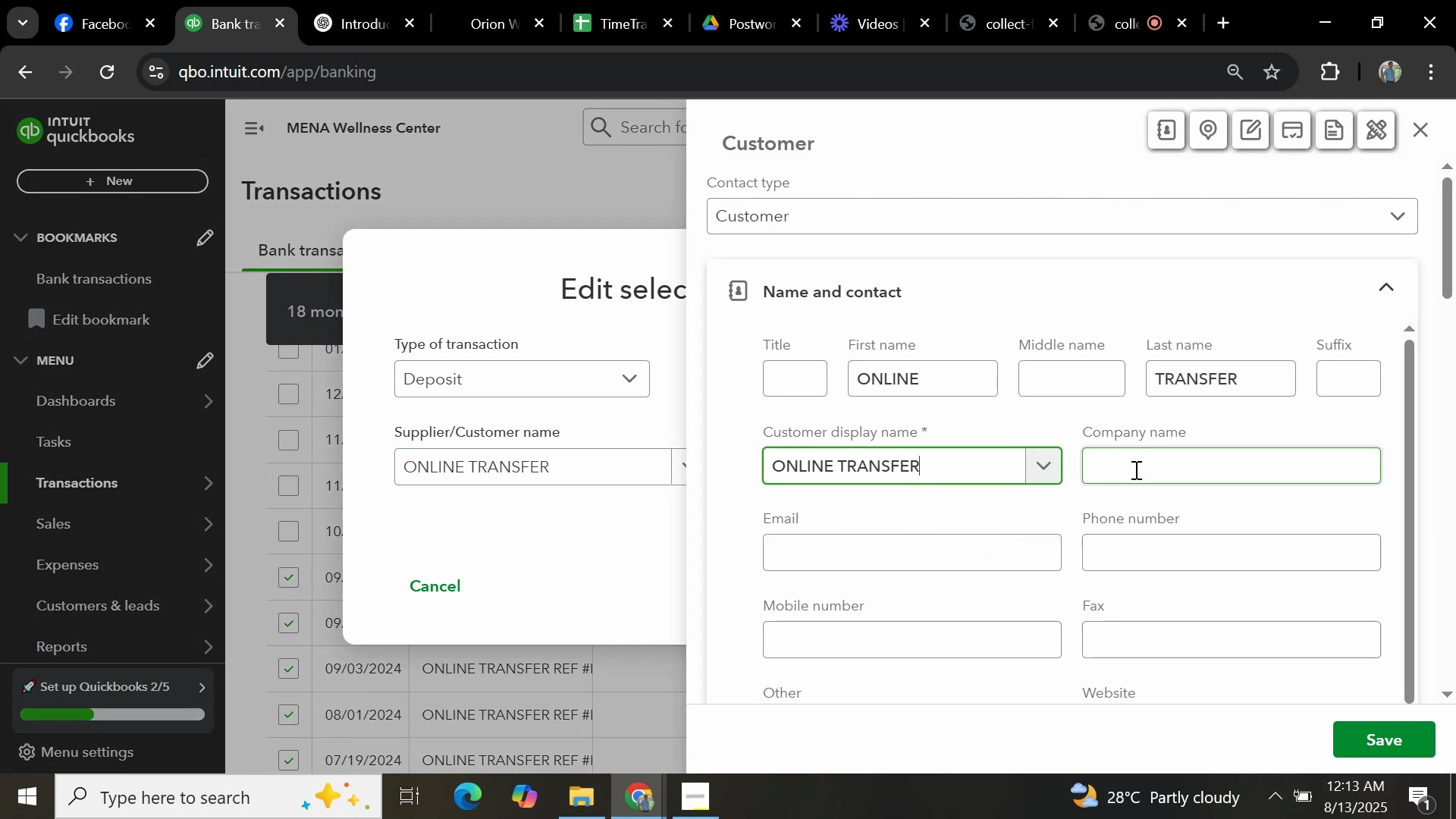 
scroll: coordinate [1174, 573], scroll_direction: down, amount: 22.0
 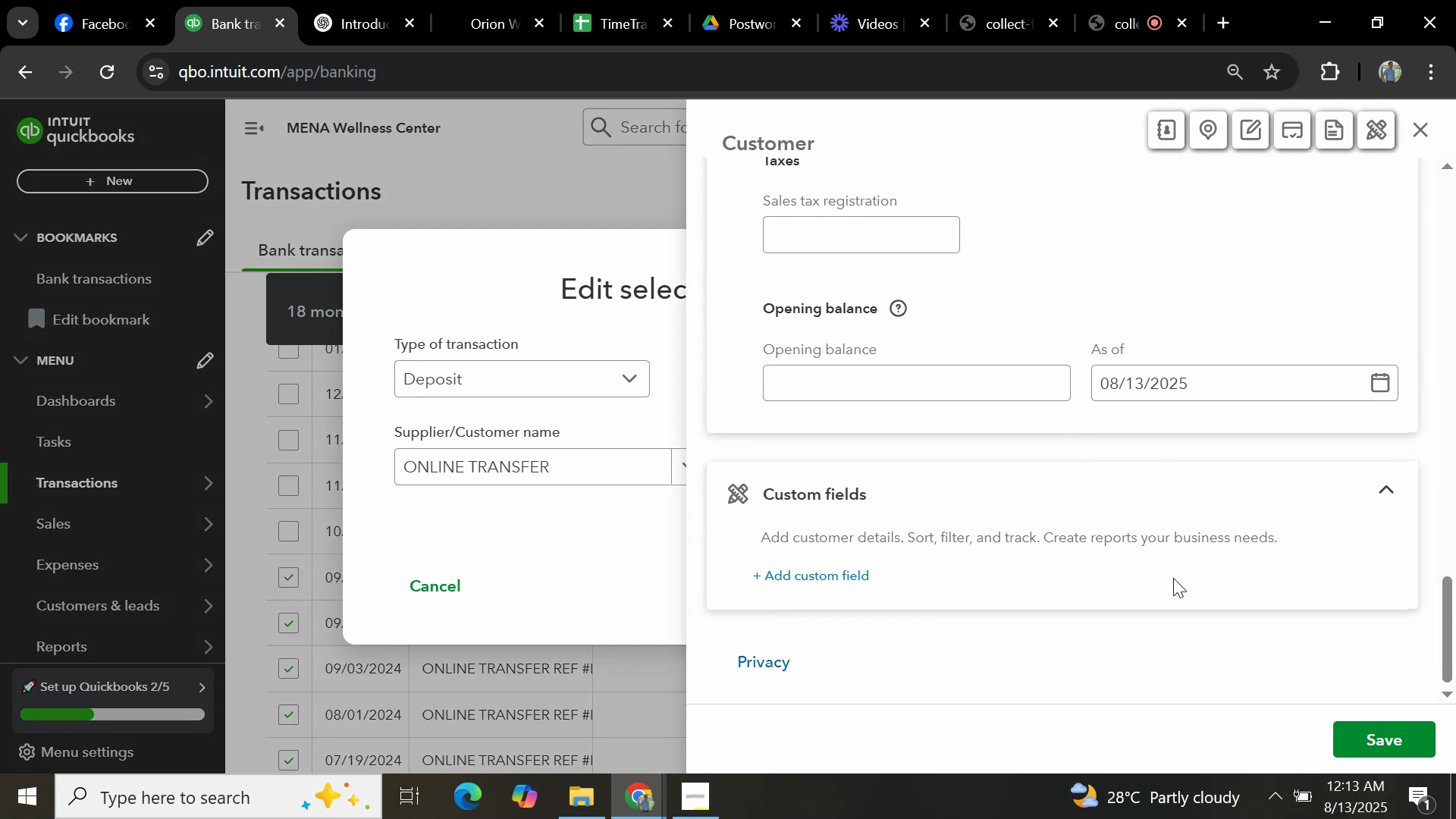 
scroll: coordinate [1209, 576], scroll_direction: up, amount: 1.0
 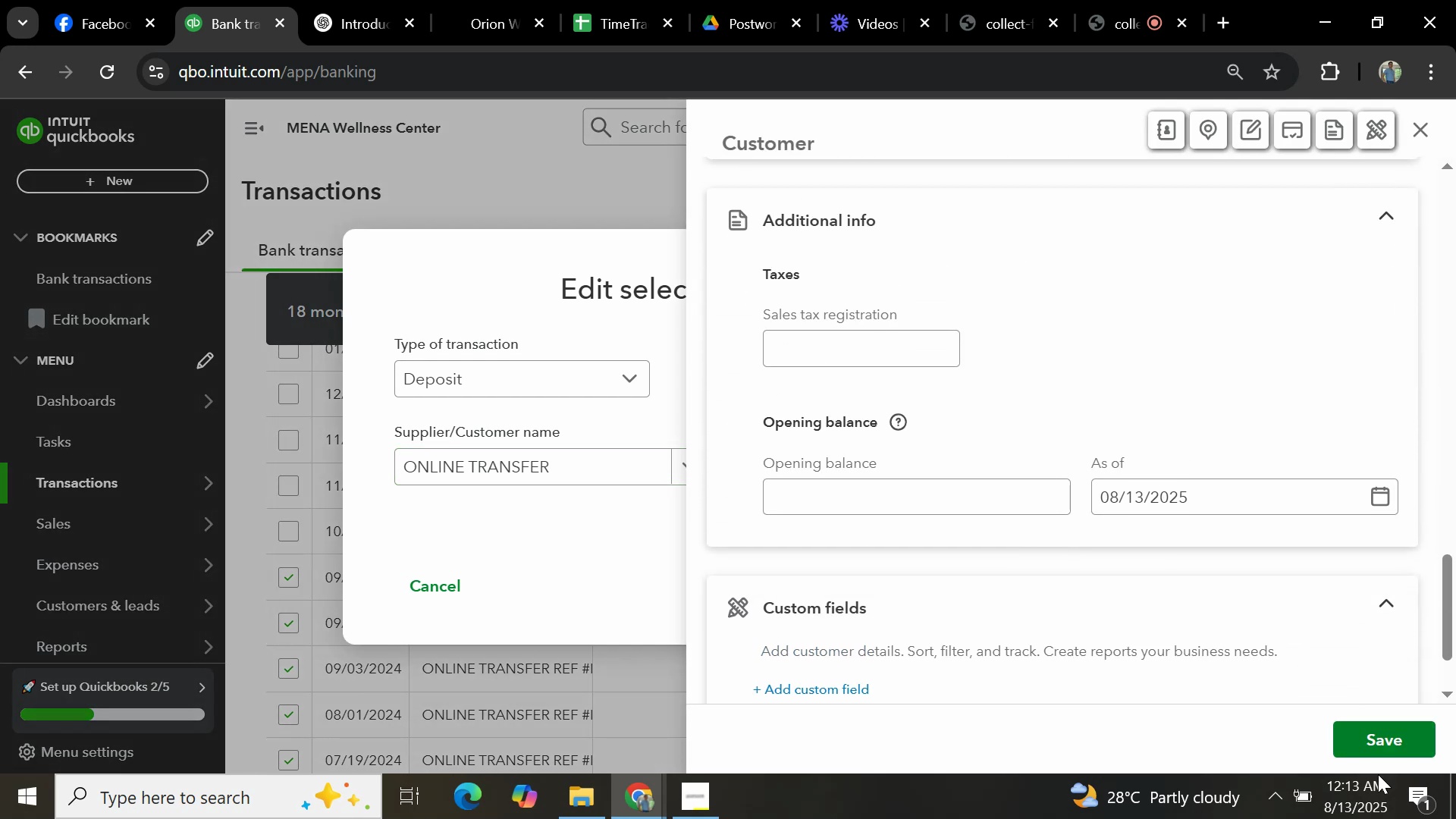 
left_click([1368, 739])
 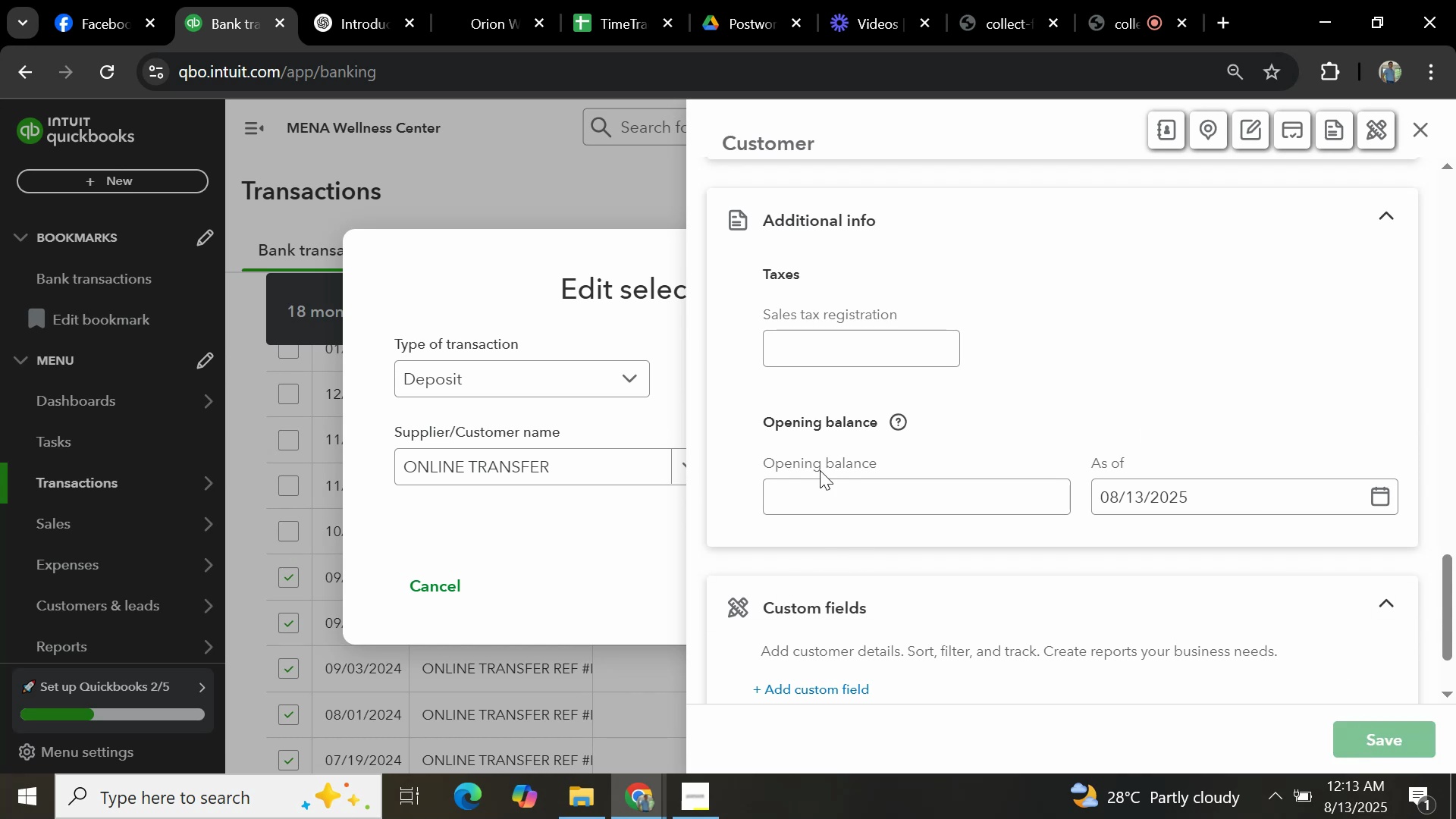 
left_click([921, 461])
 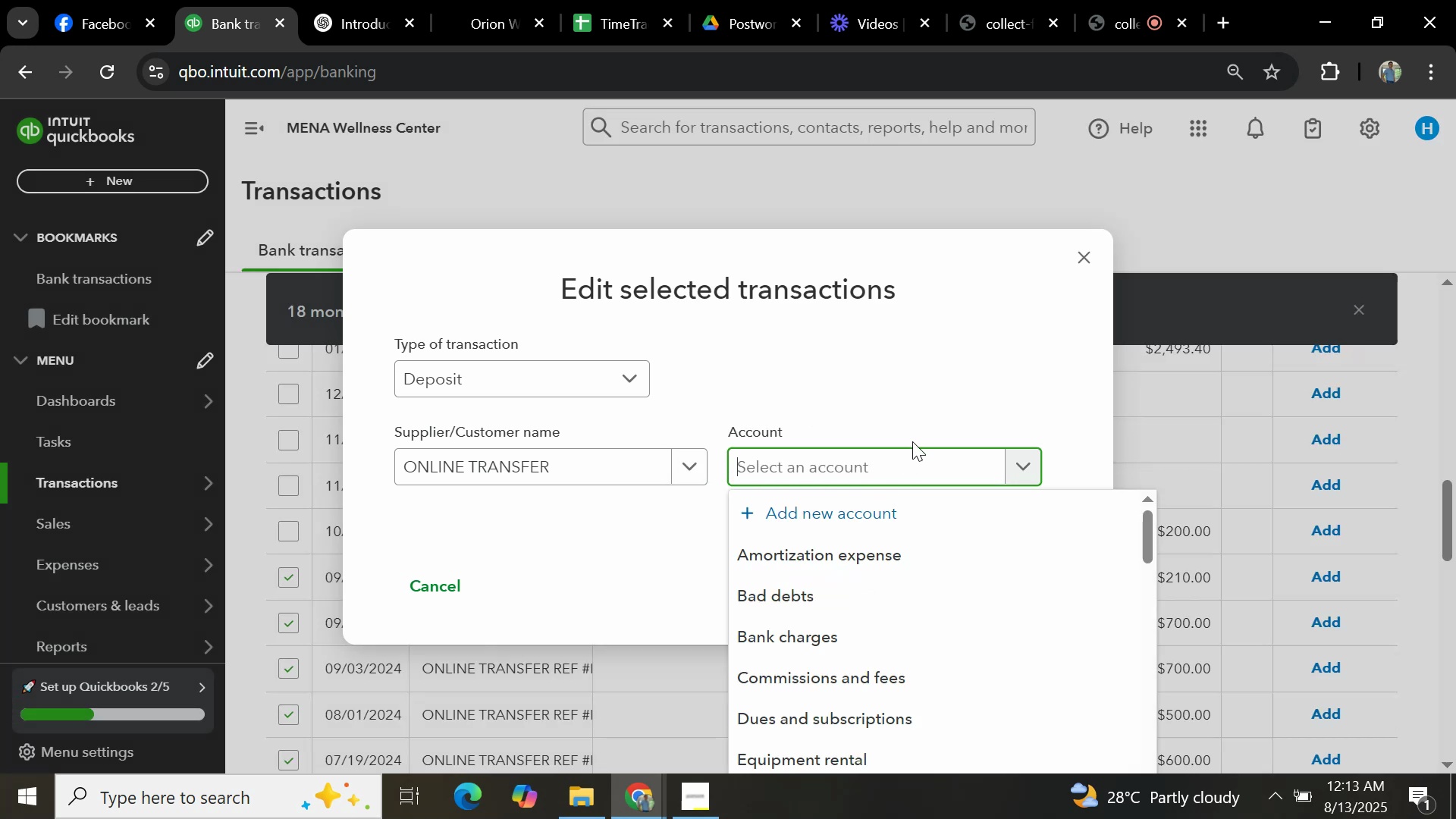 
type(SALES)
 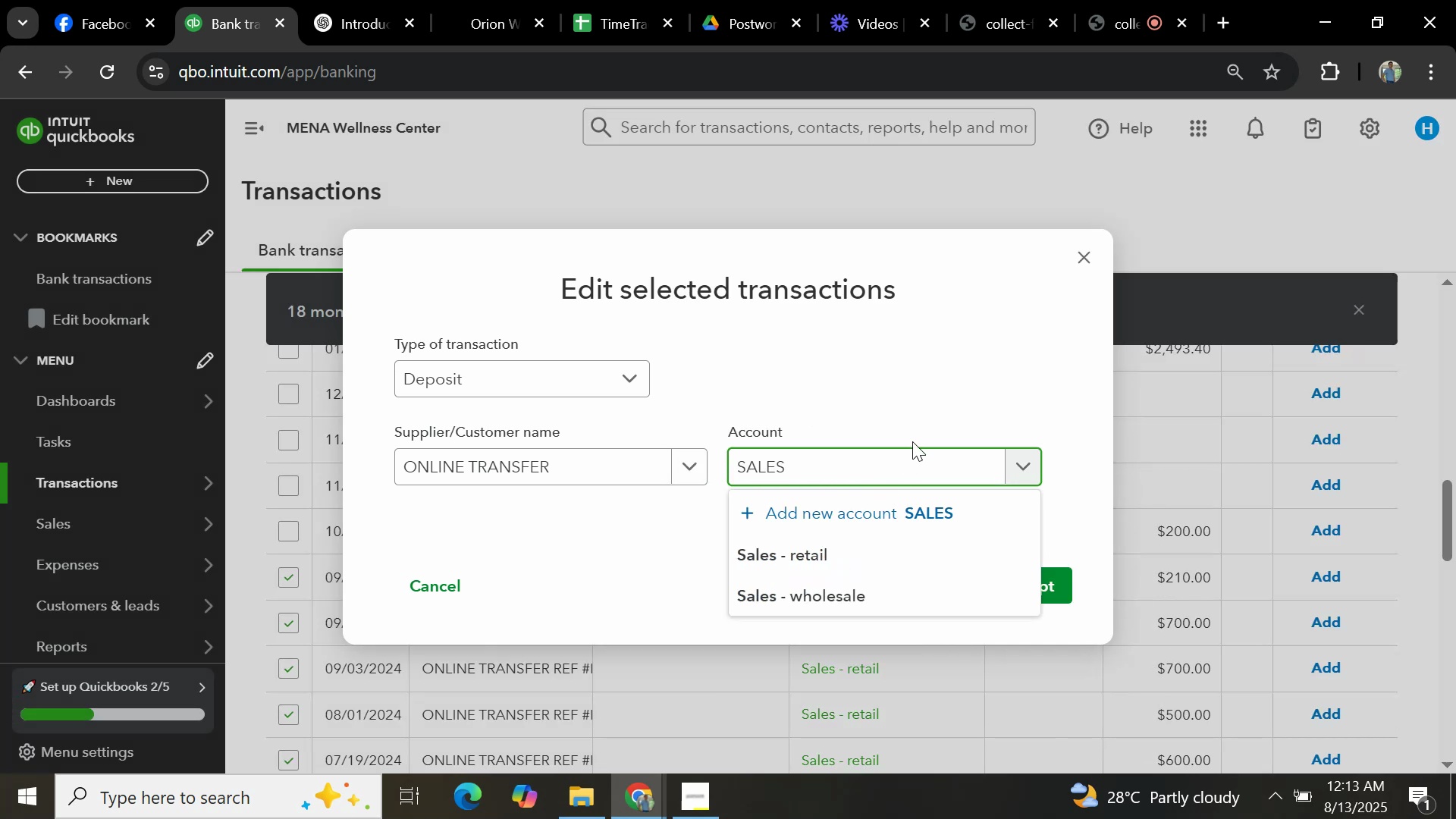 
left_click([860, 604])
 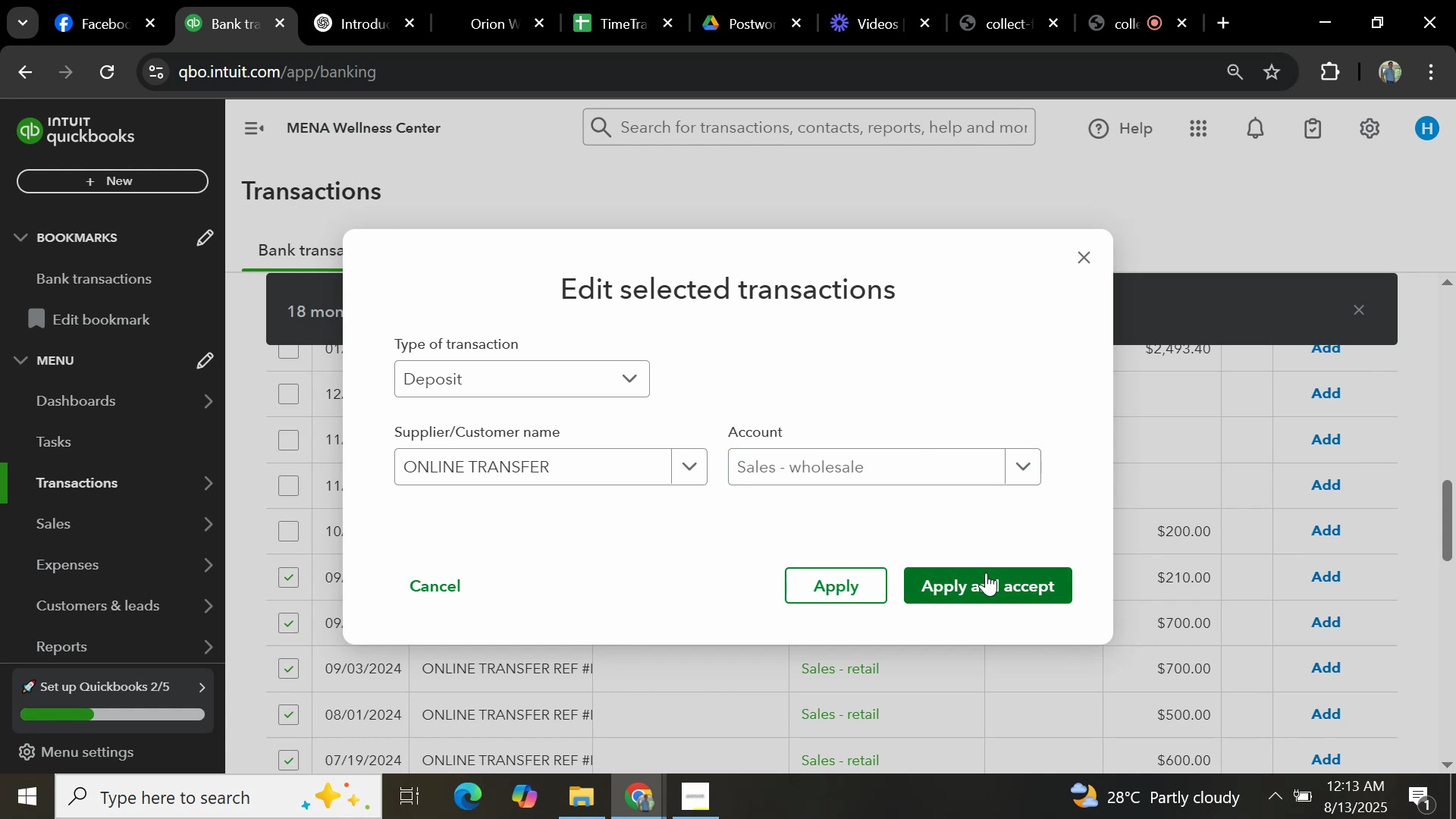 
left_click([1039, 586])
 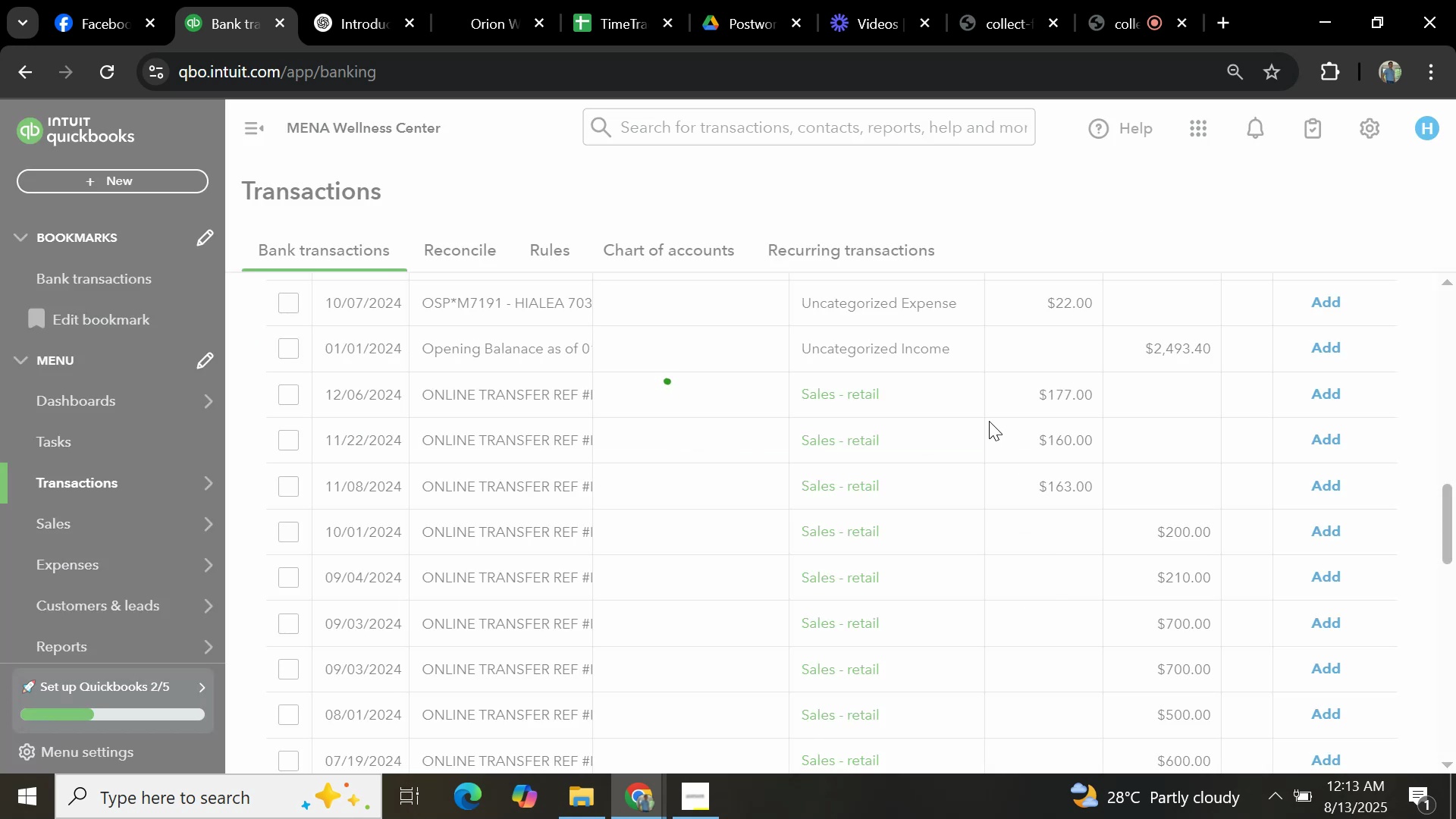 
wait(9.54)
 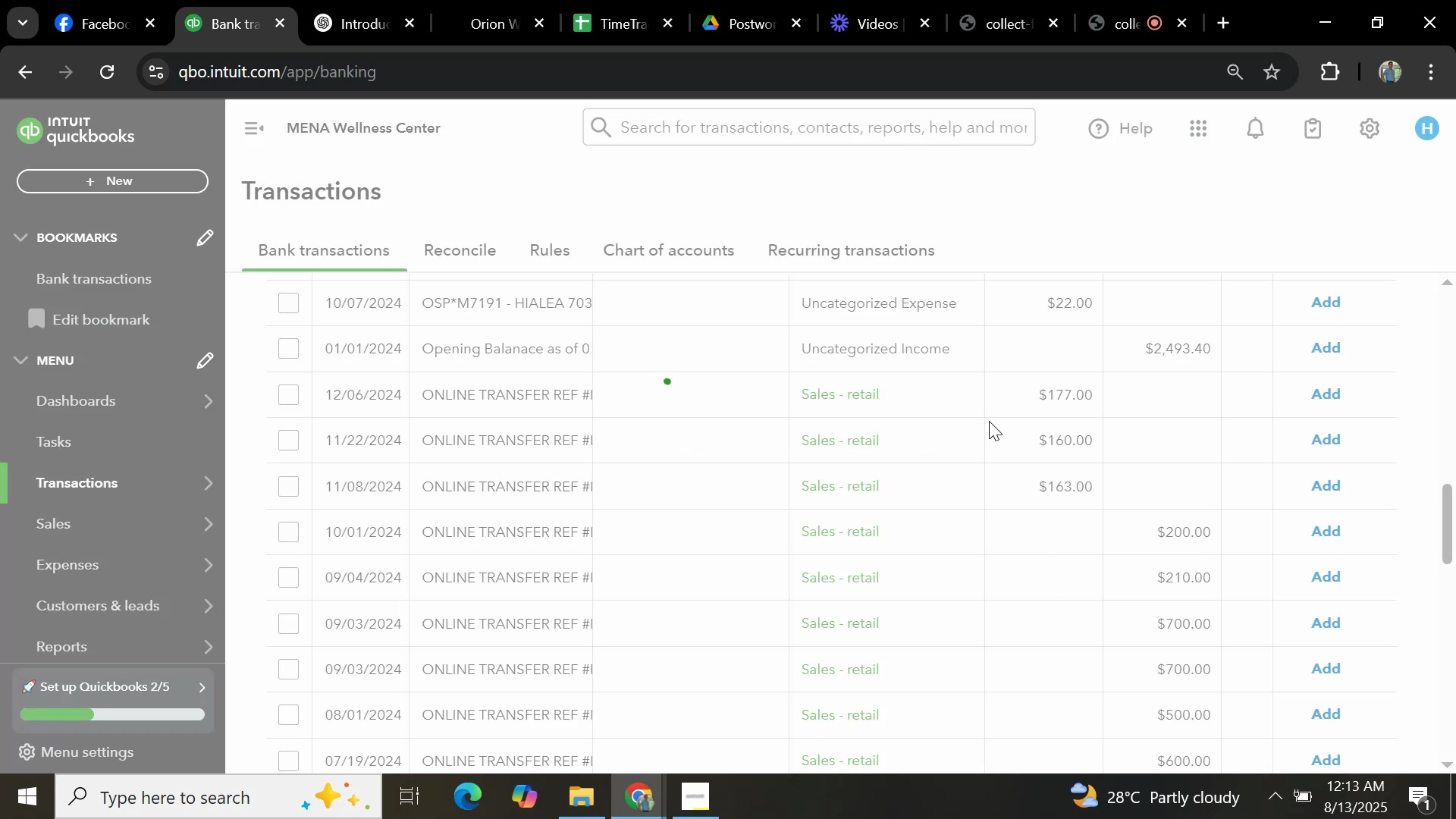 
left_click([465, 391])
 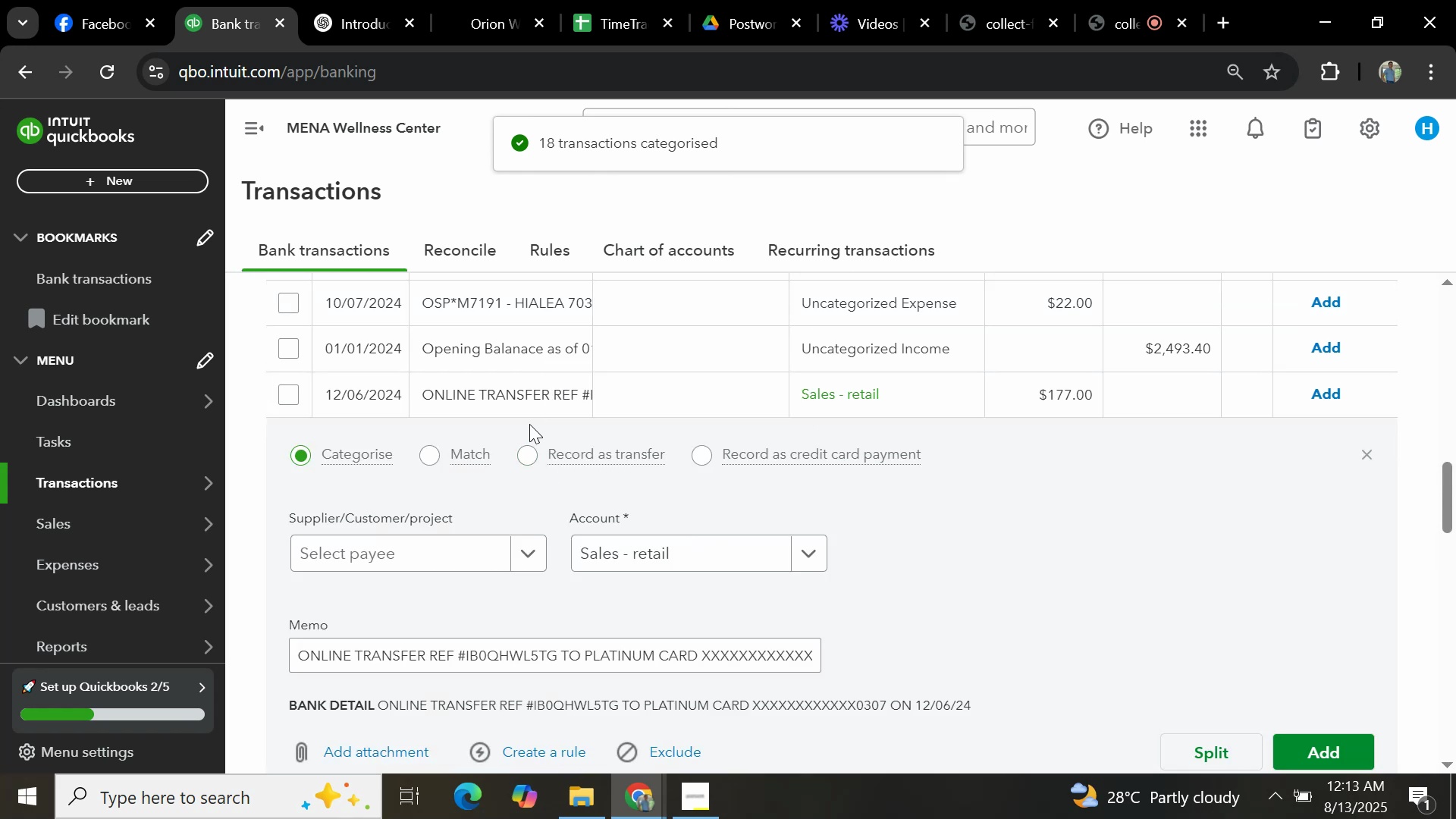 
scroll: coordinate [493, 650], scroll_direction: down, amount: 3.0
 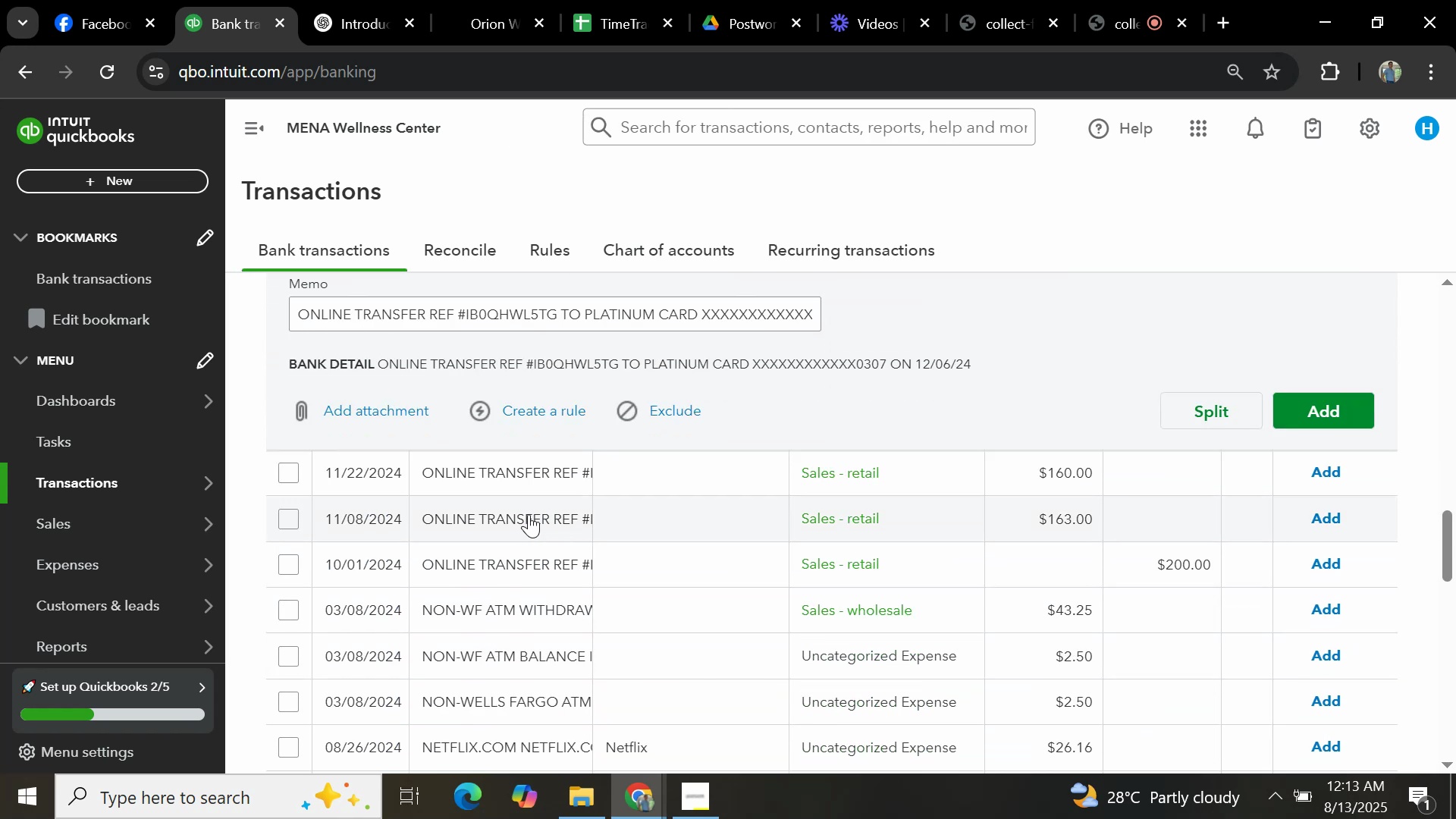 
left_click([483, 571])
 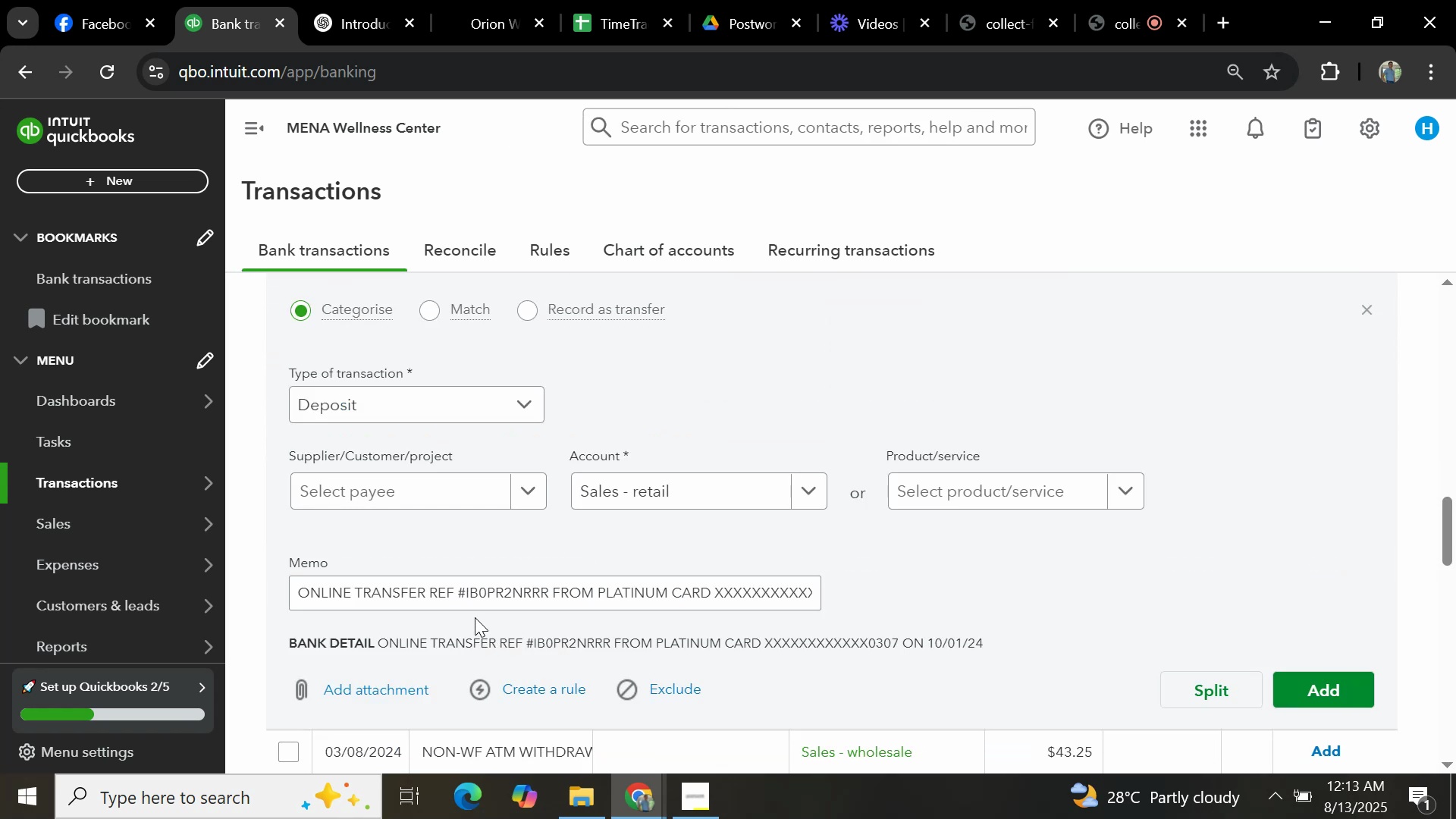 
scroll: coordinate [479, 567], scroll_direction: down, amount: 2.0
 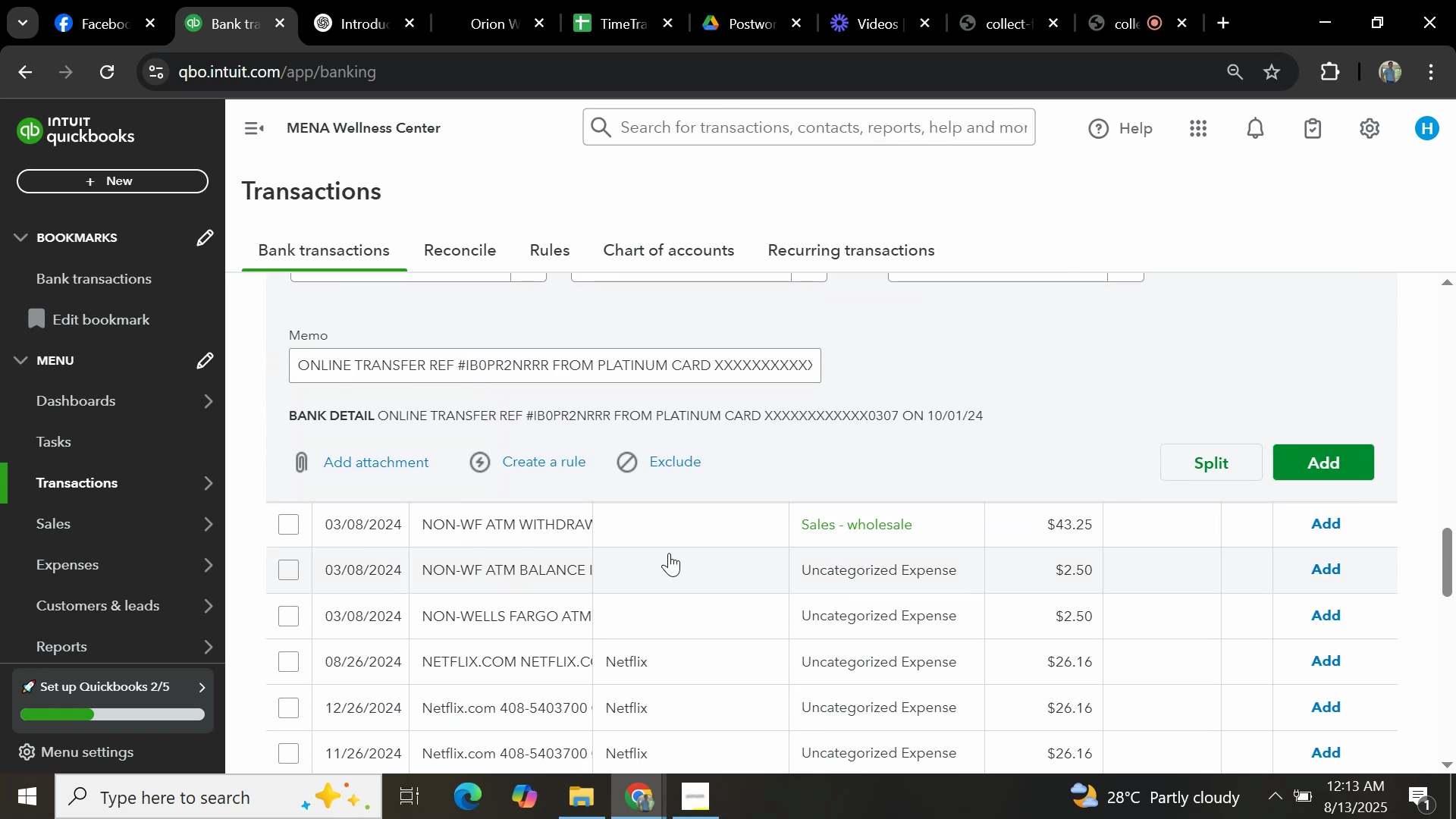 
scroll: coordinate [535, 521], scroll_direction: up, amount: 5.0
 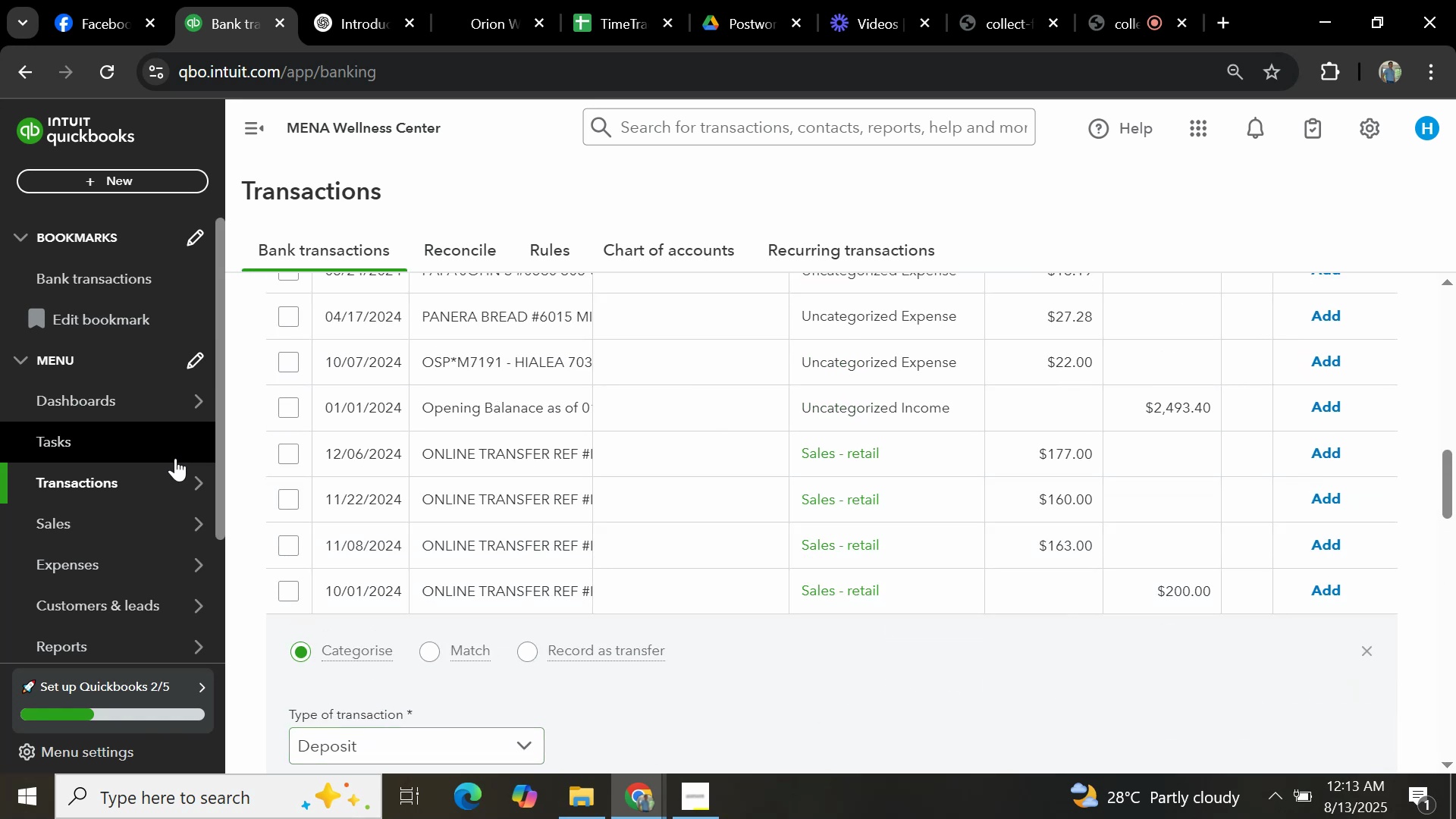 
left_click([296, 450])
 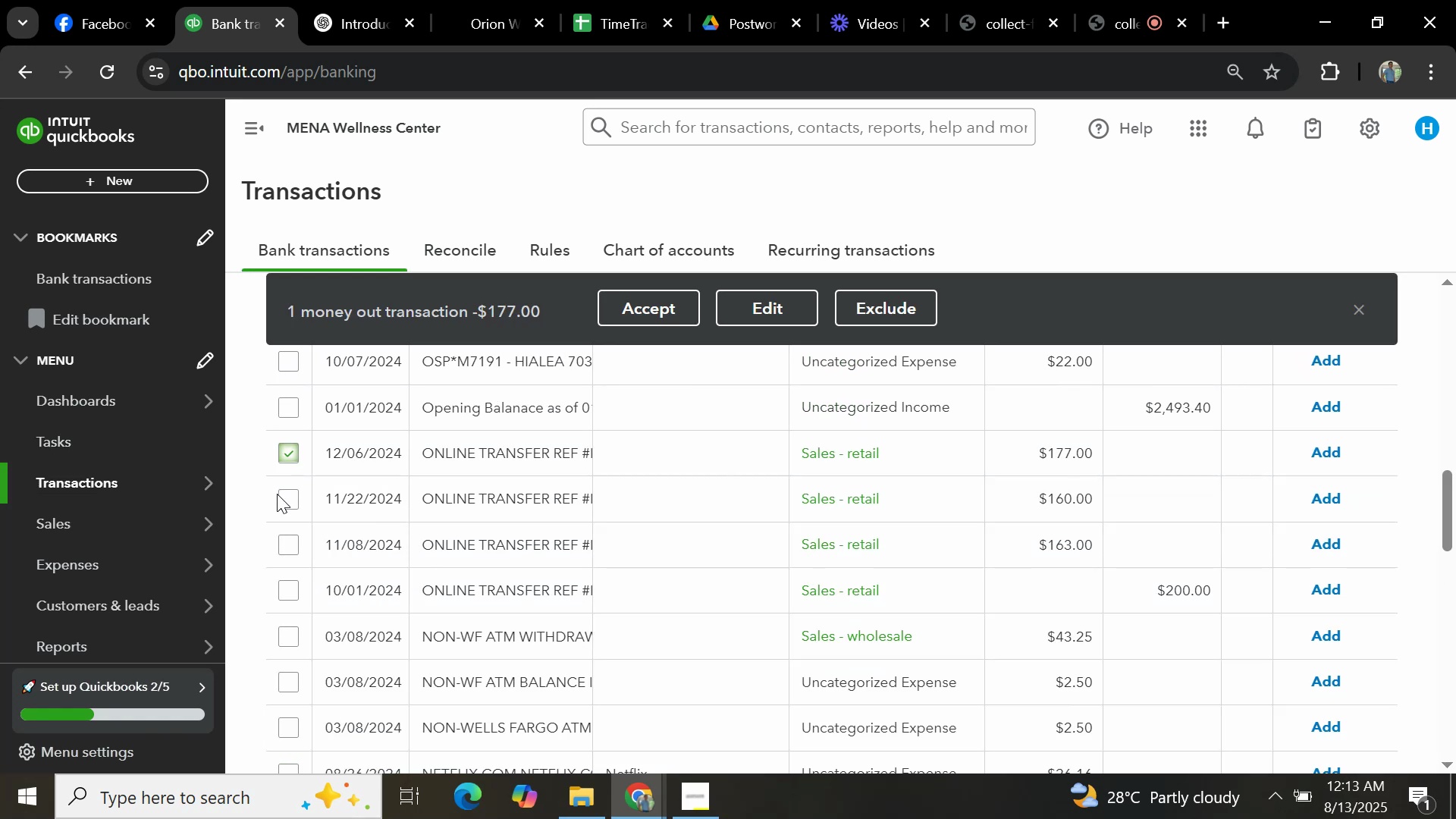 
left_click([283, 497])
 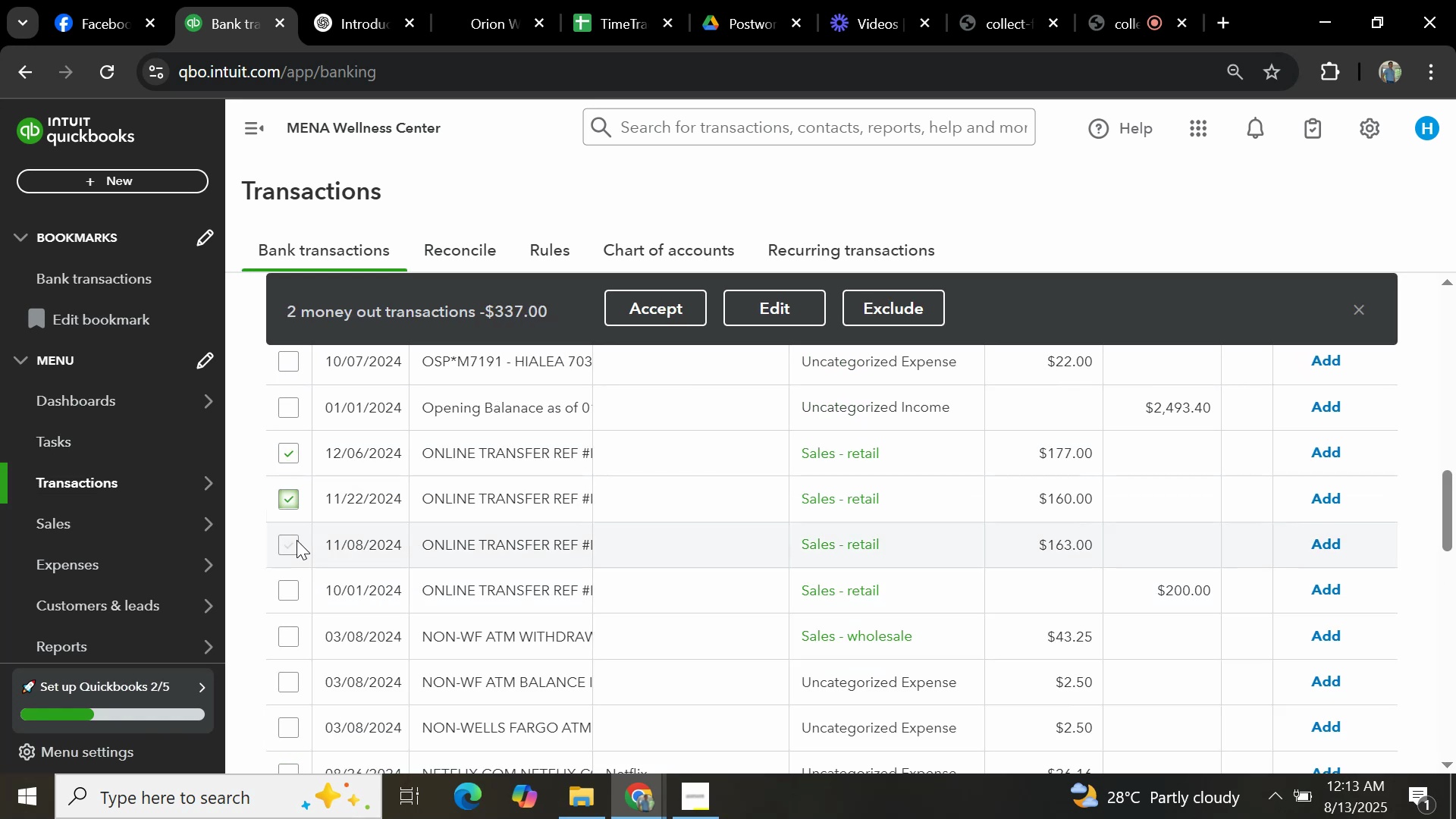 
left_click([295, 548])
 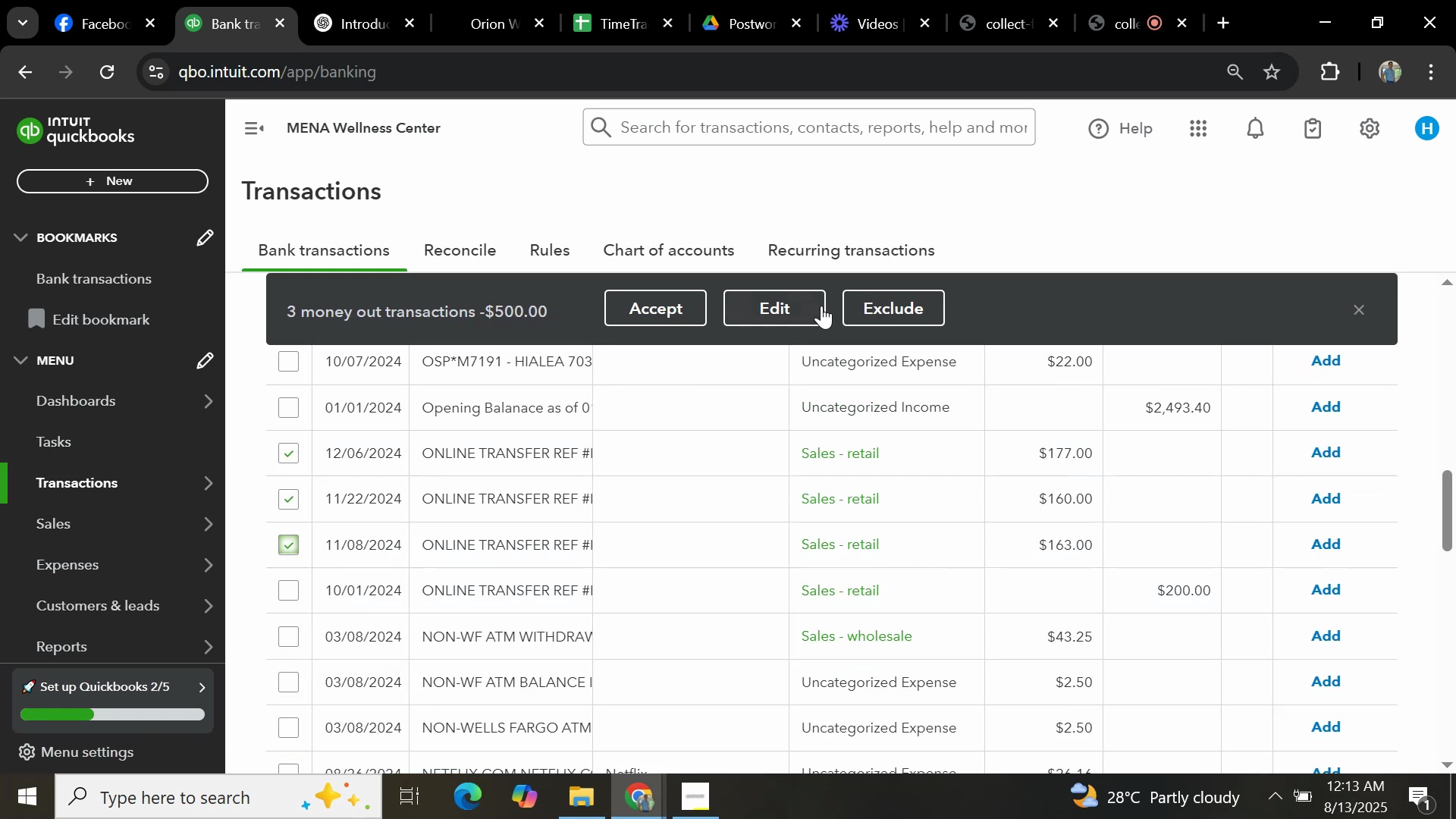 
left_click([785, 313])
 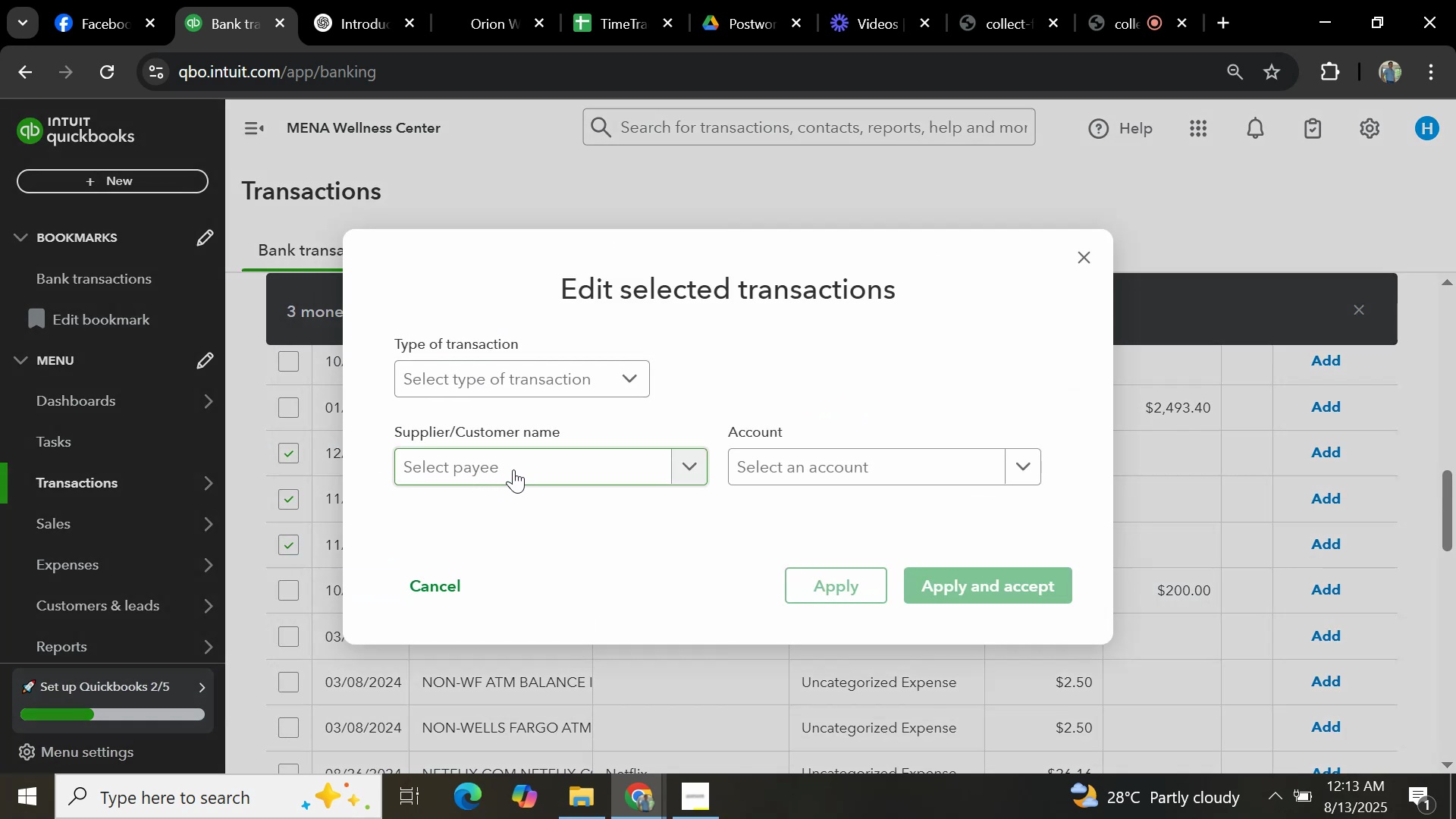 
left_click([513, 469])
 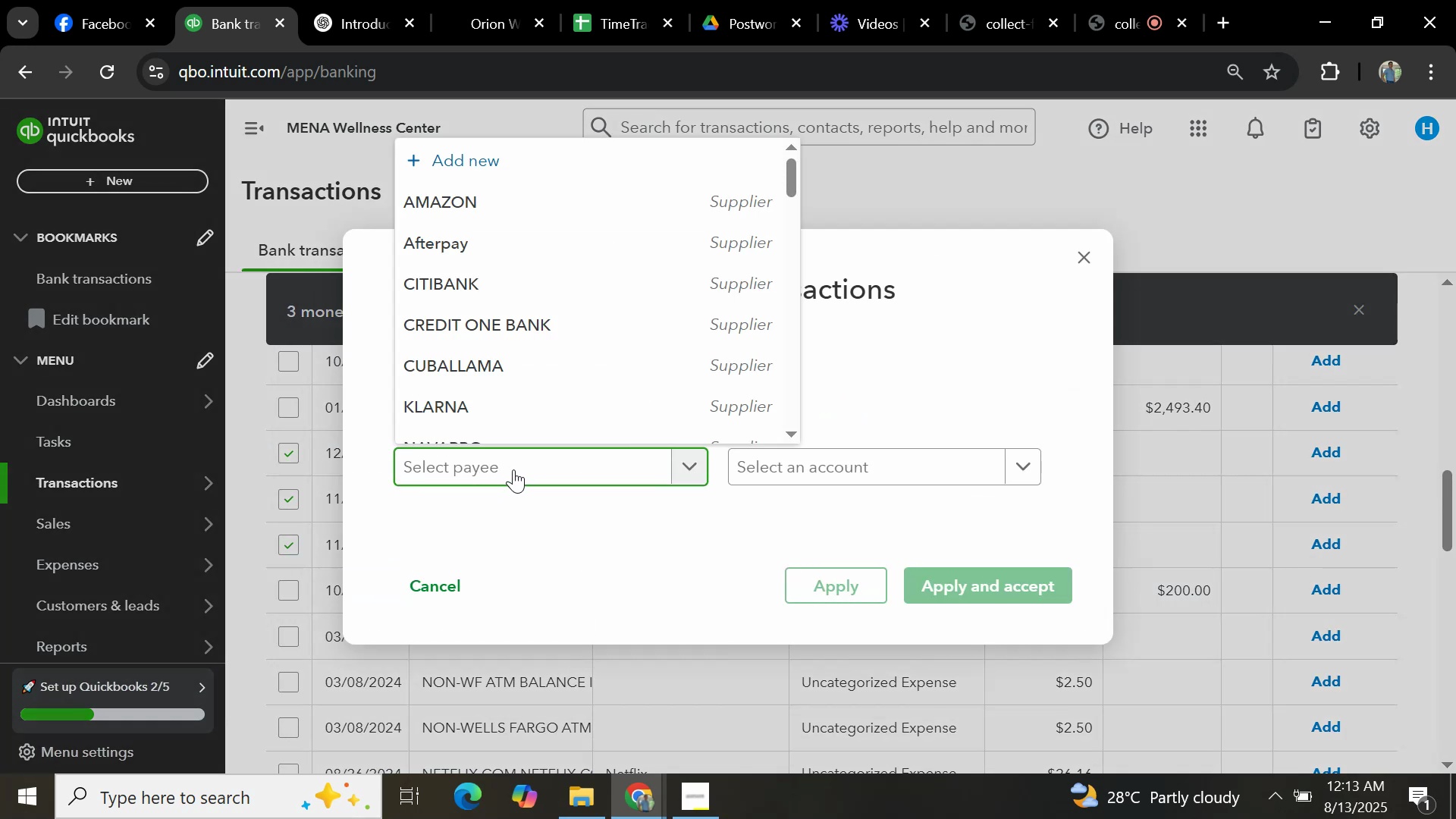 
type(ONLINE)
 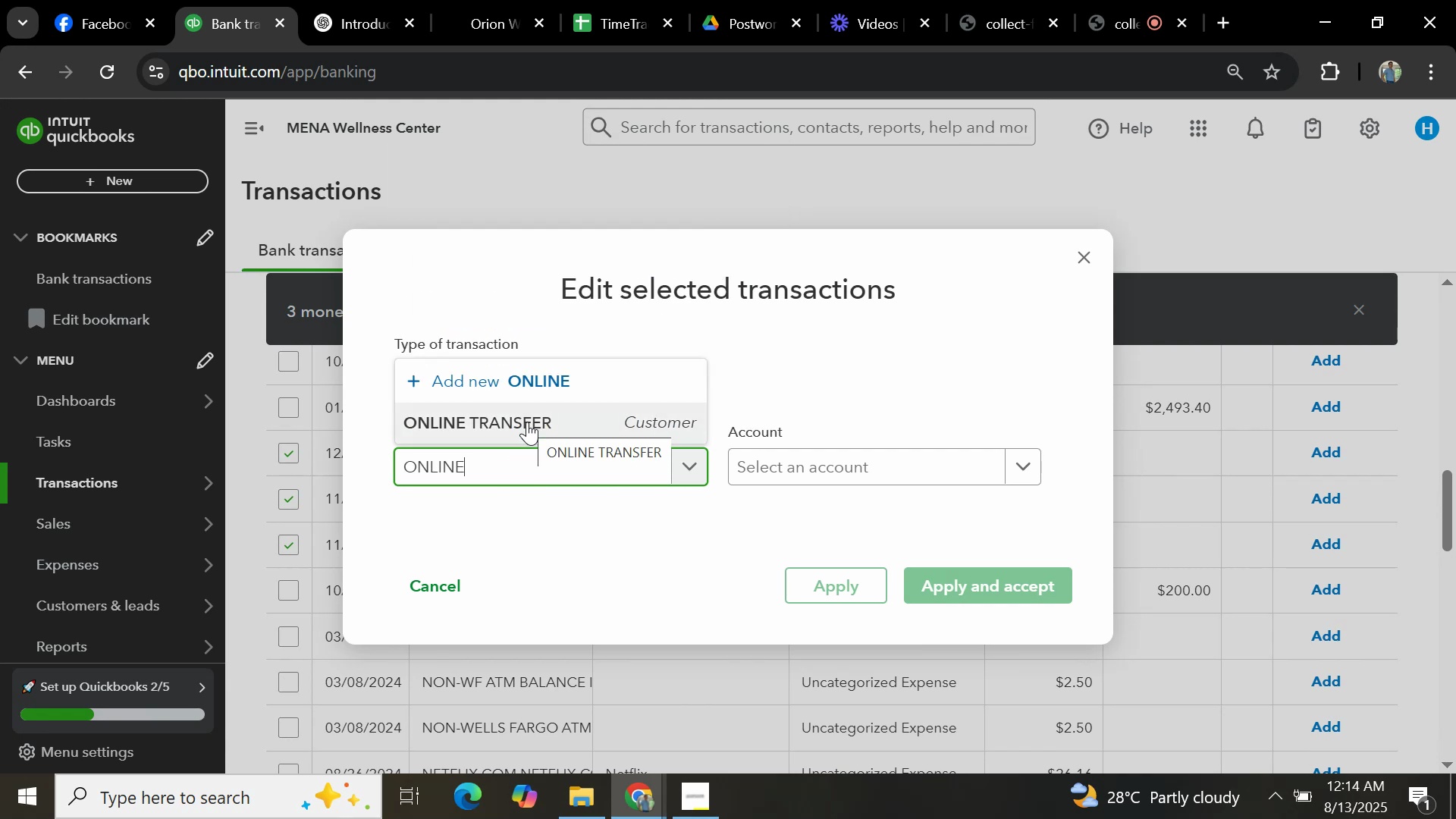 
wait(5.36)
 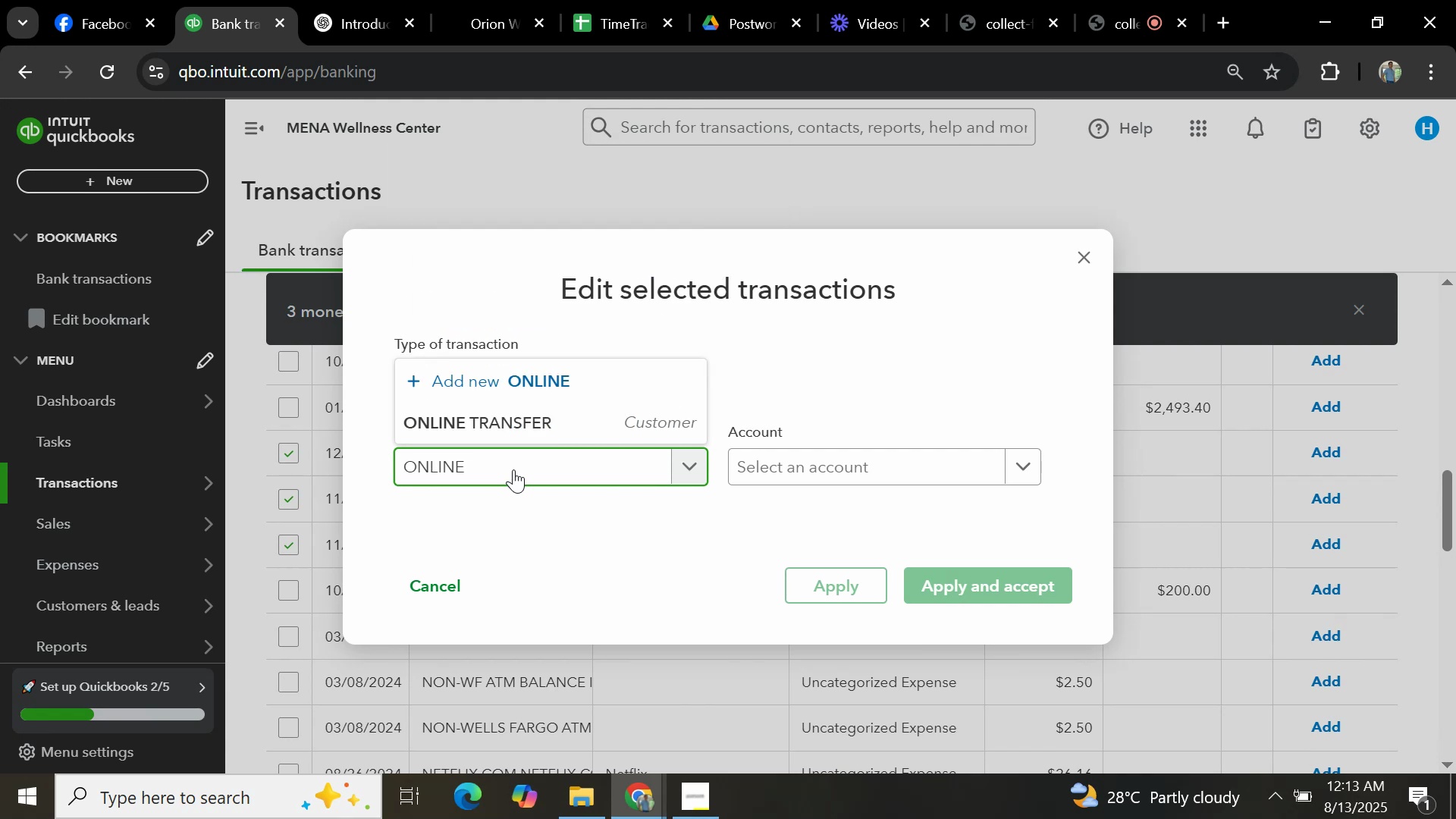 
type( TRAB)
key(Backspace)
type(NSFER PAYMENT)
 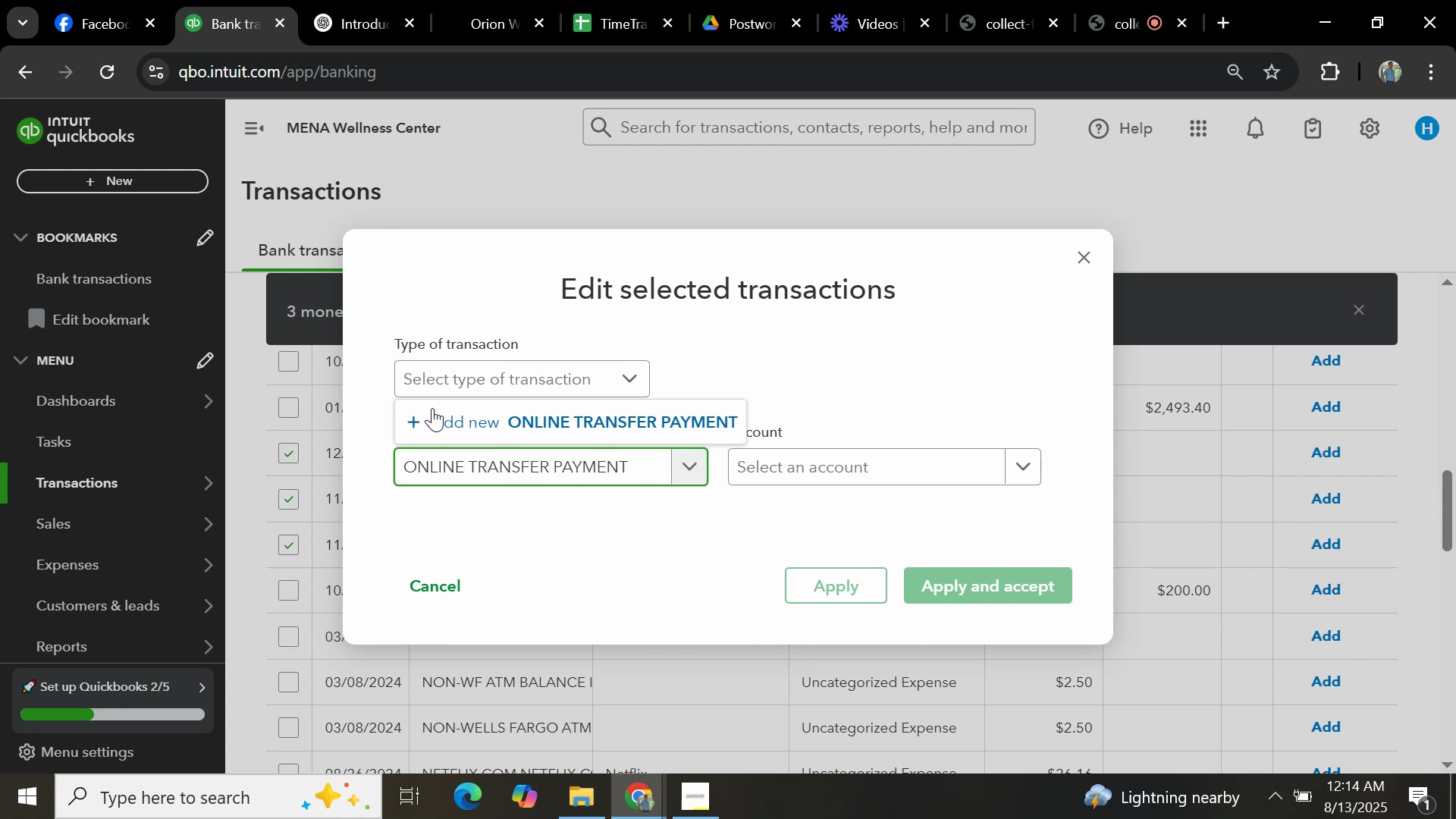 
left_click([579, 412])
 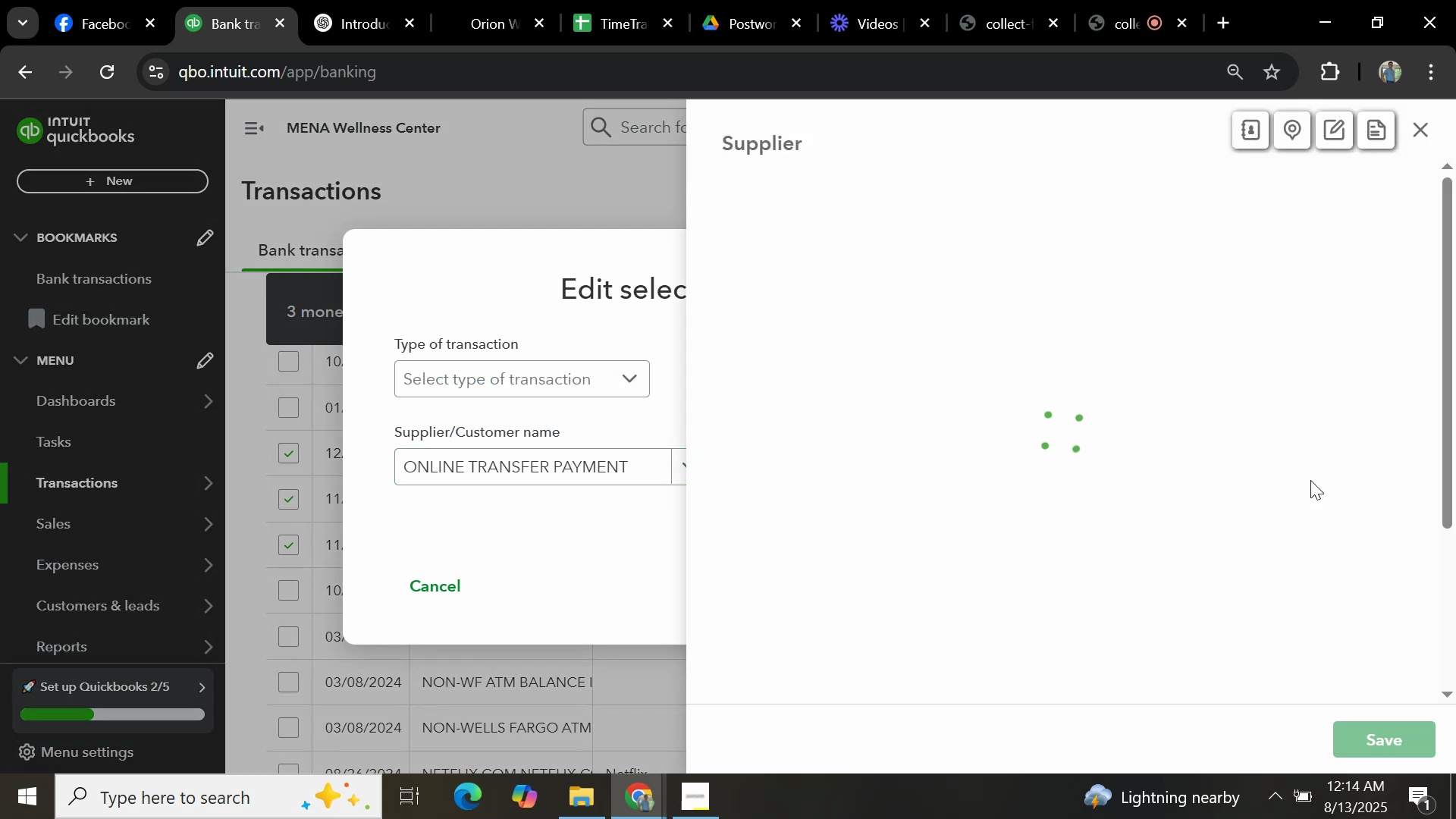 
scroll: coordinate [1265, 513], scroll_direction: down, amount: 17.0
 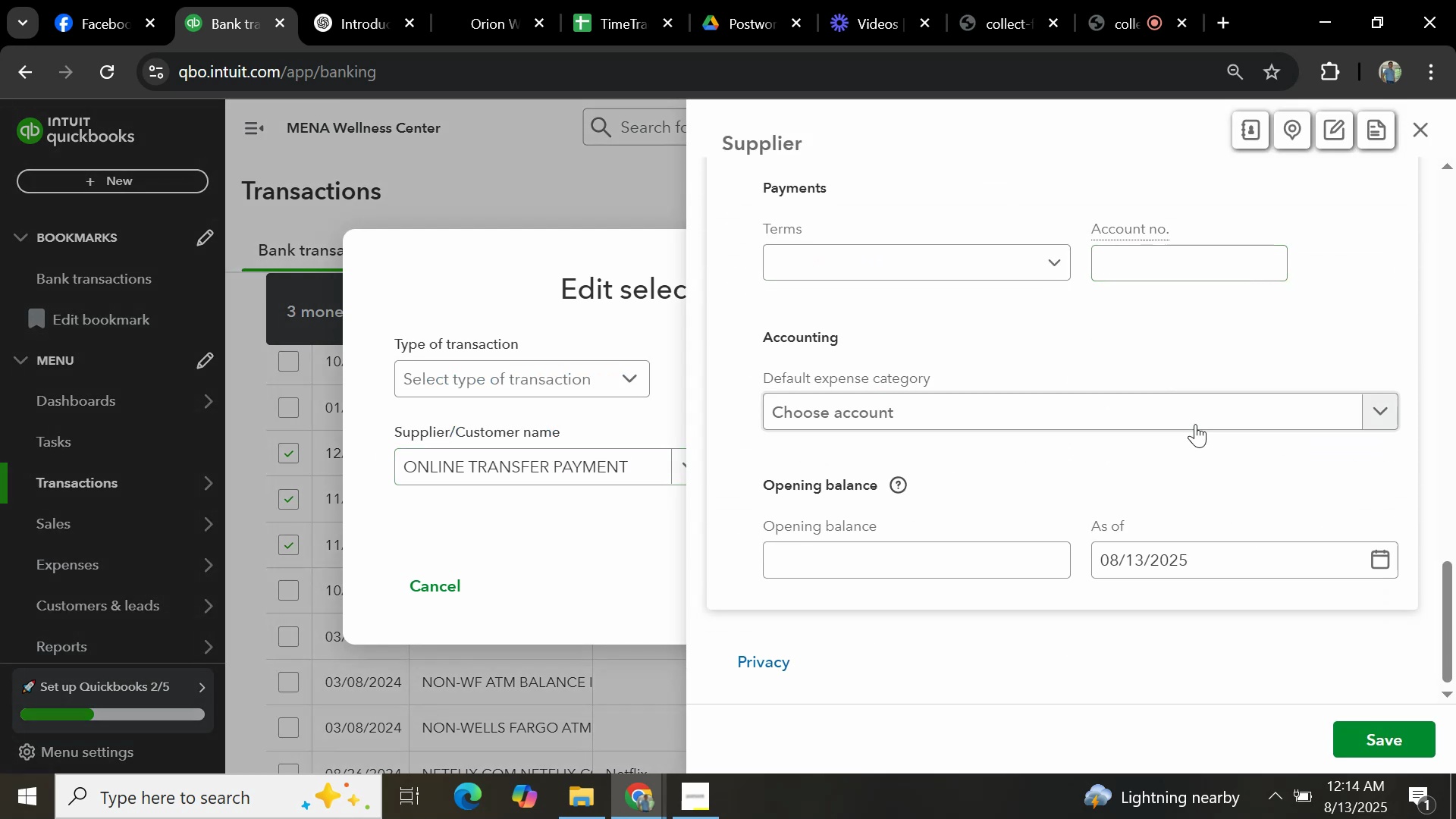 
left_click([1197, 401])
 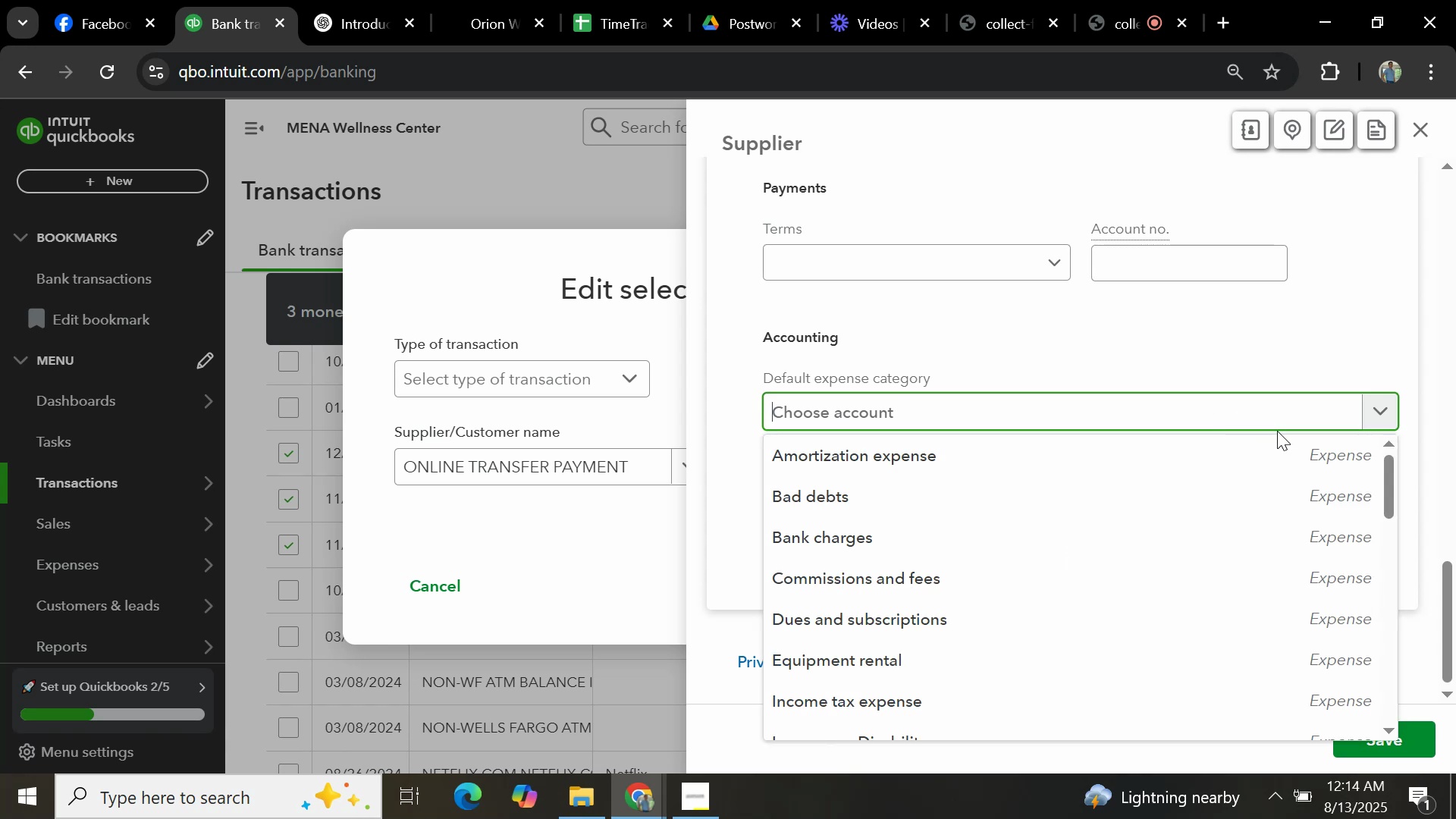 
type(GENERAL)
 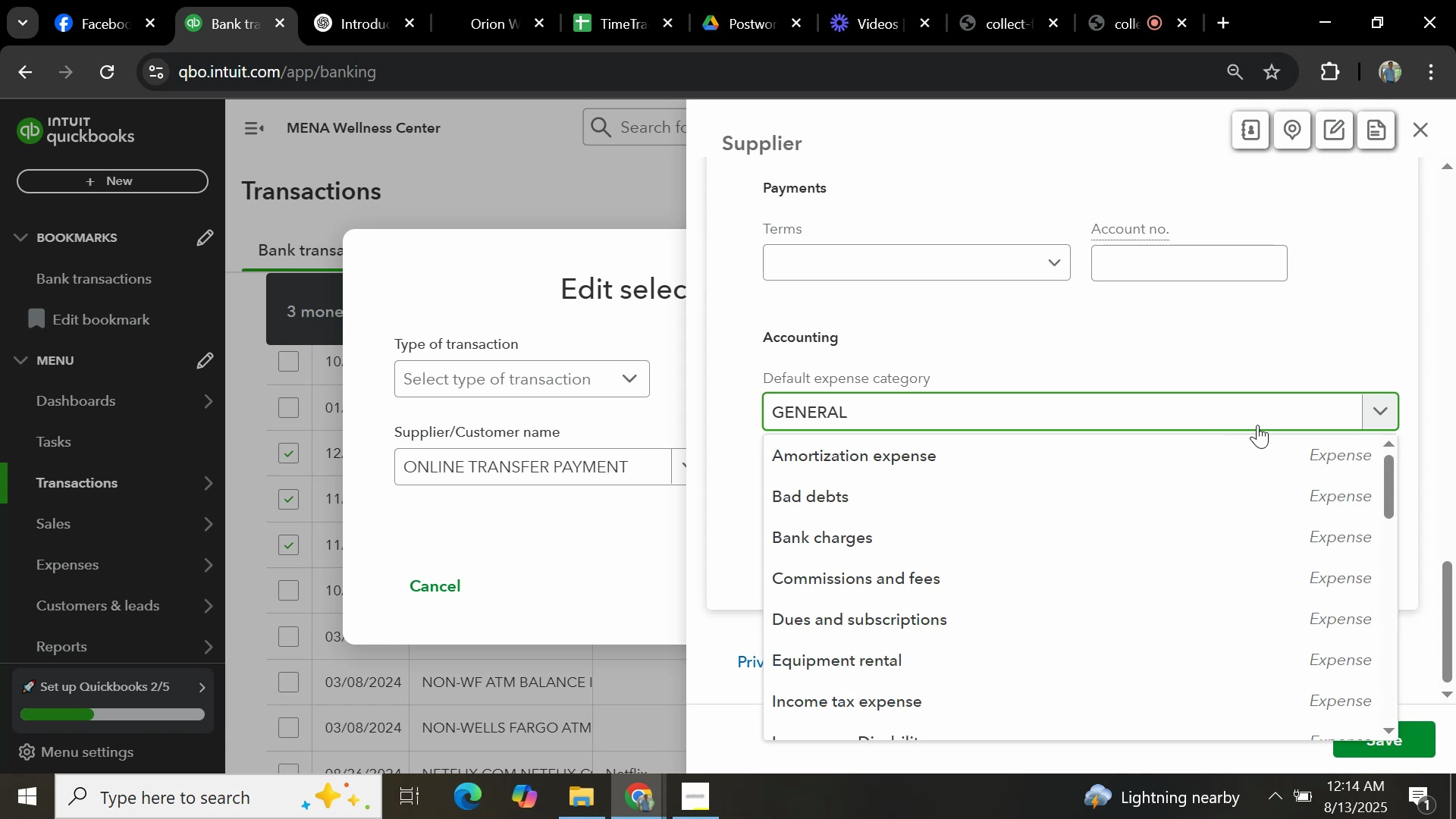 
scroll: coordinate [1117, 607], scroll_direction: down, amount: 5.0
 